 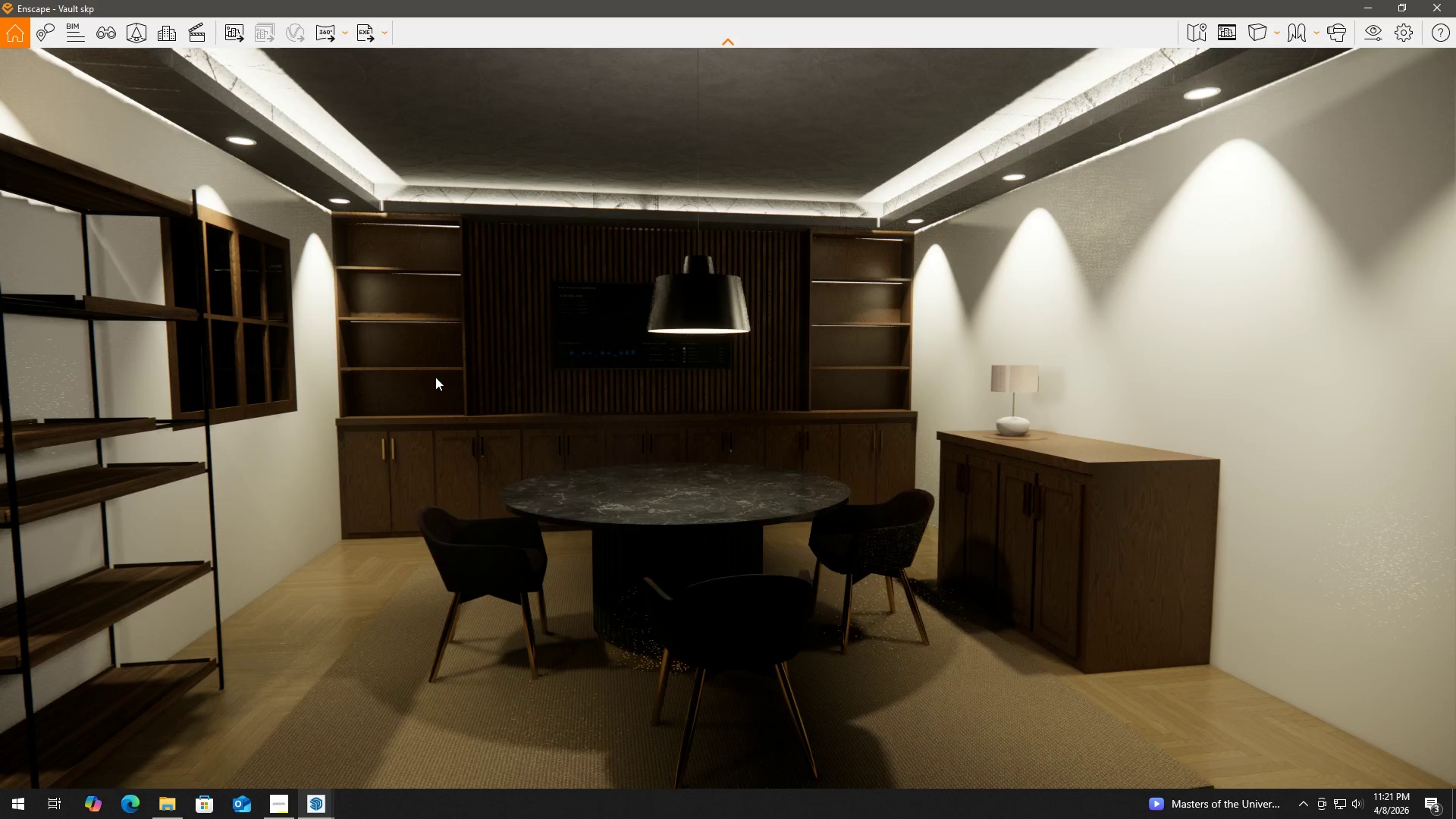 
hold_key(key=ShiftLeft, duration=0.97)
right_click([505, 379])
 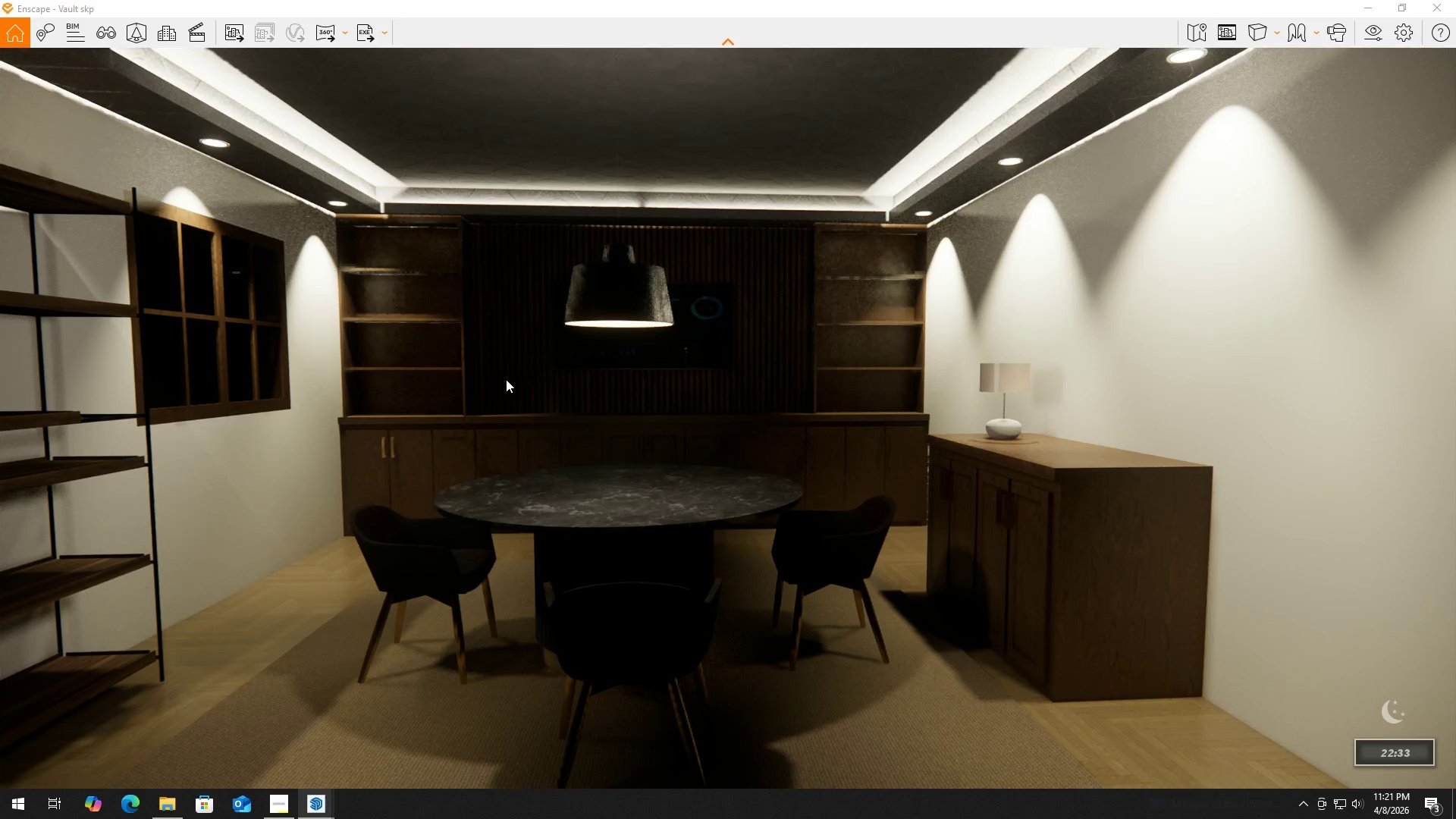 
hold_key(key=ShiftLeft, duration=0.33)
 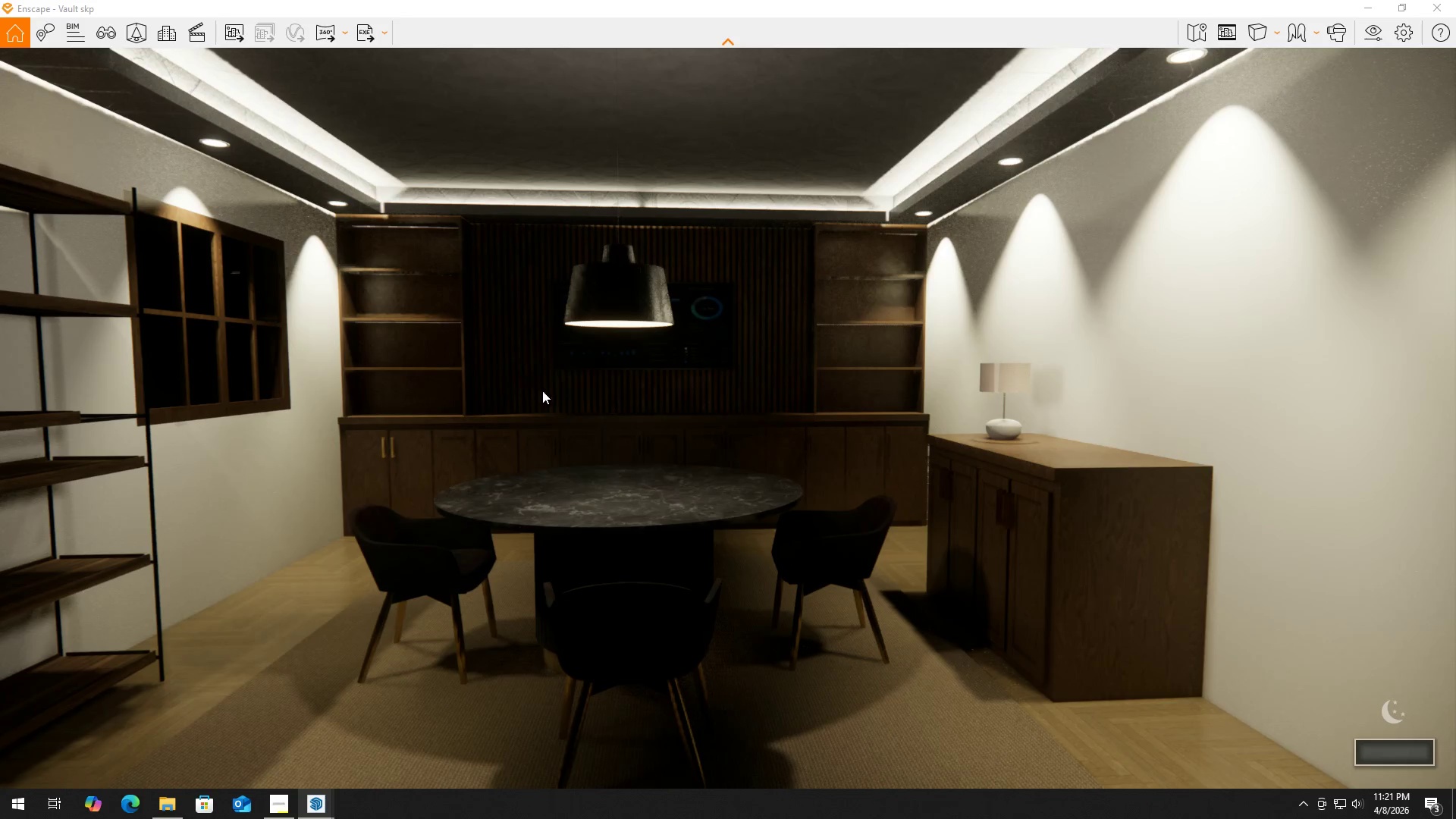 
hold_key(key=AltLeft, duration=1.5)
 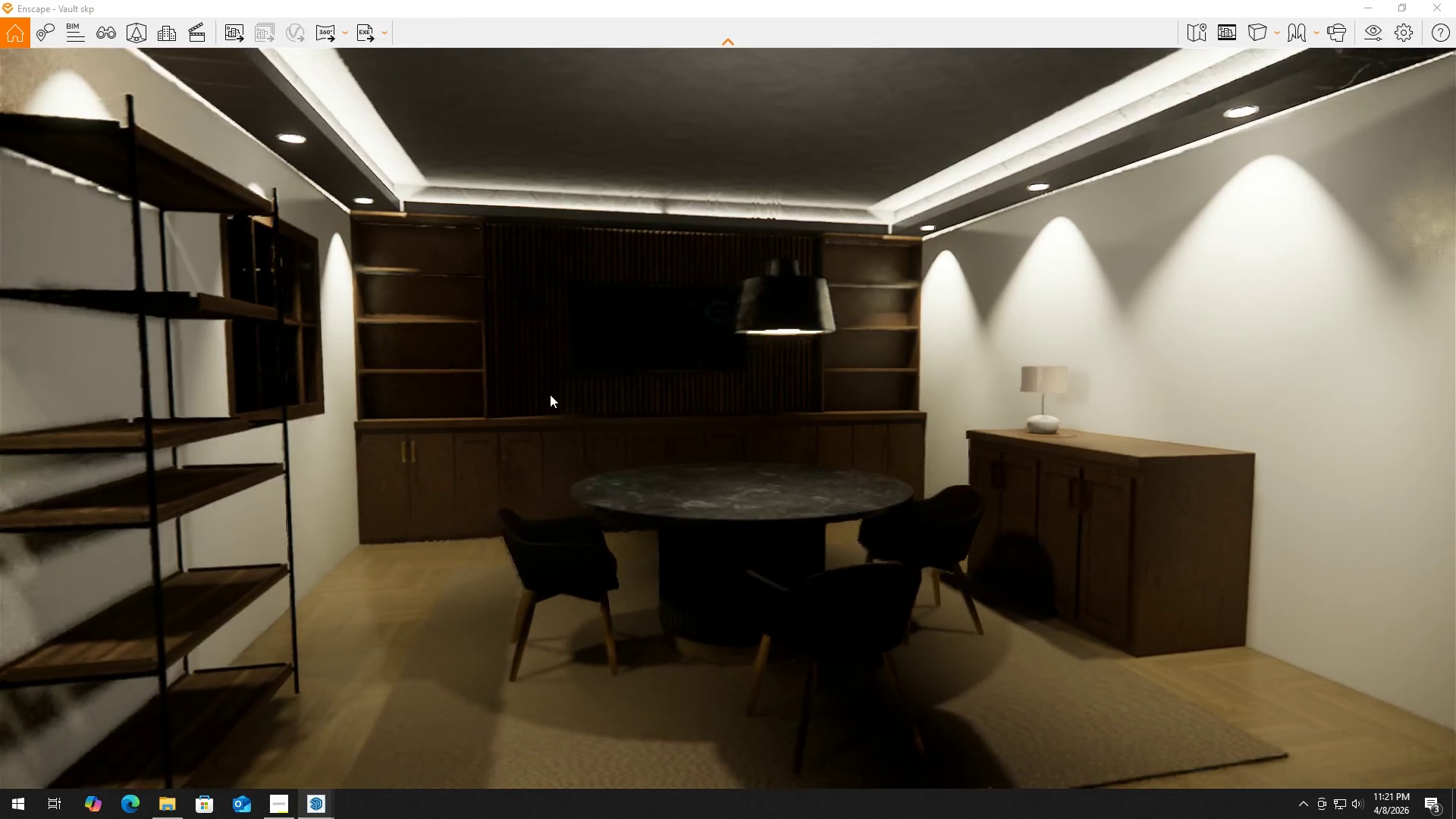 
hold_key(key=AltLeft, duration=1.51)
 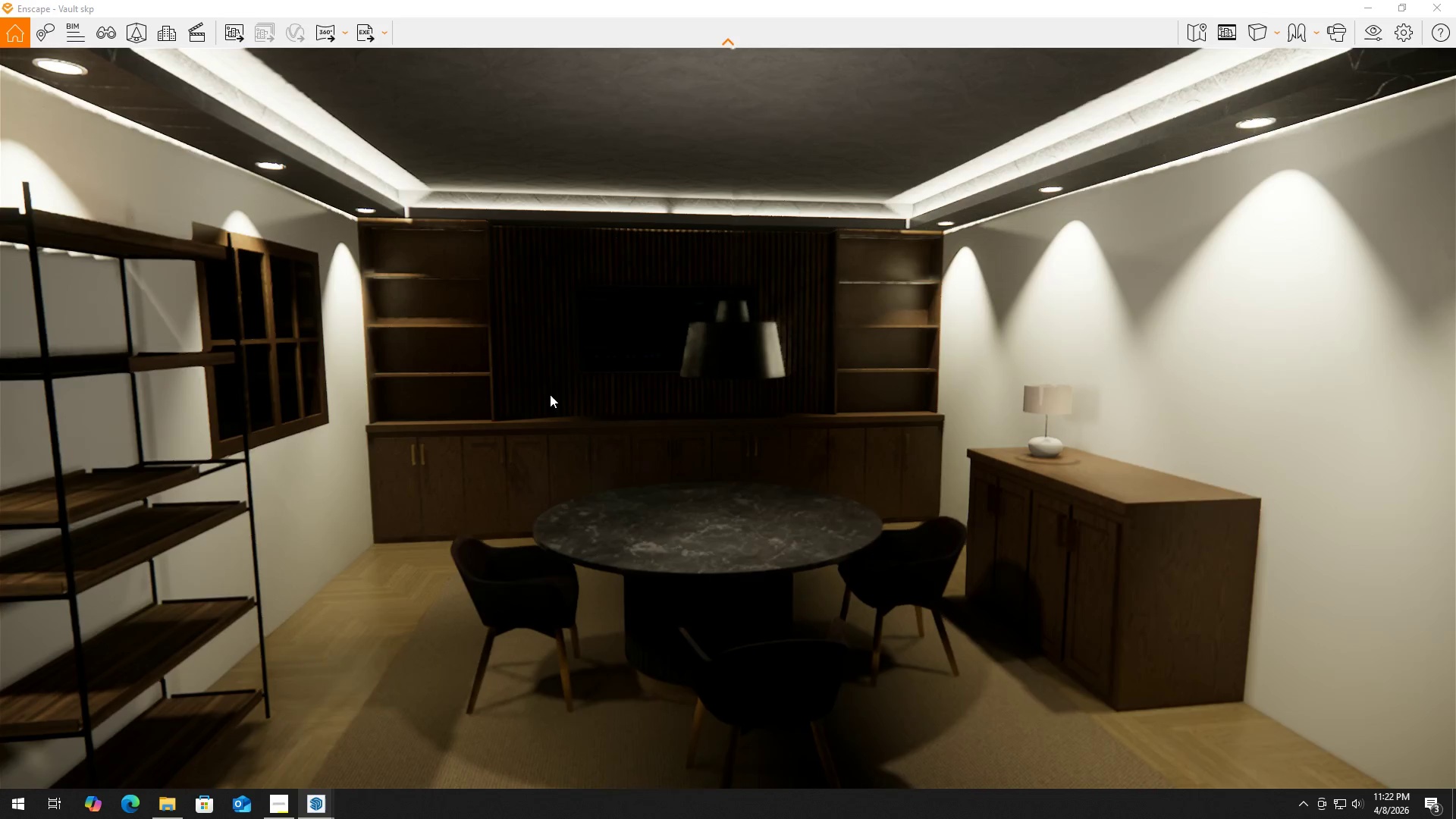 
hold_key(key=AltLeft, duration=1.49)
 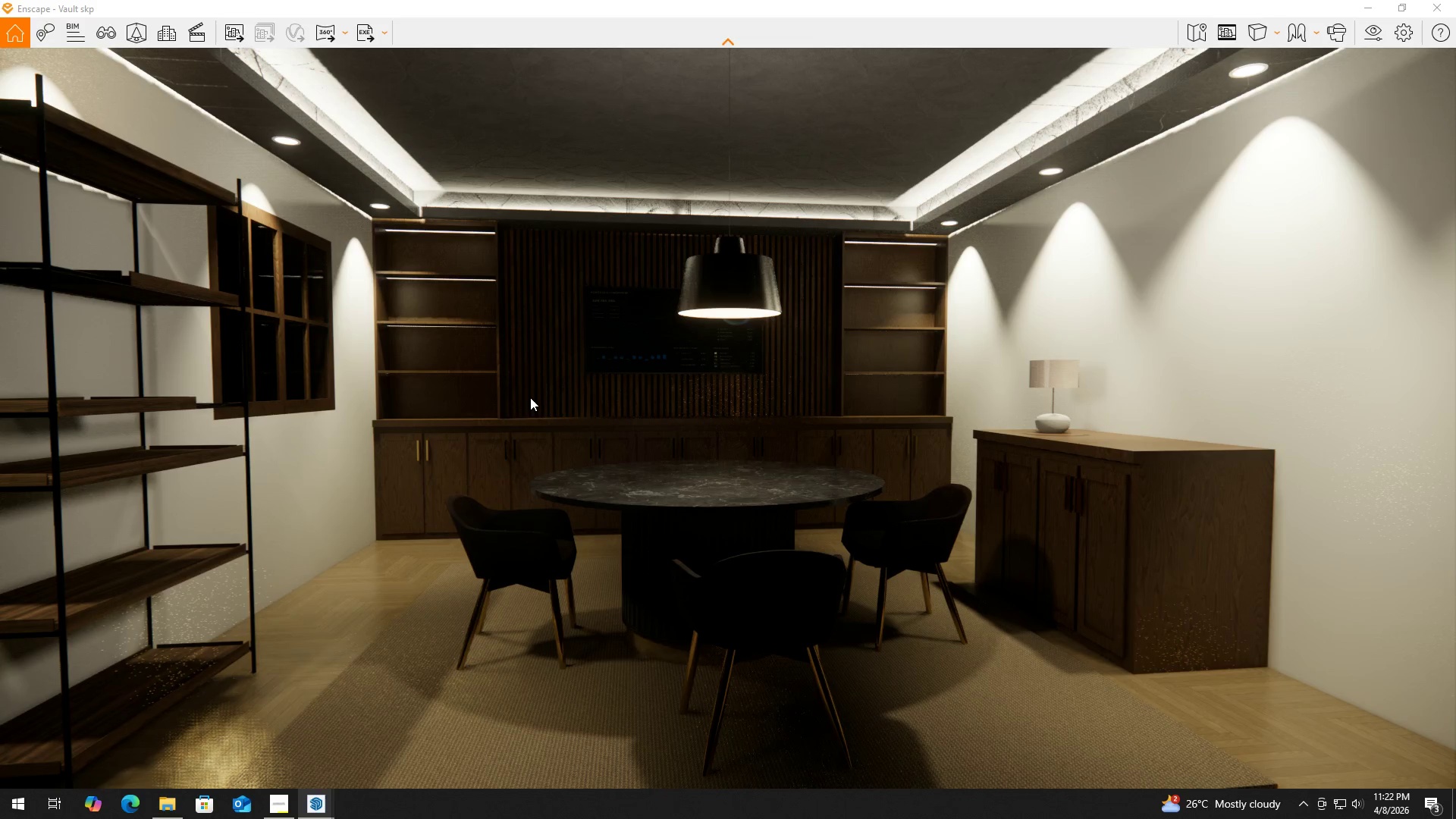 
wait(49.58)
 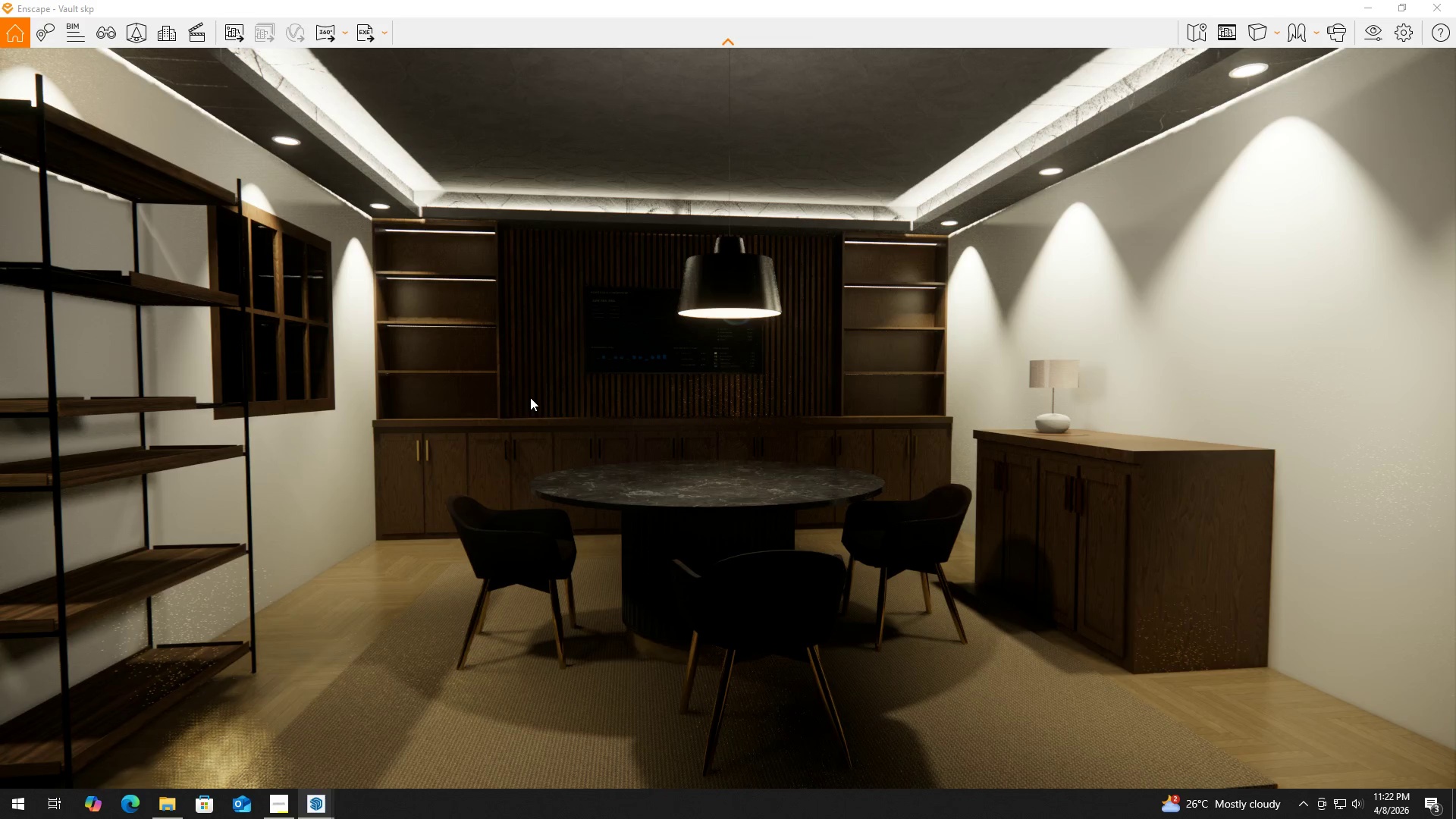 
key(Alt+Tab)
 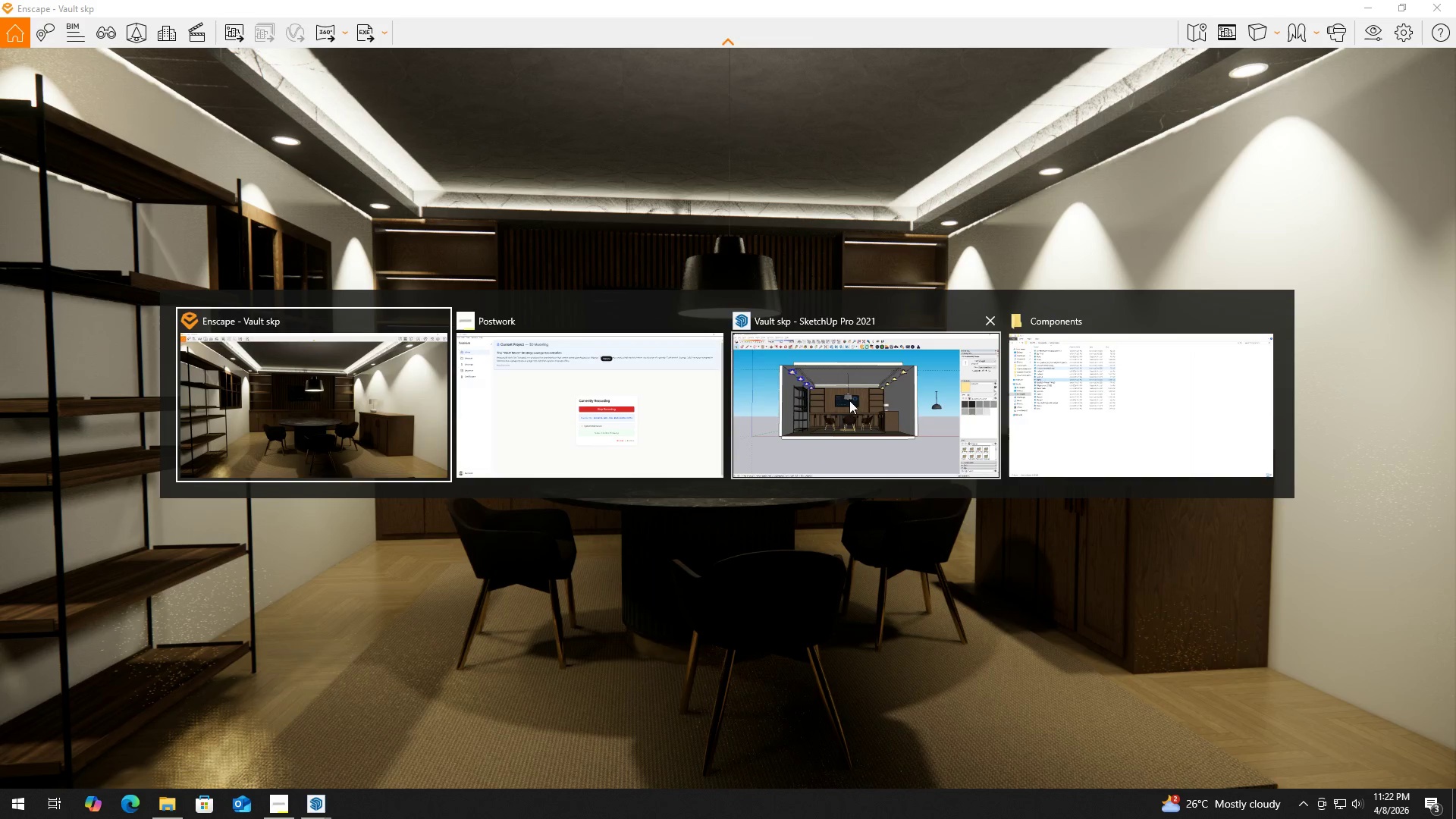 
left_click([860, 401])
 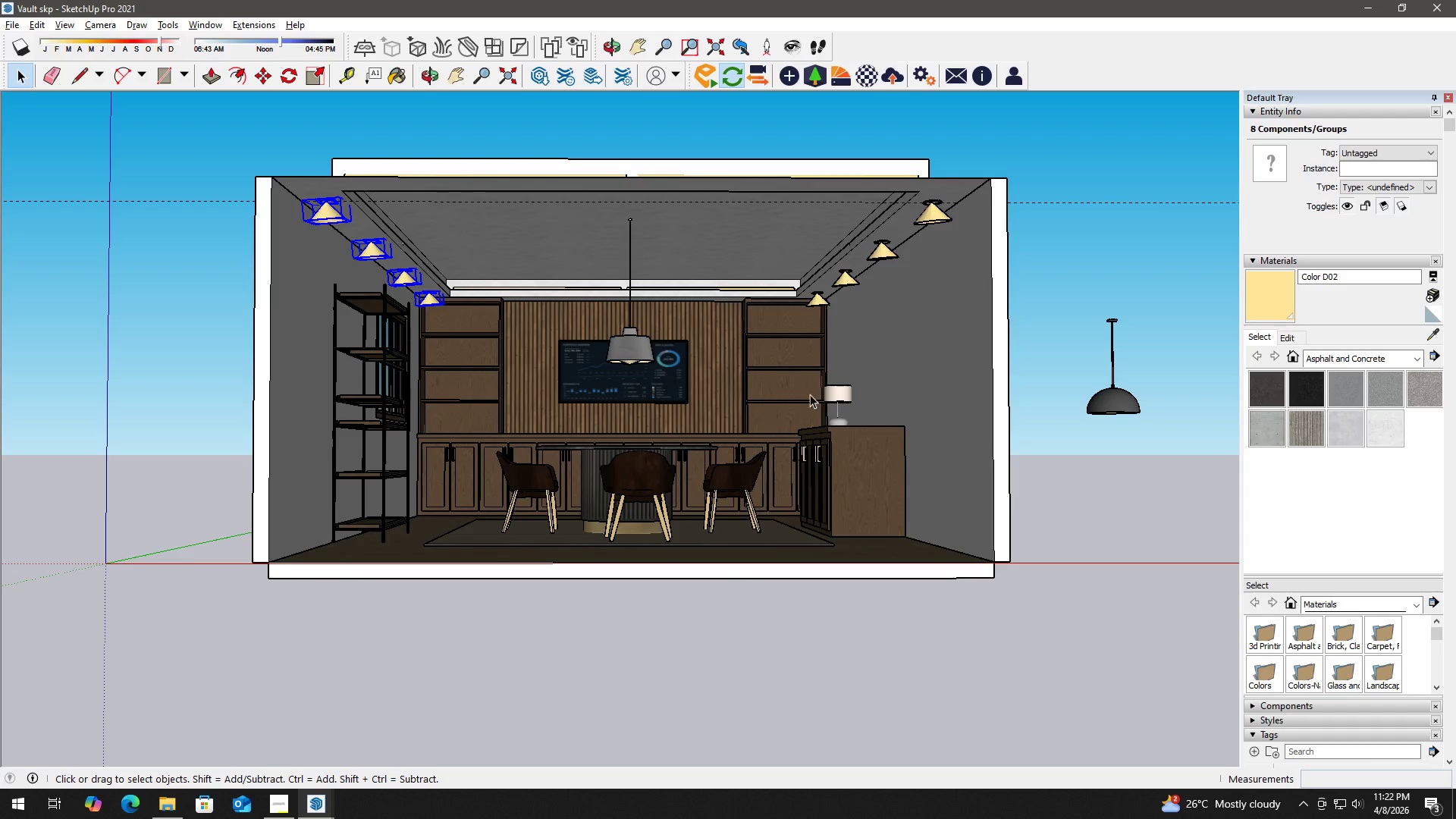 
left_click([1037, 287])
 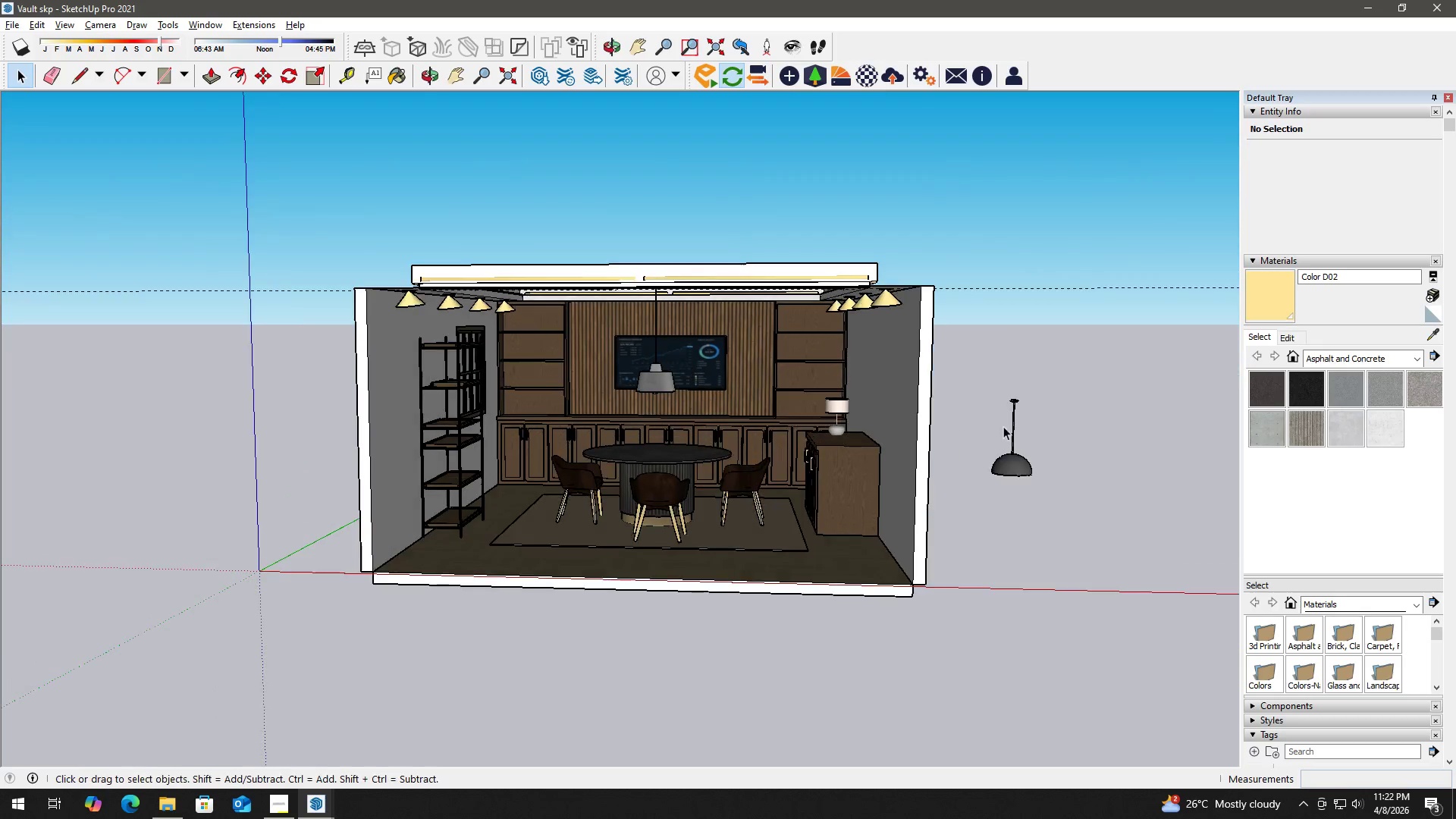 
scroll: coordinate [887, 418], scroll_direction: down, amount: 2.0
 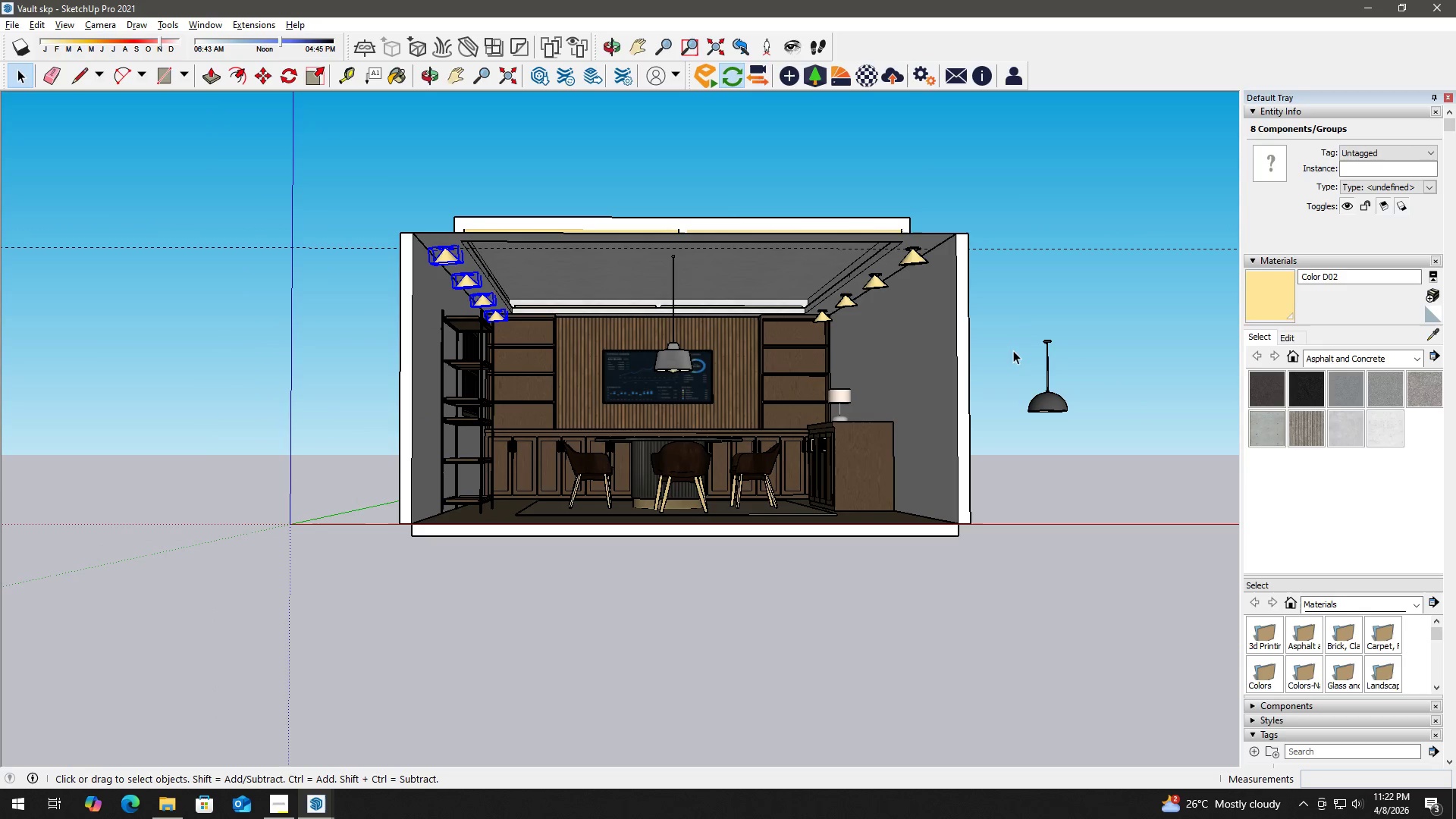 
left_click_drag(start_coordinate=[1043, 486], to_coordinate=[999, 392])
 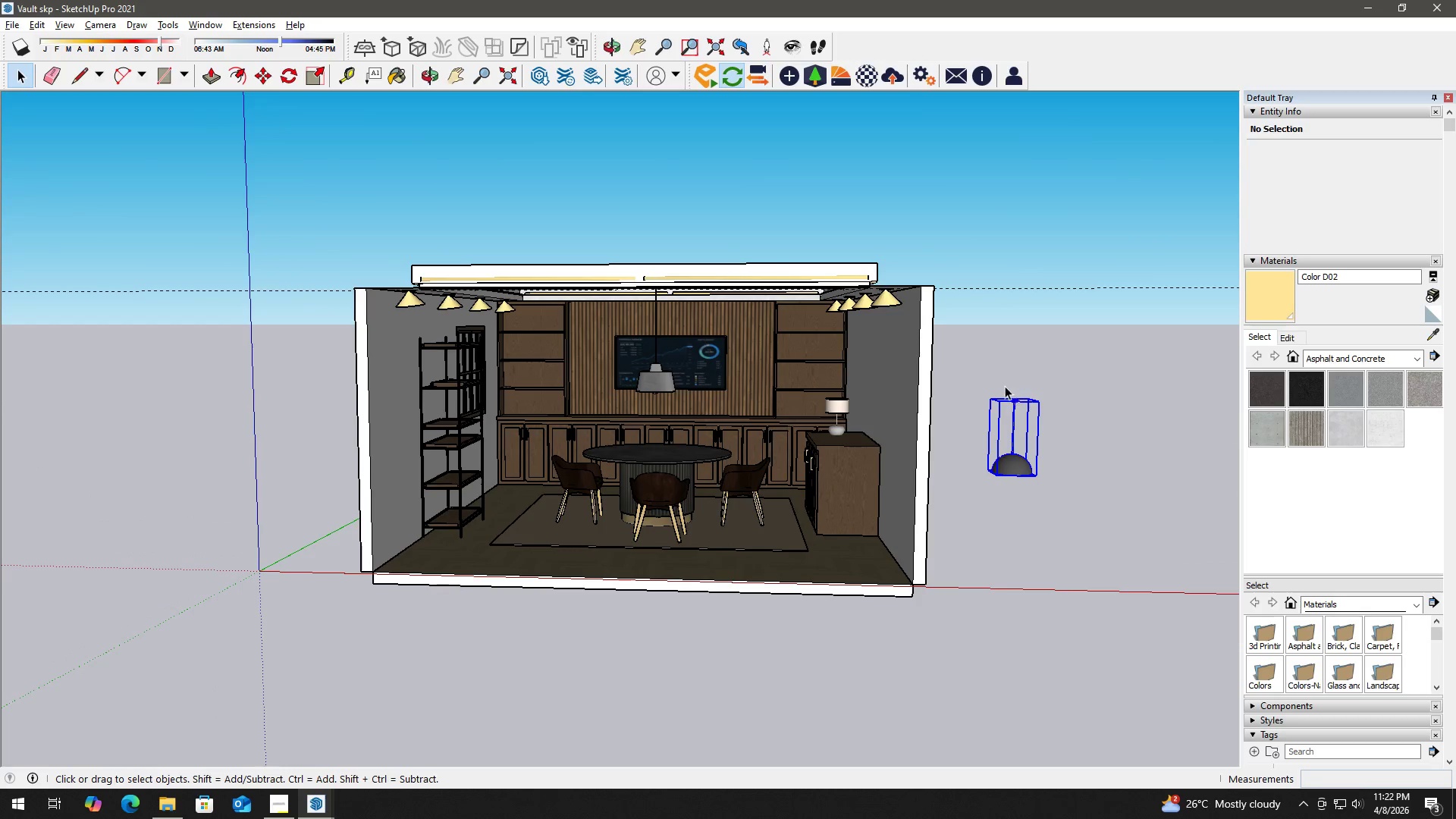 
type([Delete]we )
 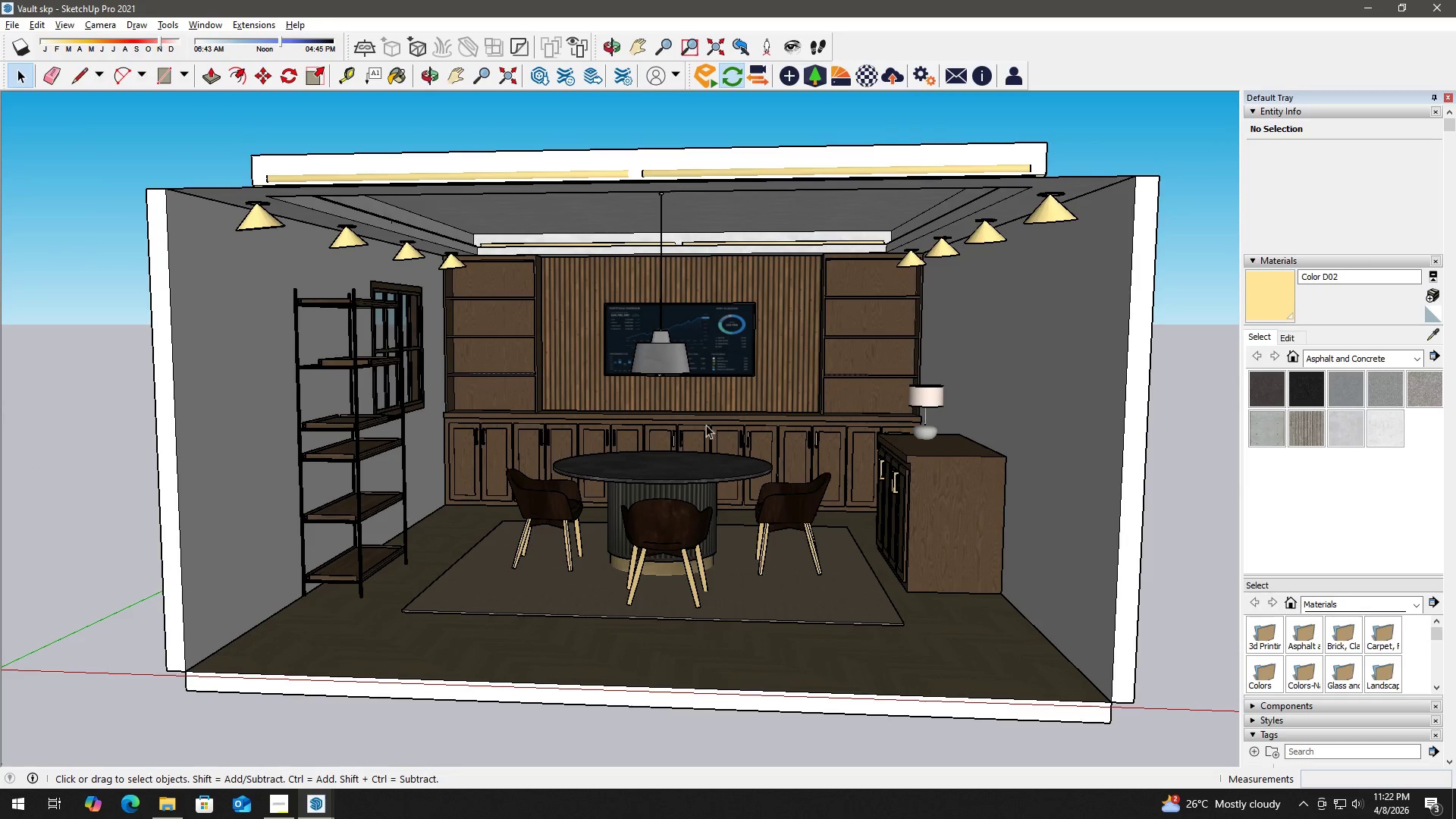 
left_click_drag(start_coordinate=[1086, 305], to_coordinate=[1053, 251])
 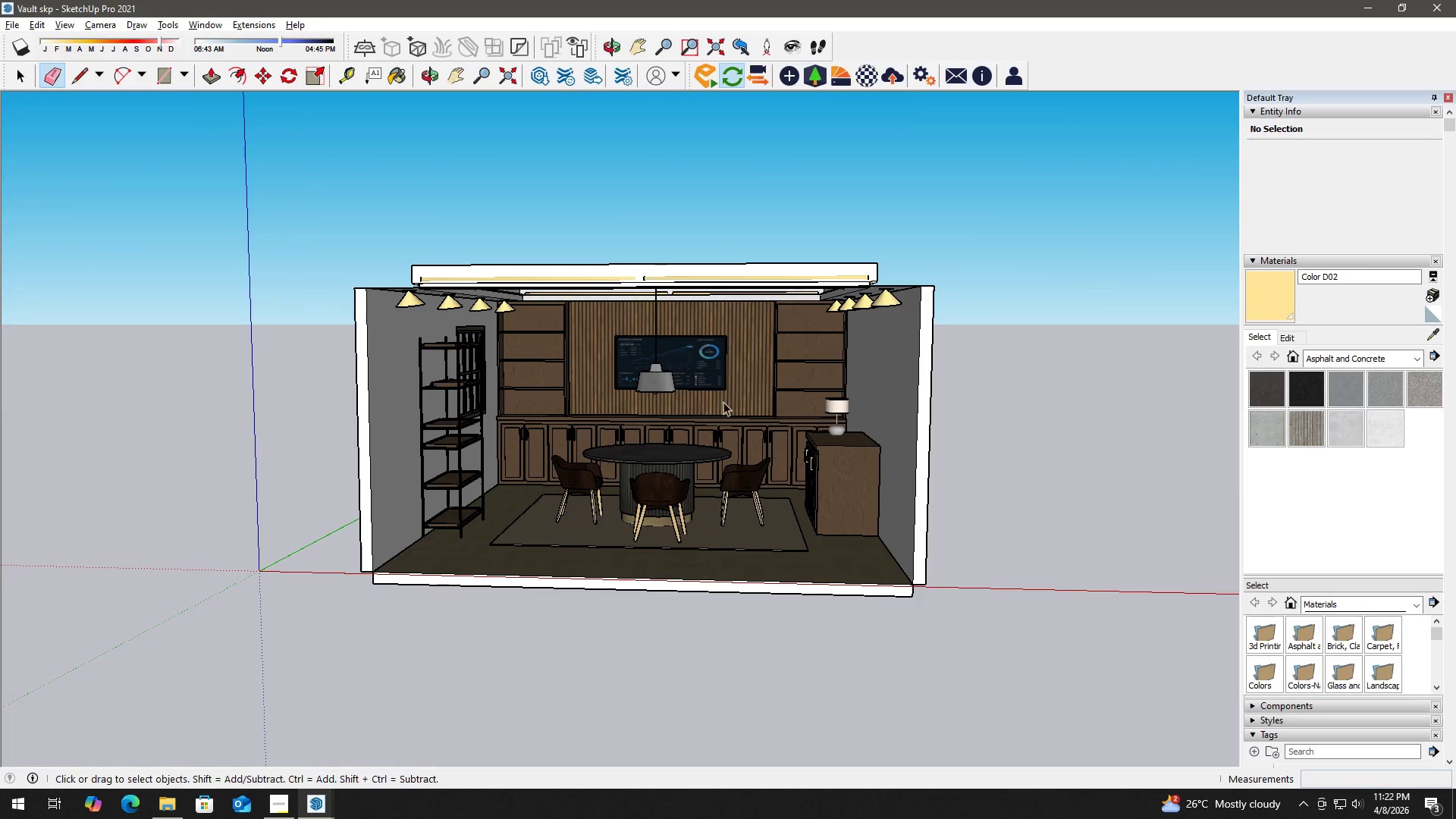 
scroll: coordinate [638, 425], scroll_direction: up, amount: 2.0
 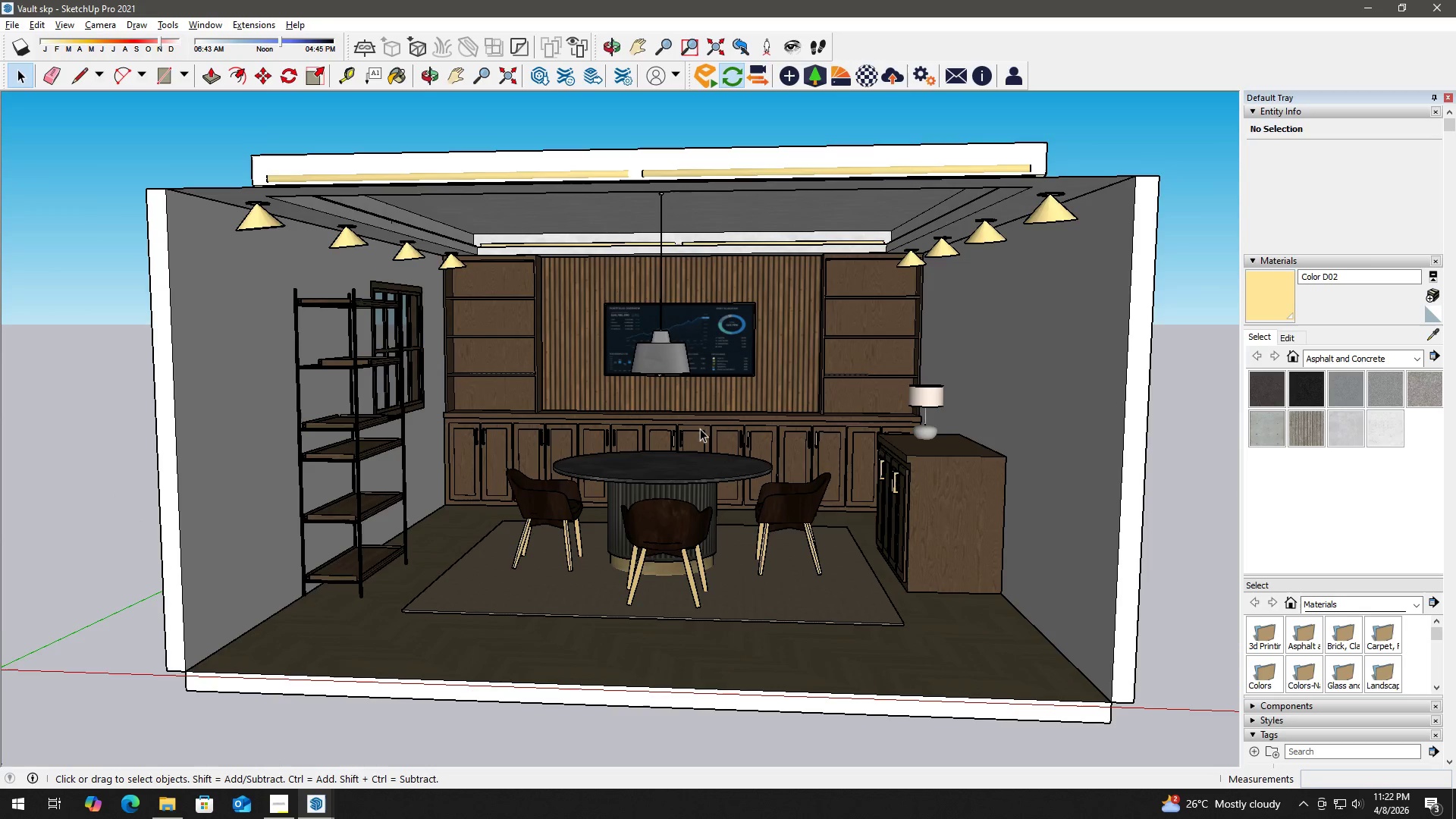 
scroll: coordinate [700, 444], scroll_direction: down, amount: 4.0
 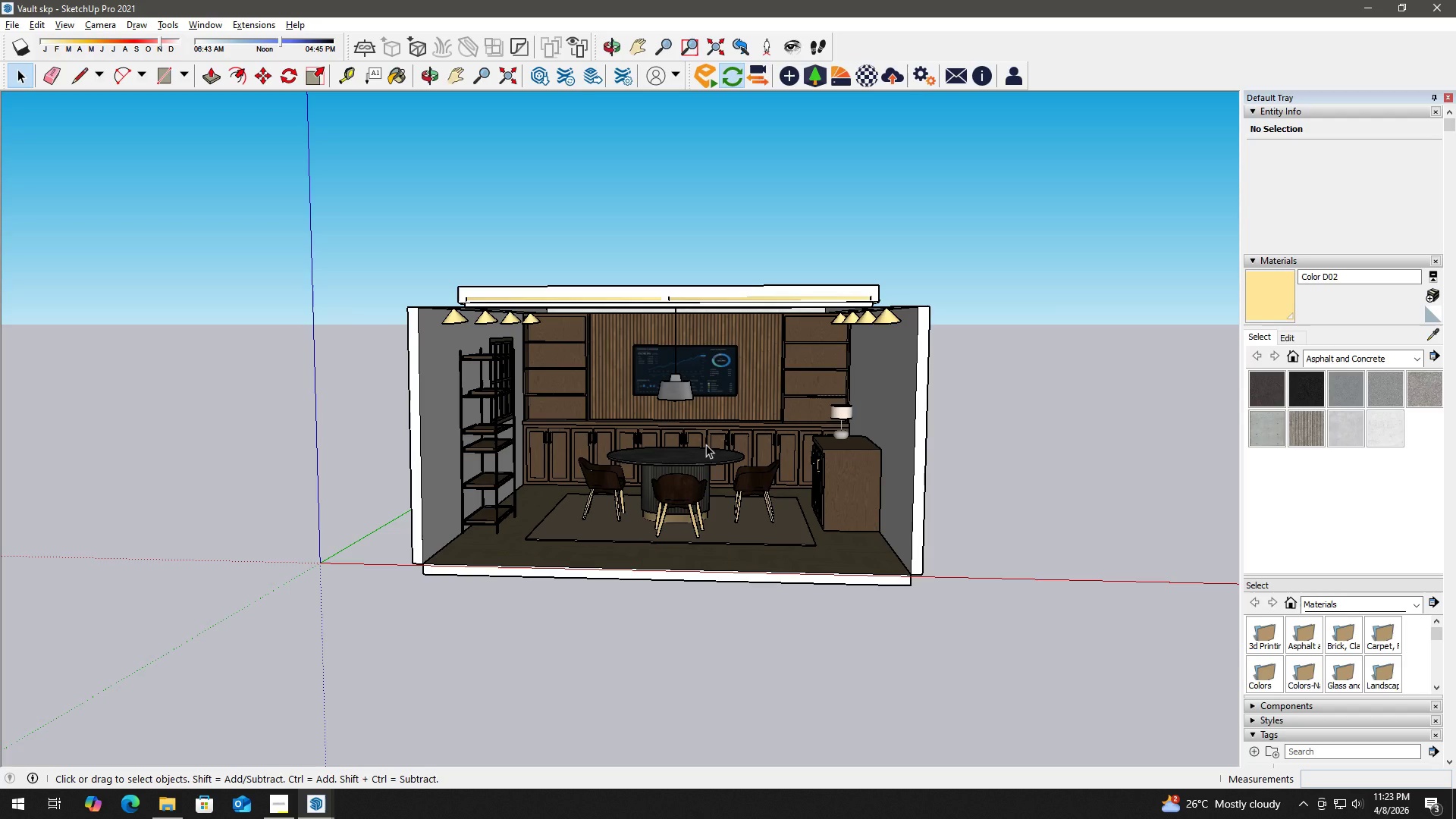 
wait(20.36)
 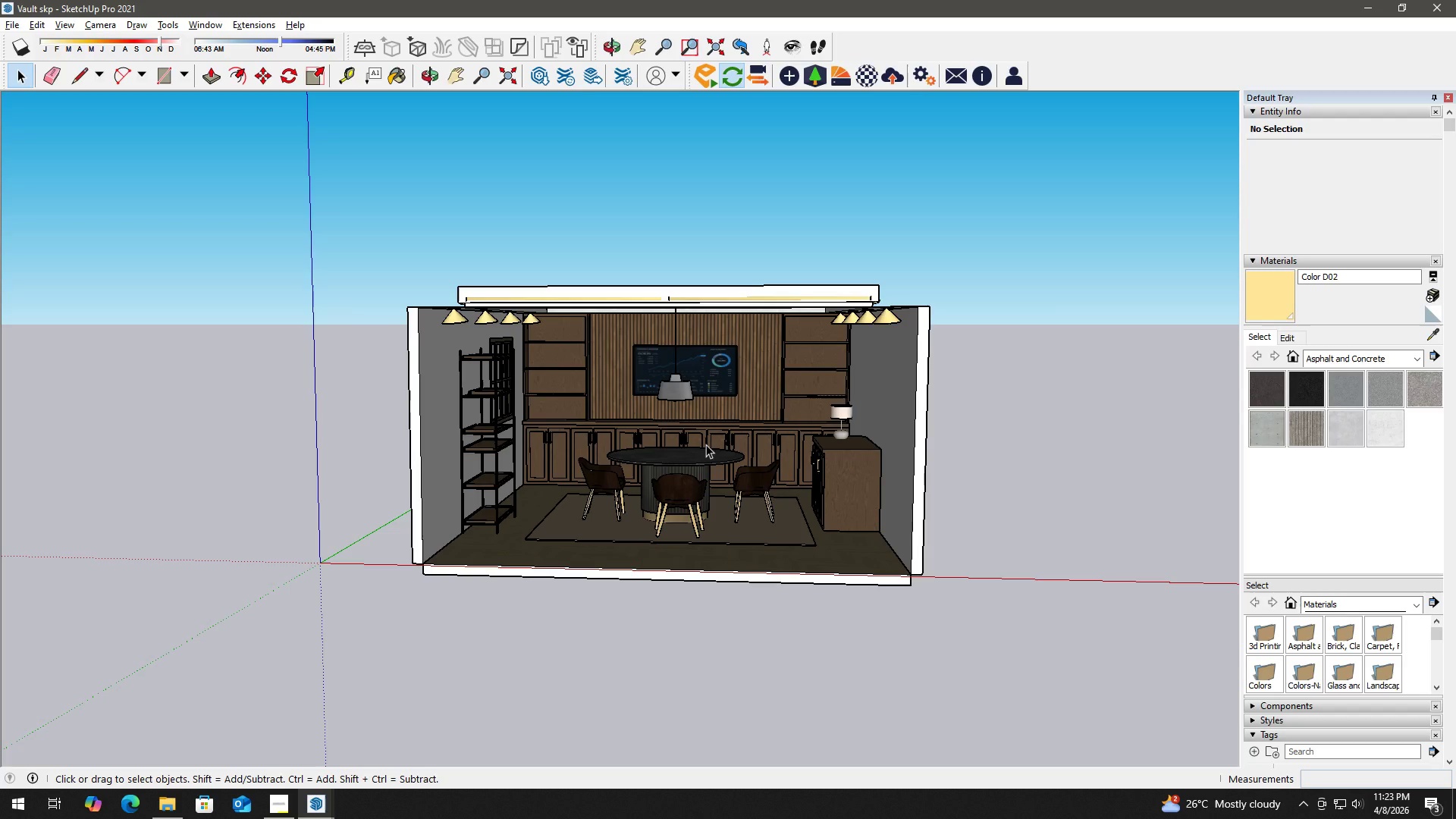 
scroll: coordinate [600, 407], scroll_direction: up, amount: 9.0
 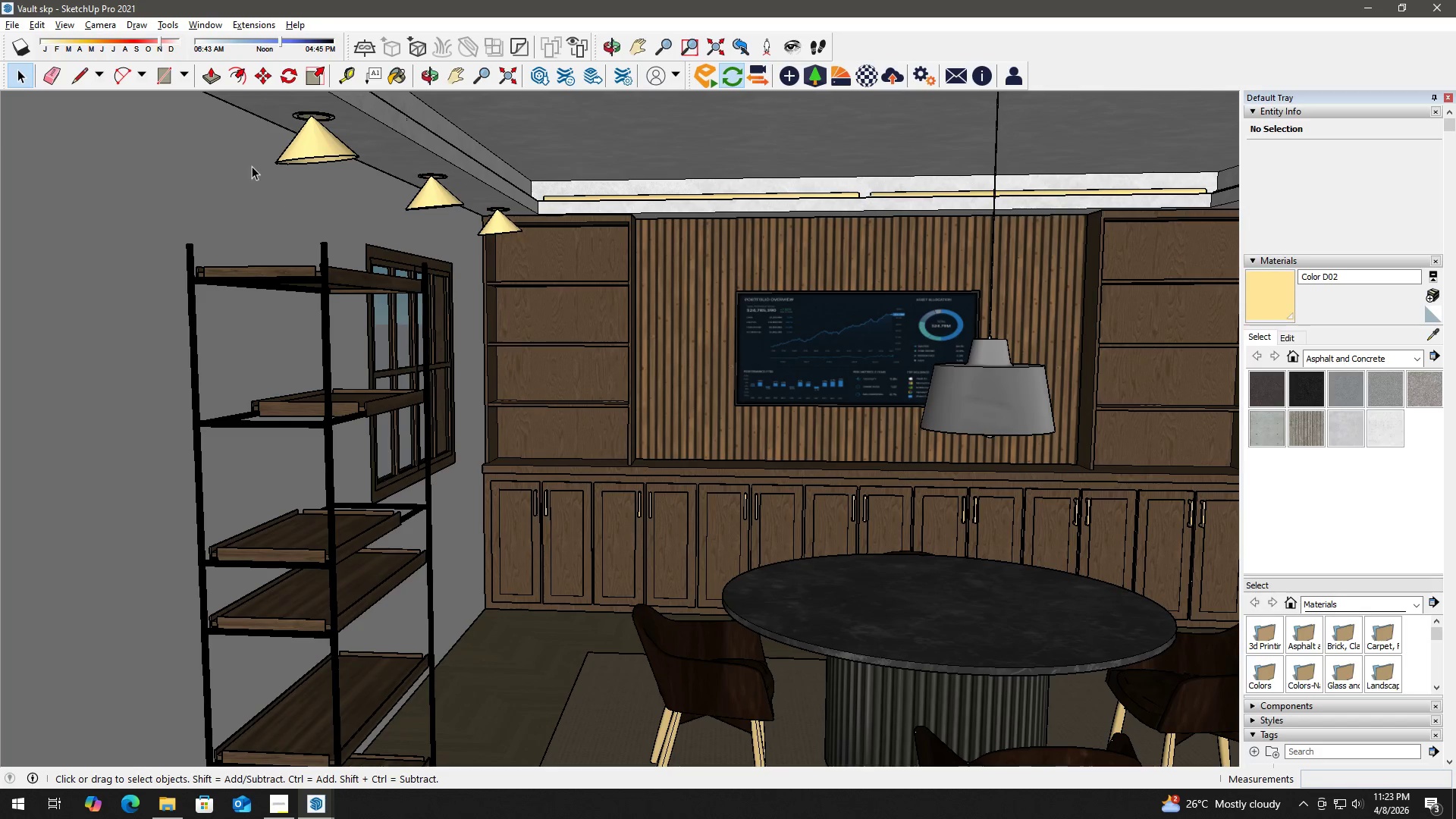 
scroll: coordinate [325, 329], scroll_direction: down, amount: 16.0
 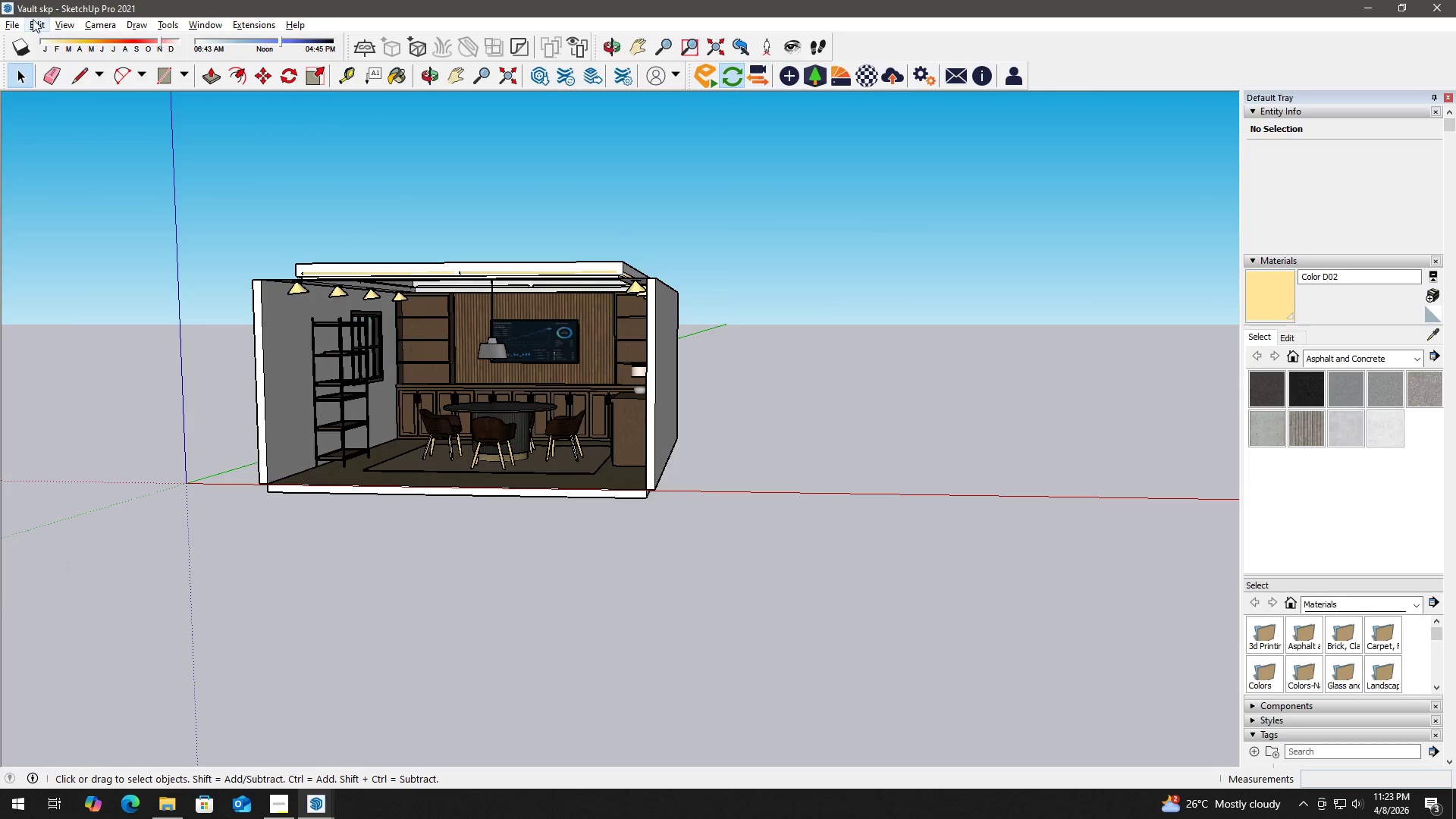 
left_click([14, 24])
 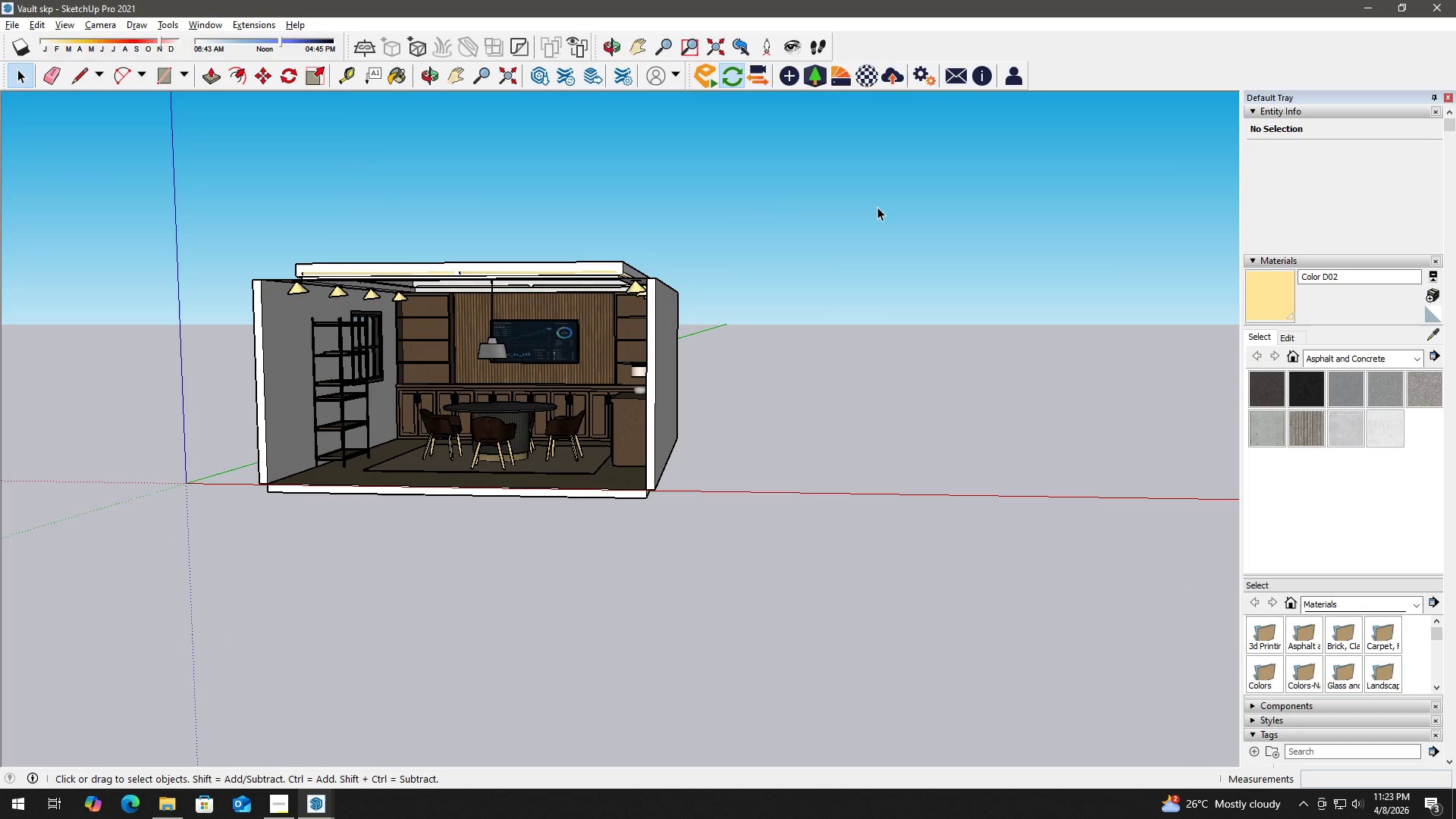 
key(Control+S)
 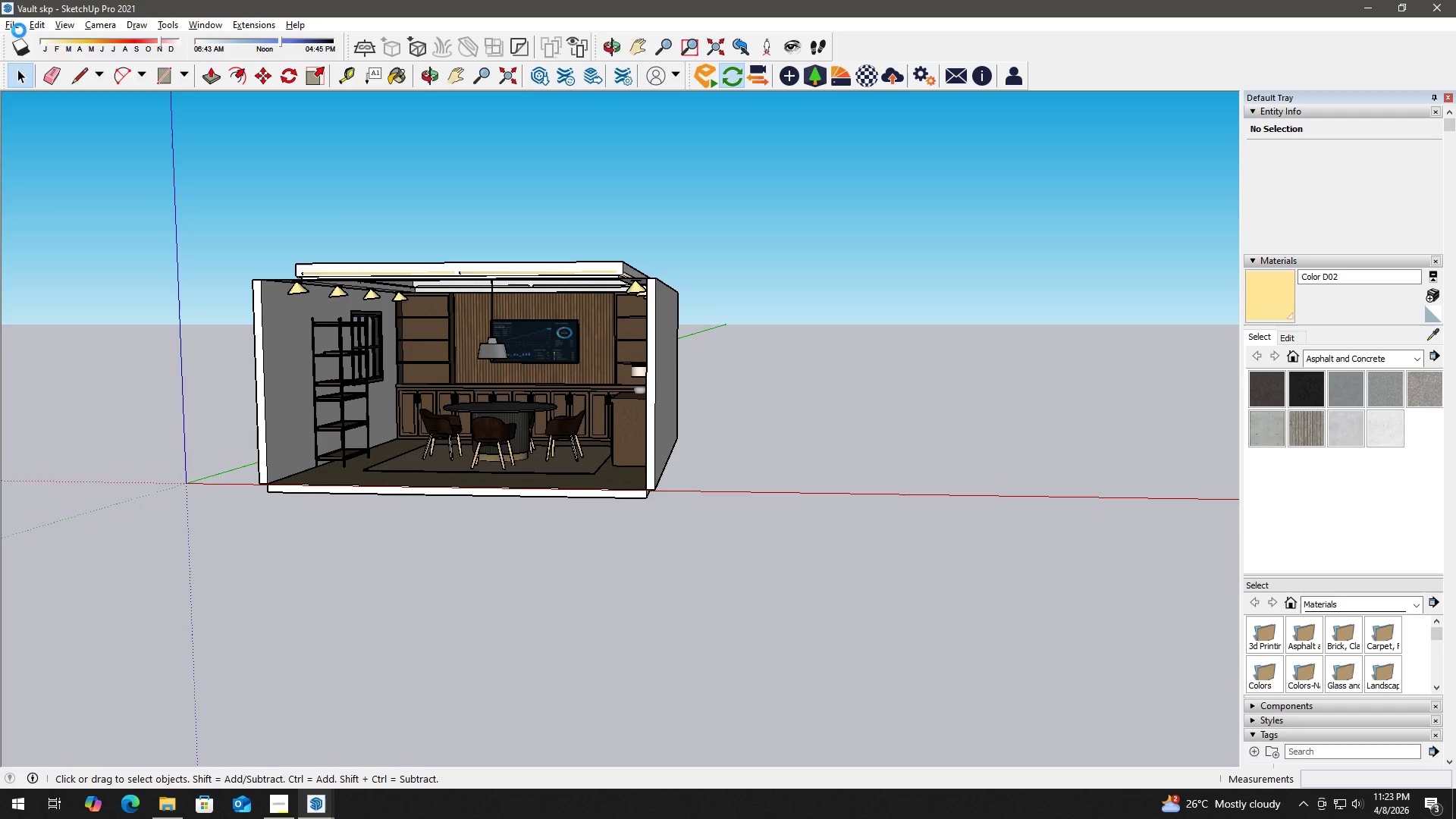 
left_click([13, 24])
 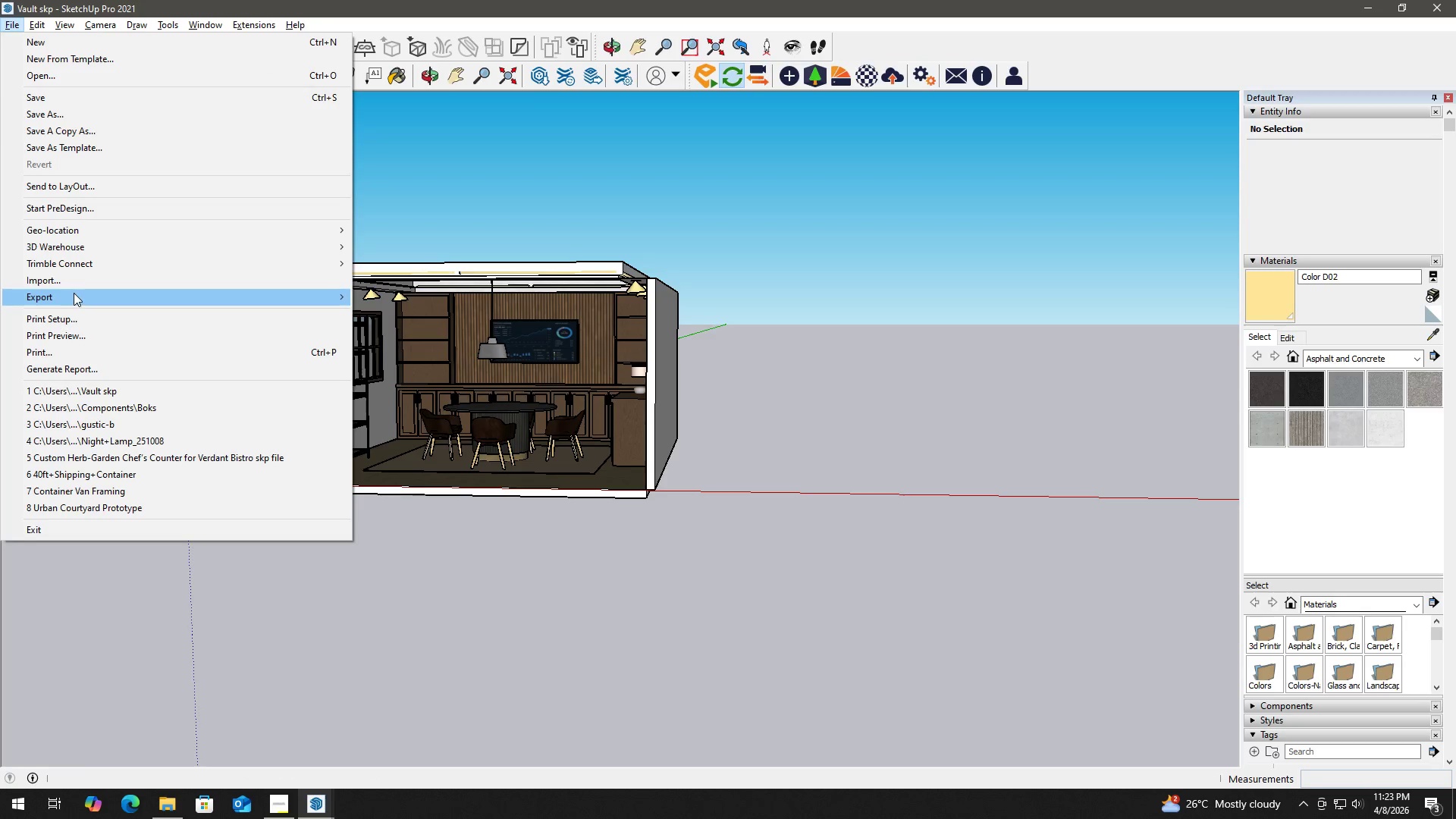 
left_click([86, 275])
 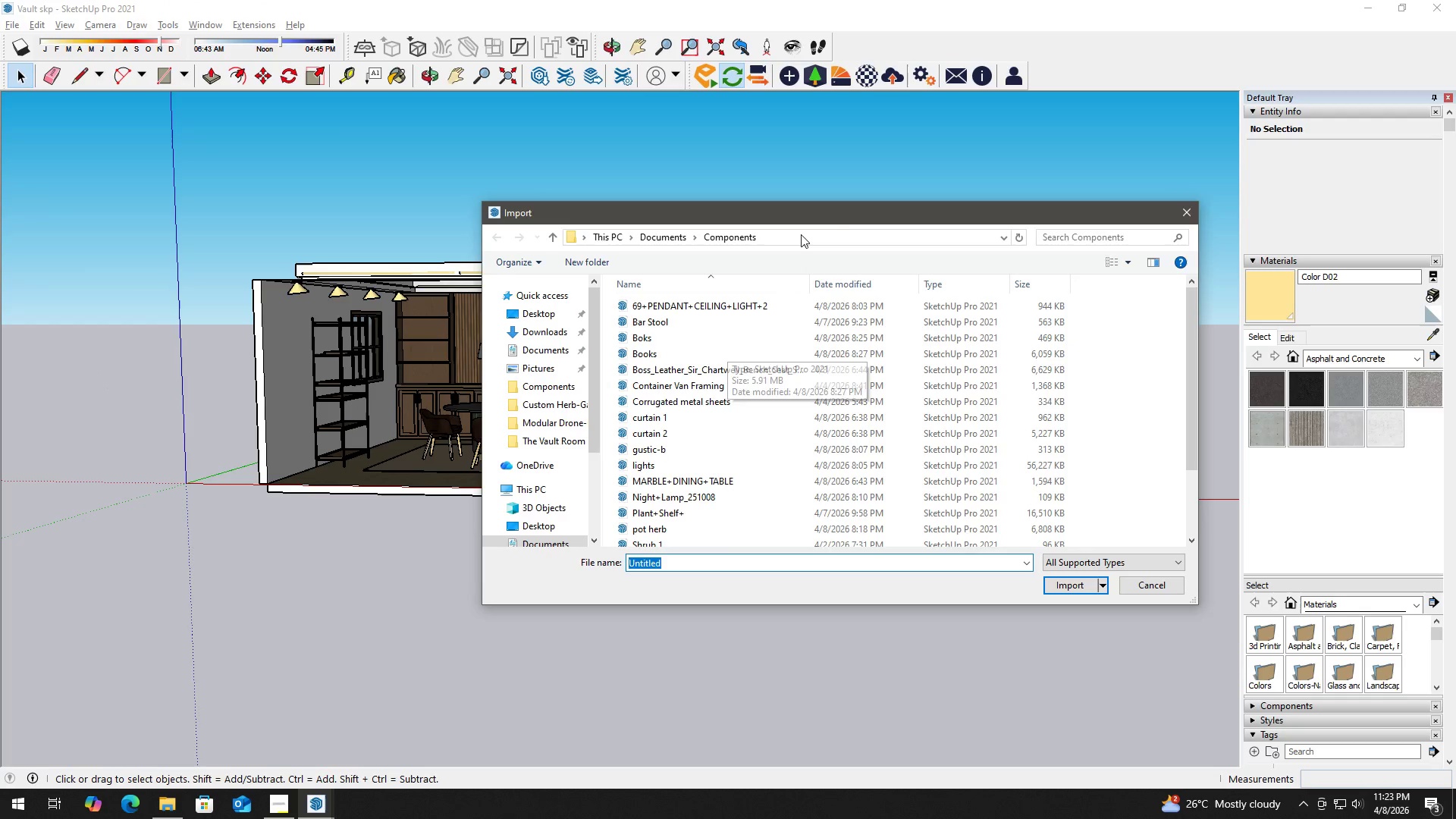 
left_click_drag(start_coordinate=[855, 211], to_coordinate=[692, 165])
 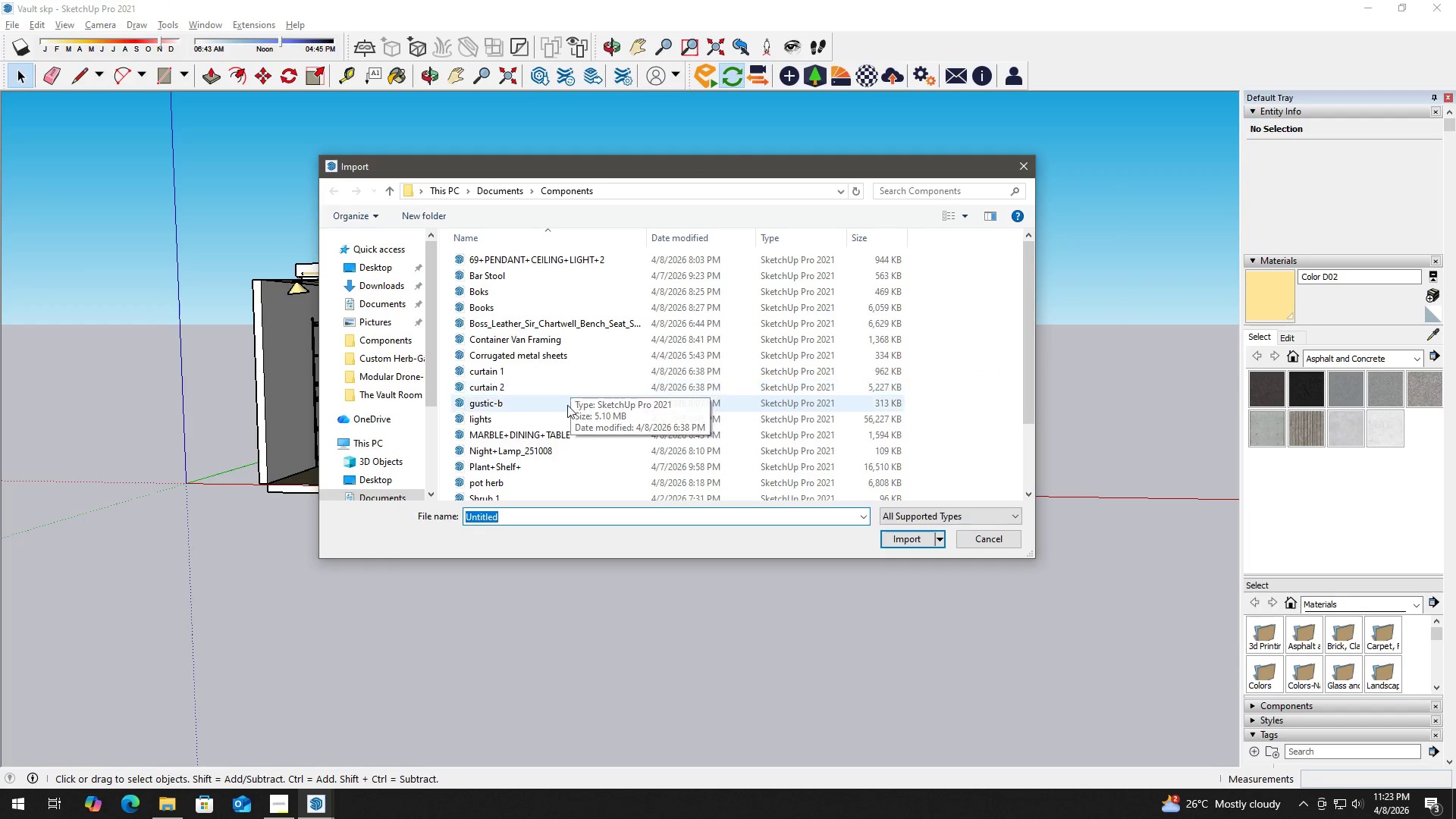 
scroll: coordinate [550, 441], scroll_direction: down, amount: 4.0
 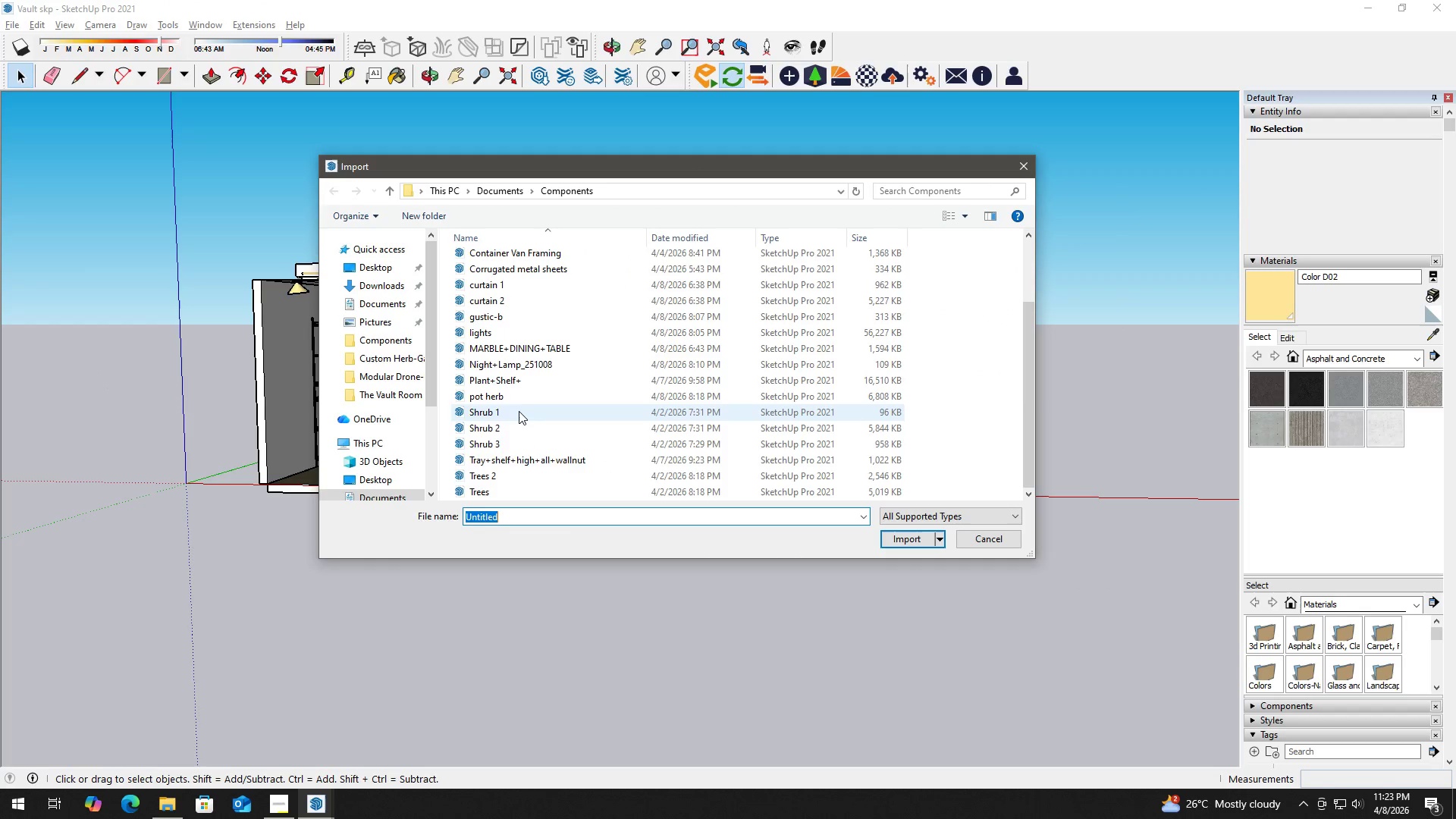 
scroll: coordinate [519, 407], scroll_direction: up, amount: 1.0
 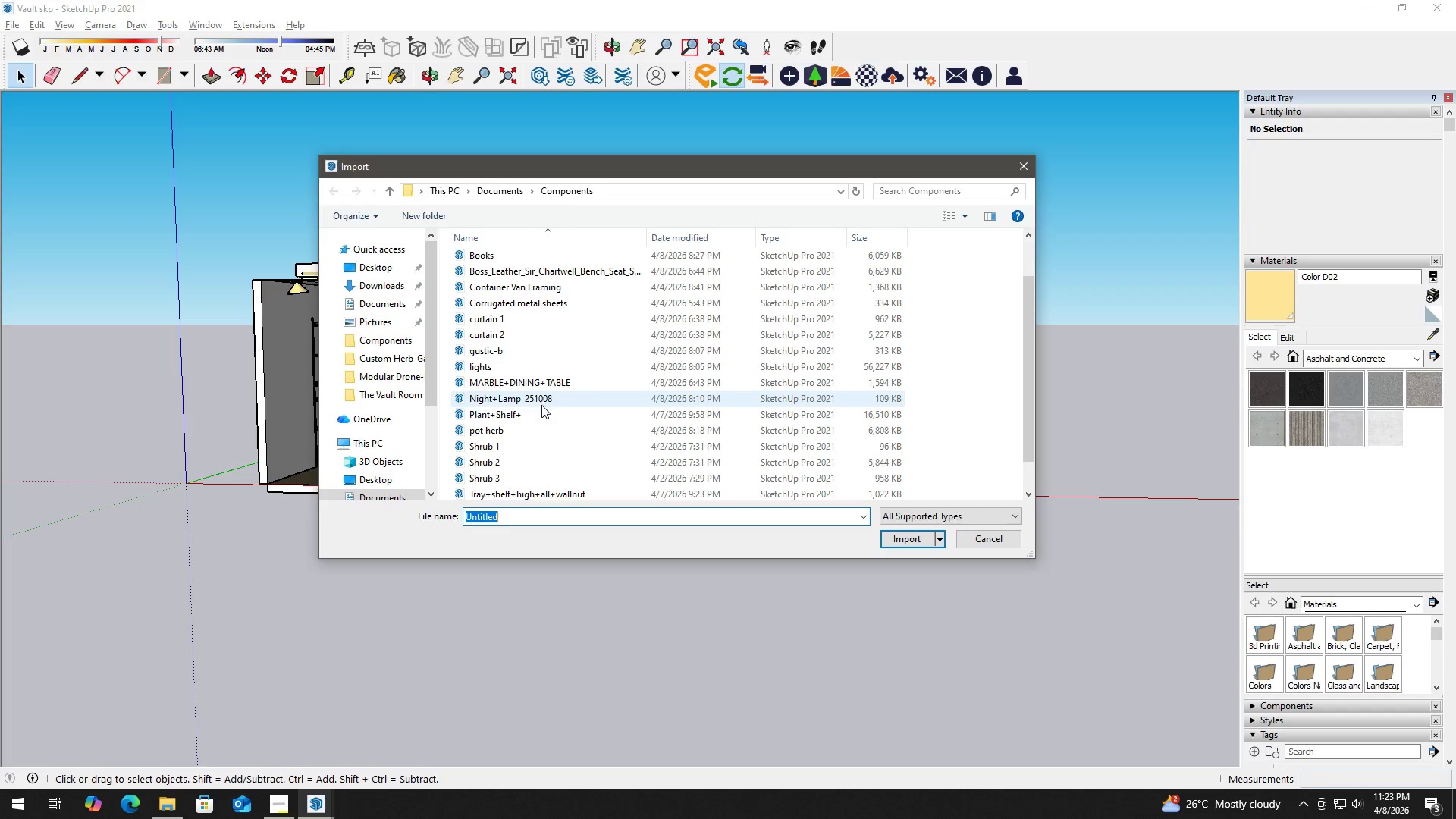 
scroll: coordinate [554, 467], scroll_direction: down, amount: 3.0
 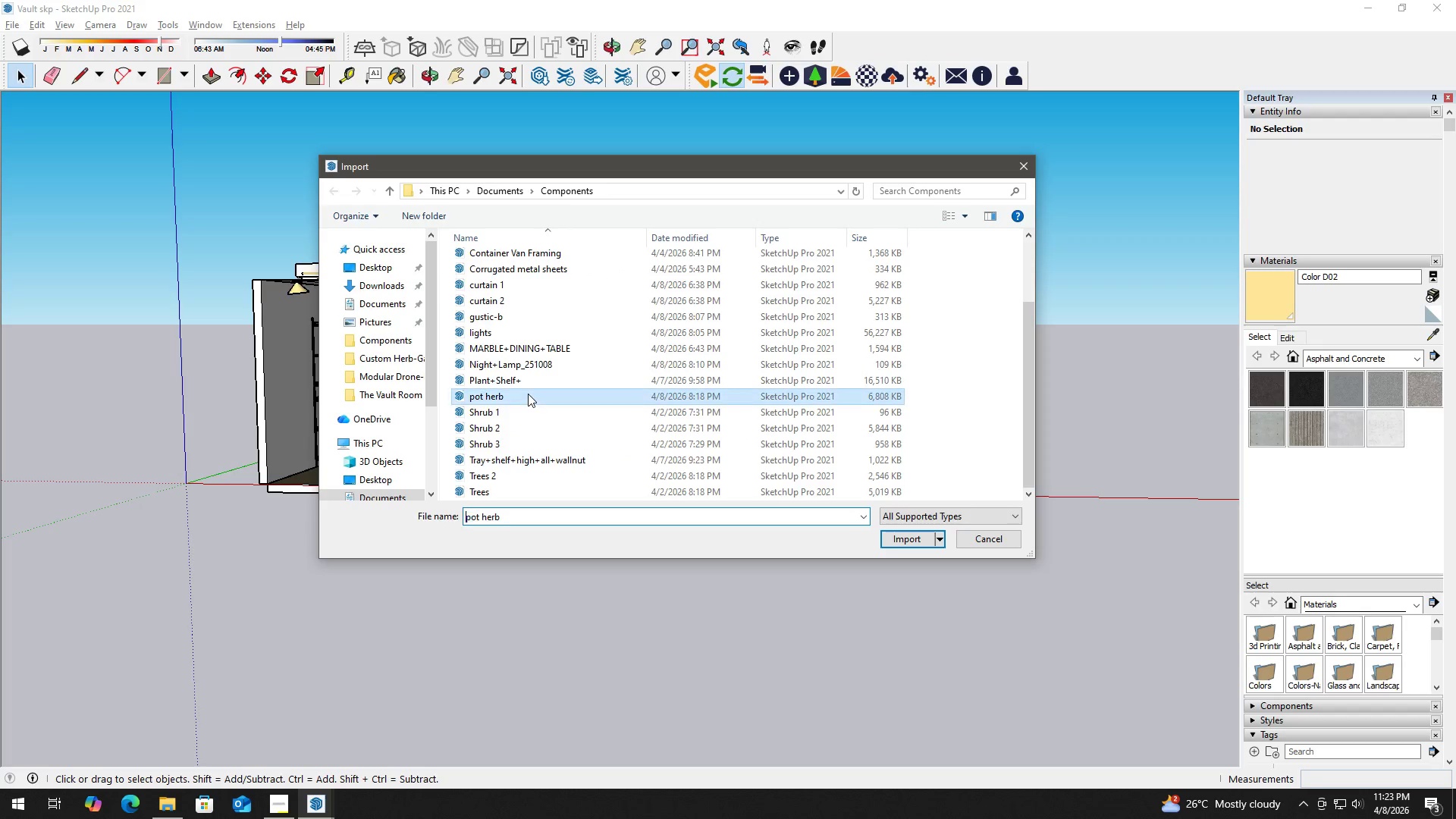 
double_click([531, 376])
 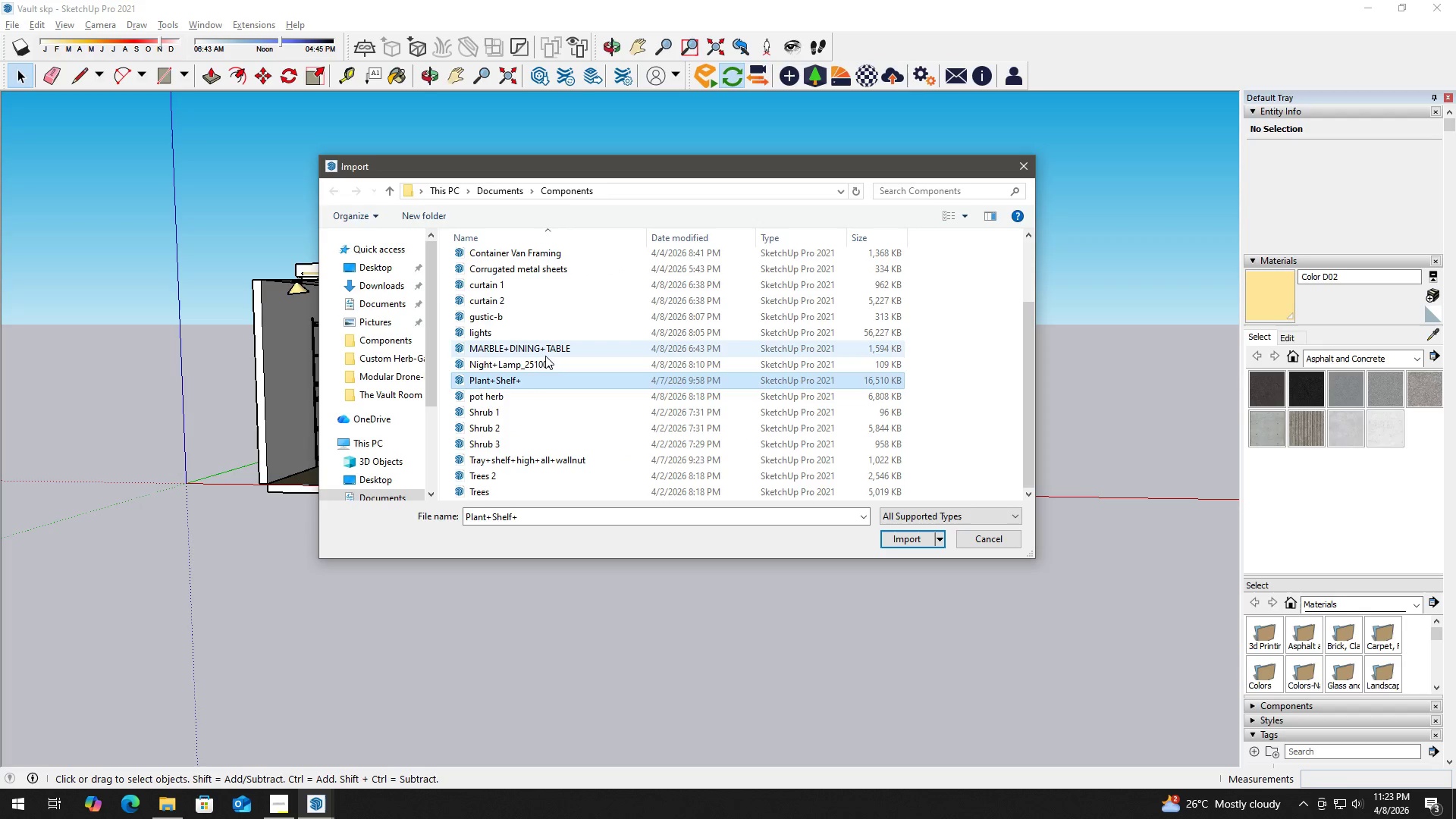 
left_click([545, 356])
 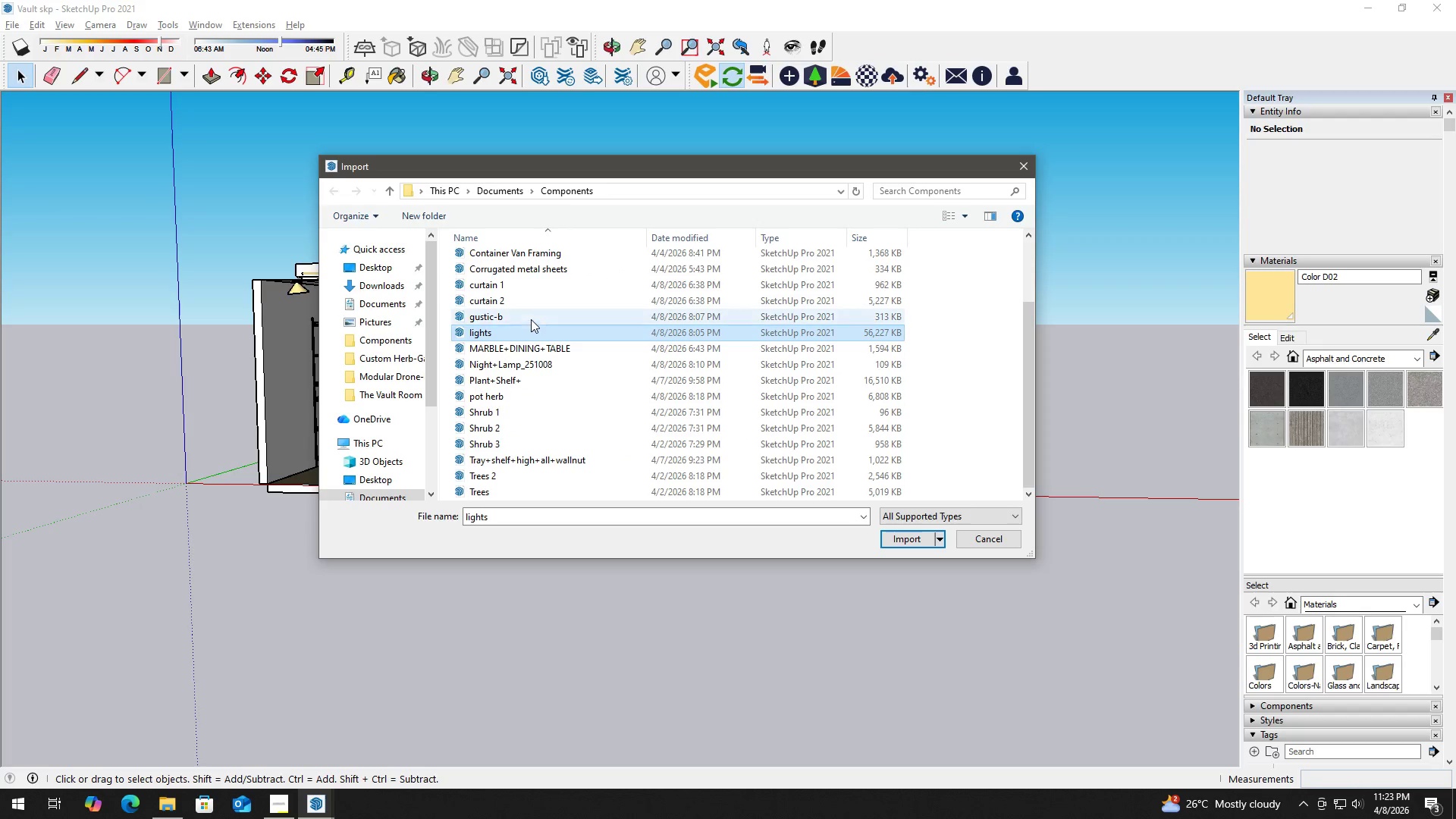 
triple_click([534, 312])
 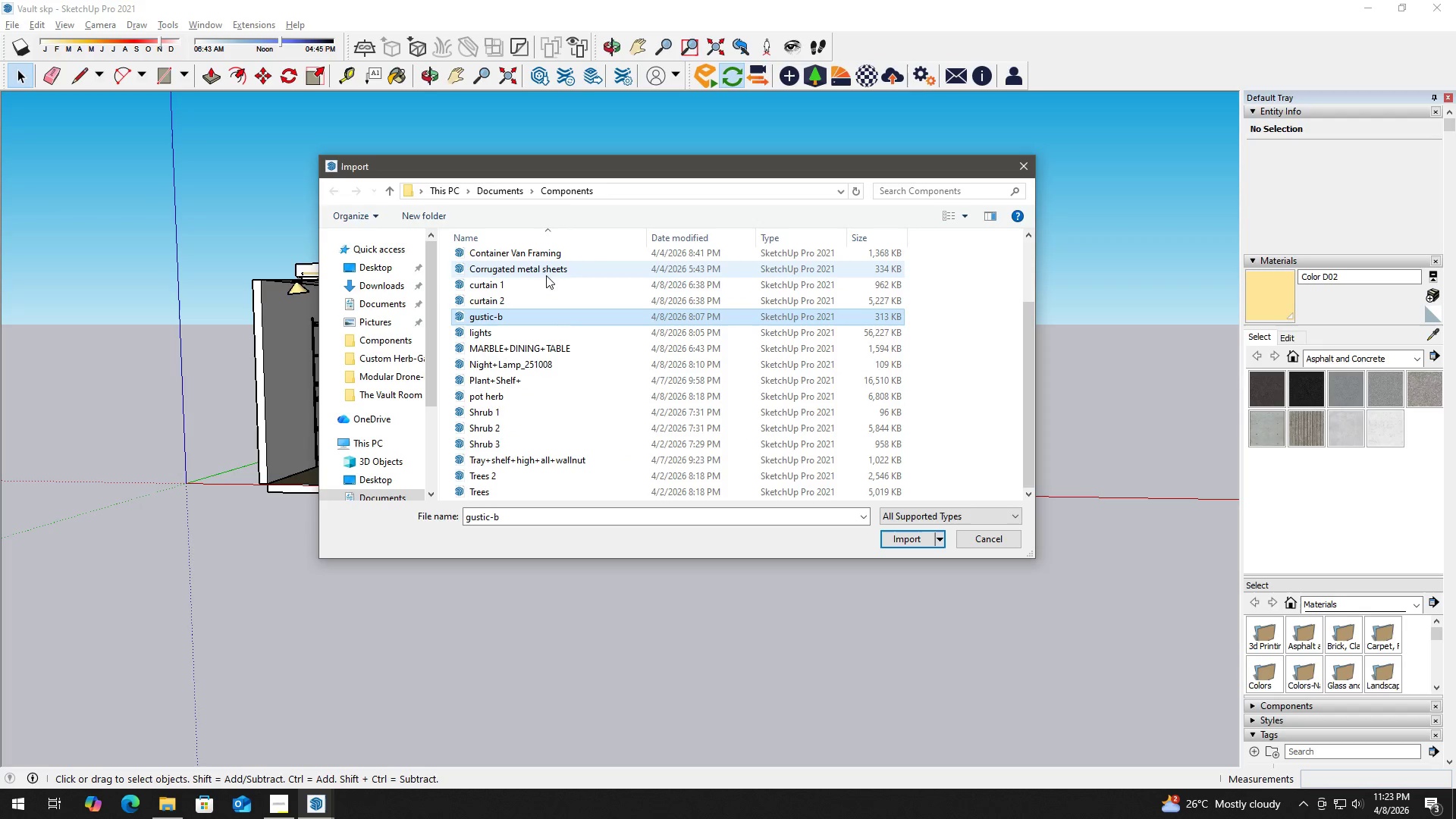 
left_click([550, 263])
 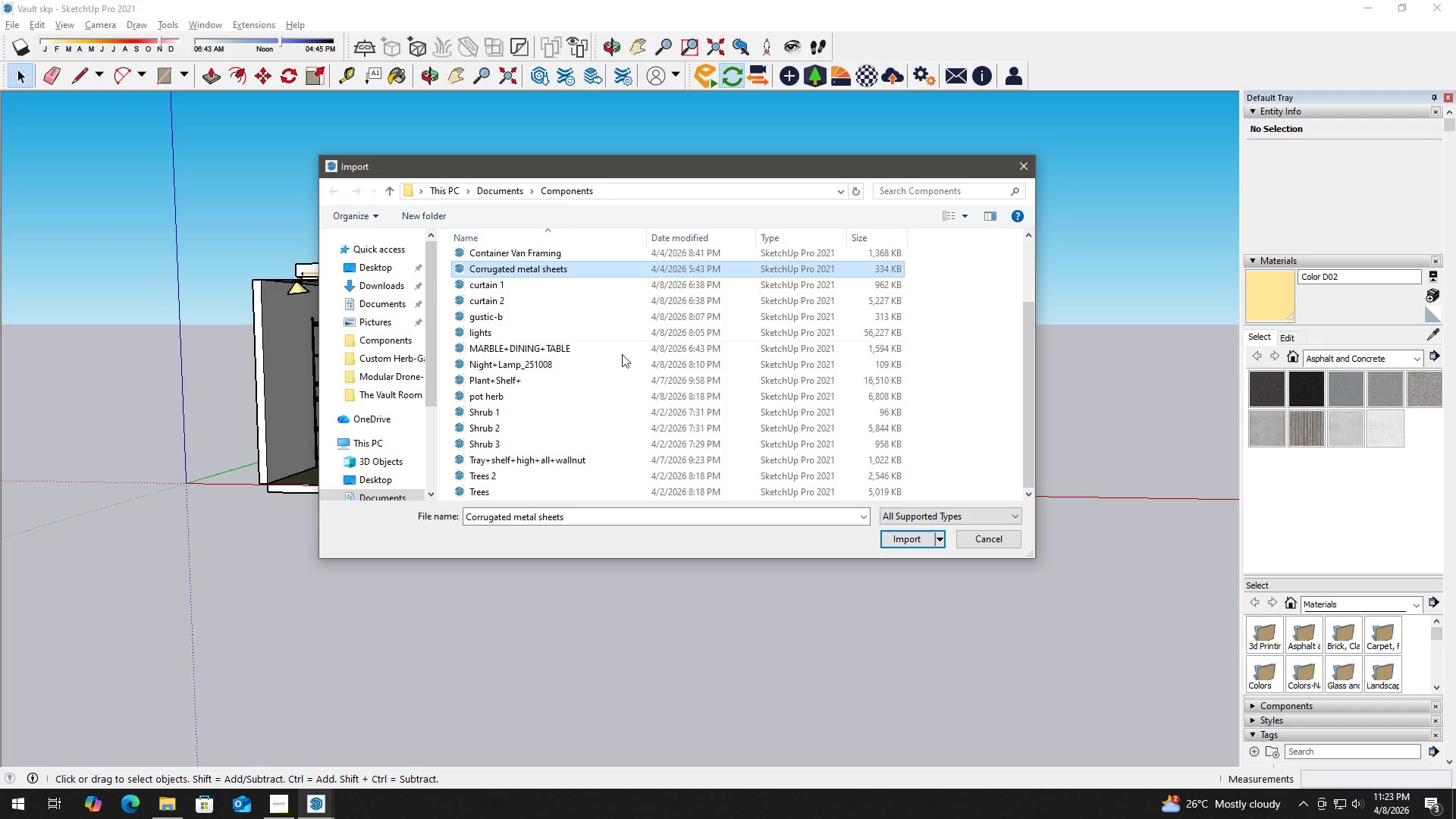 
scroll: coordinate [626, 358], scroll_direction: up, amount: 3.0
 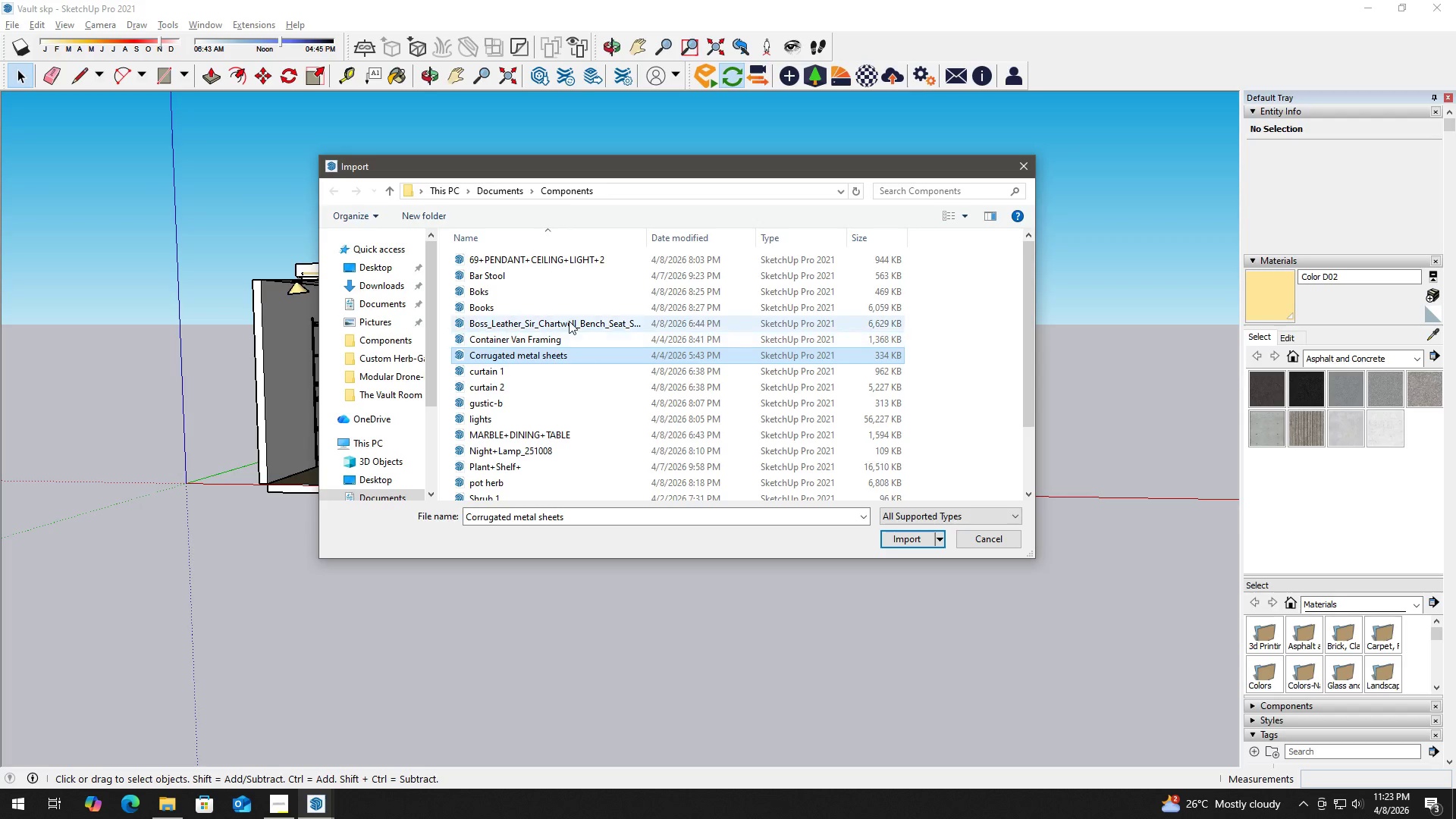 
left_click([565, 259])
 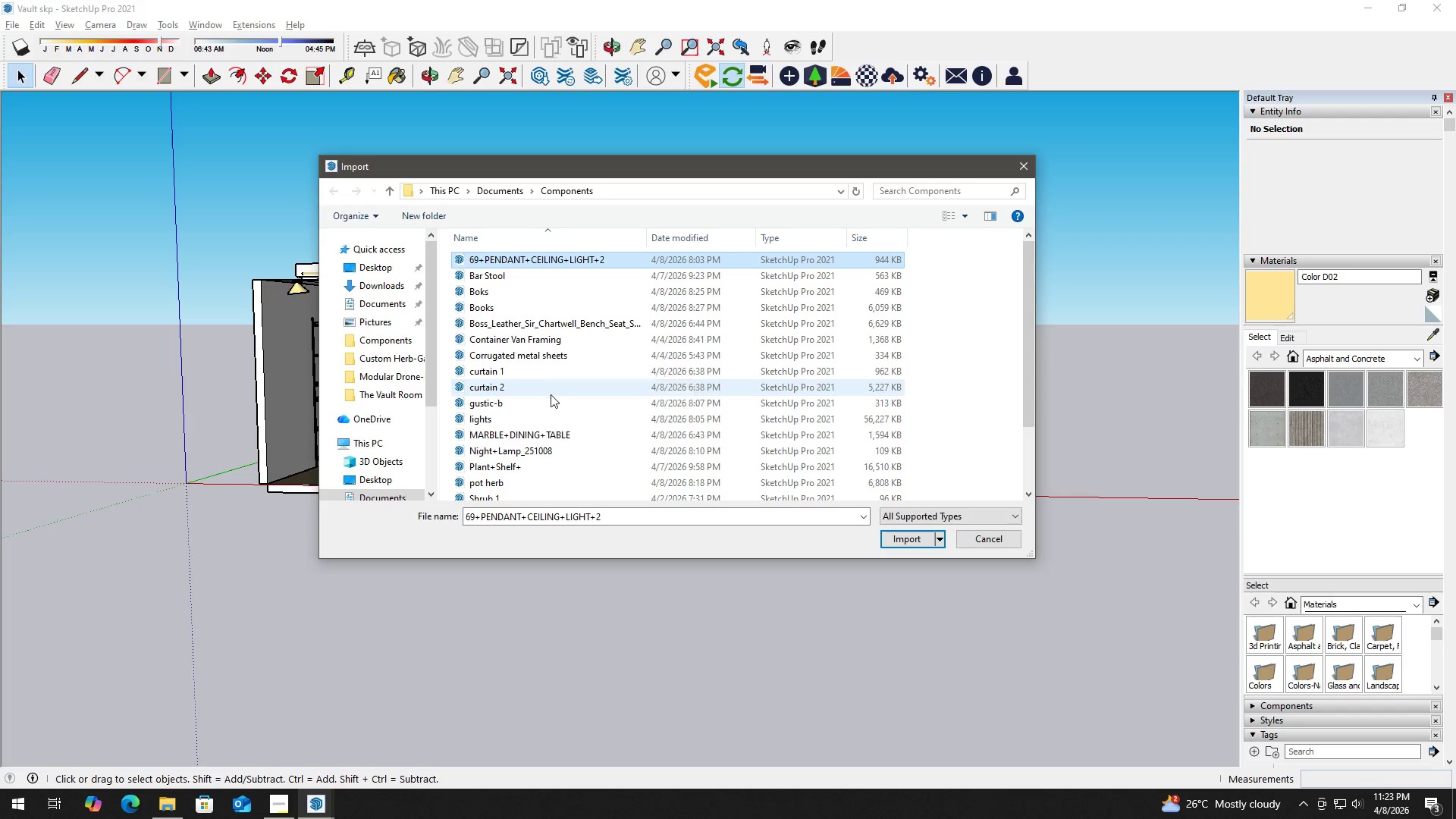 
scroll: coordinate [555, 419], scroll_direction: down, amount: 7.0
 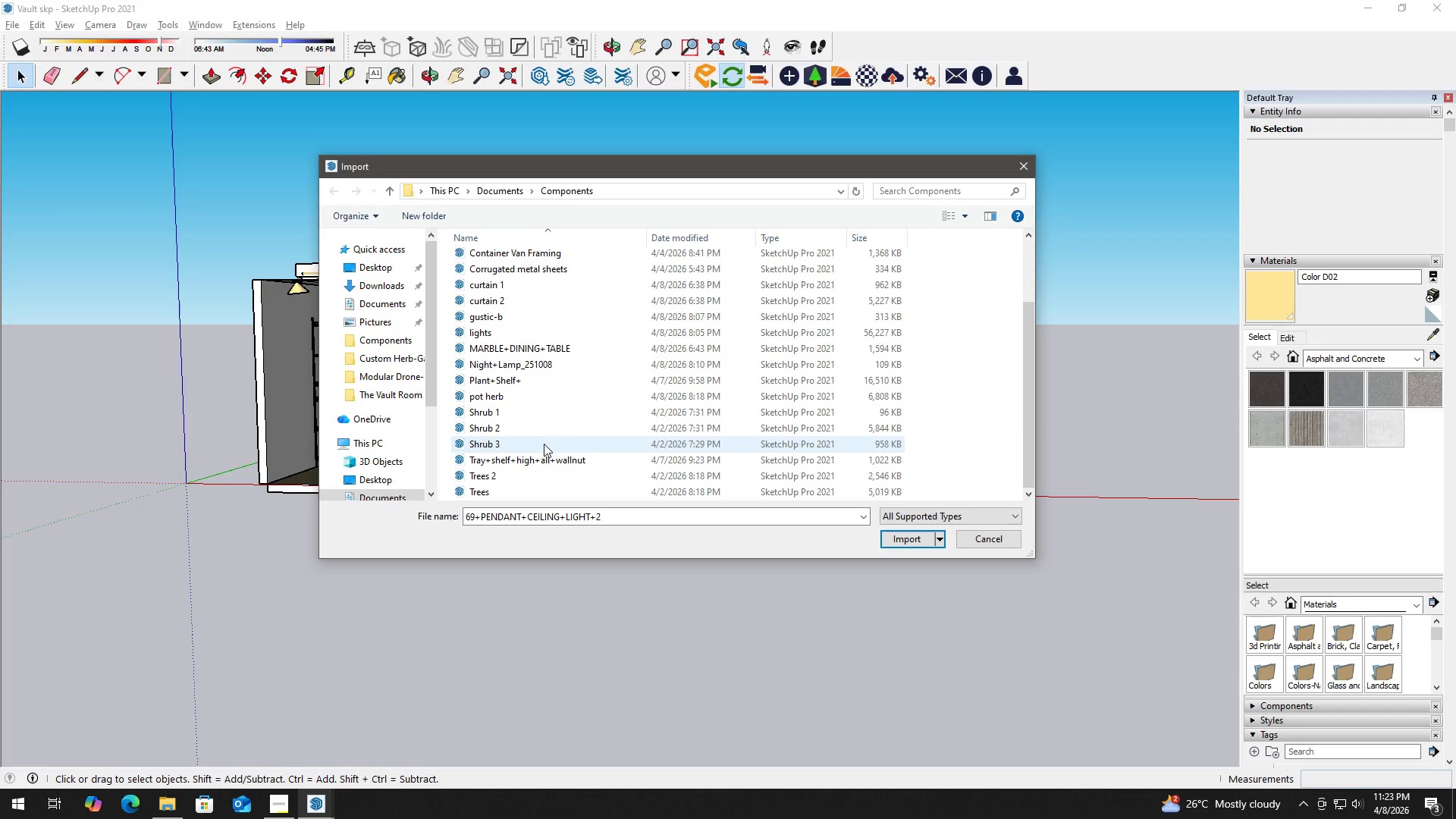 
left_click([544, 444])
 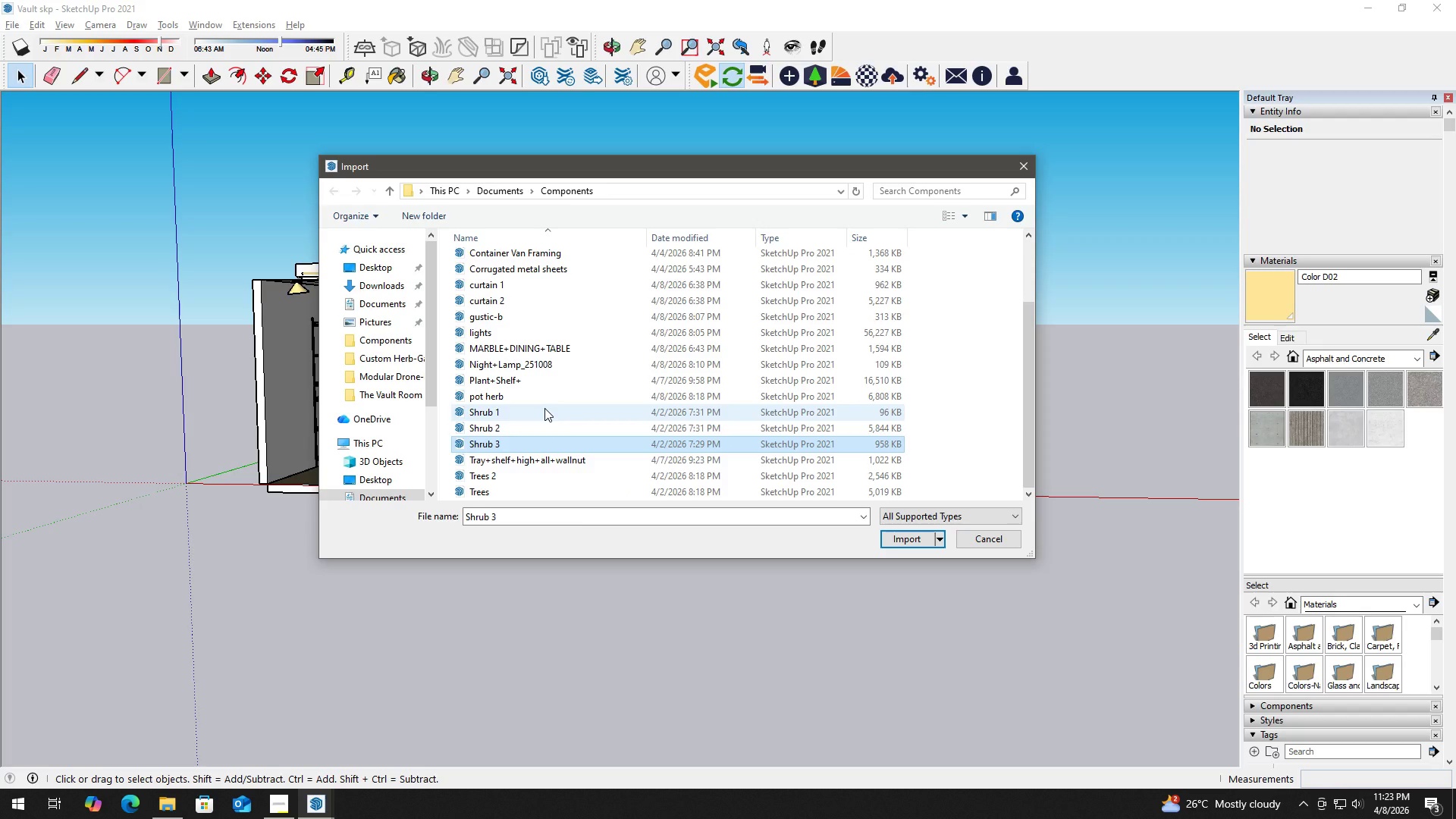 
left_click([544, 408])
 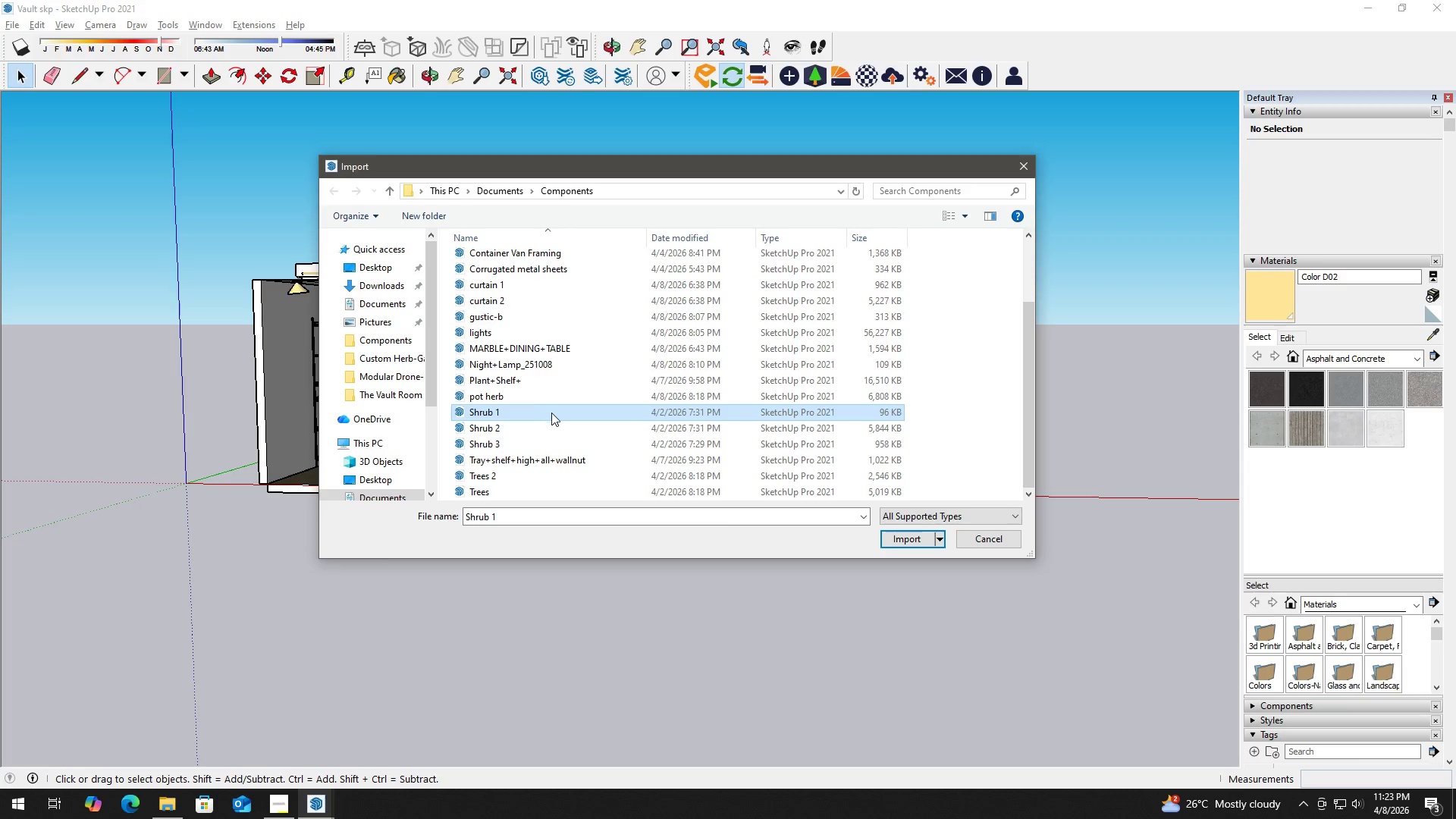 
scroll: coordinate [553, 431], scroll_direction: down, amount: 4.0
 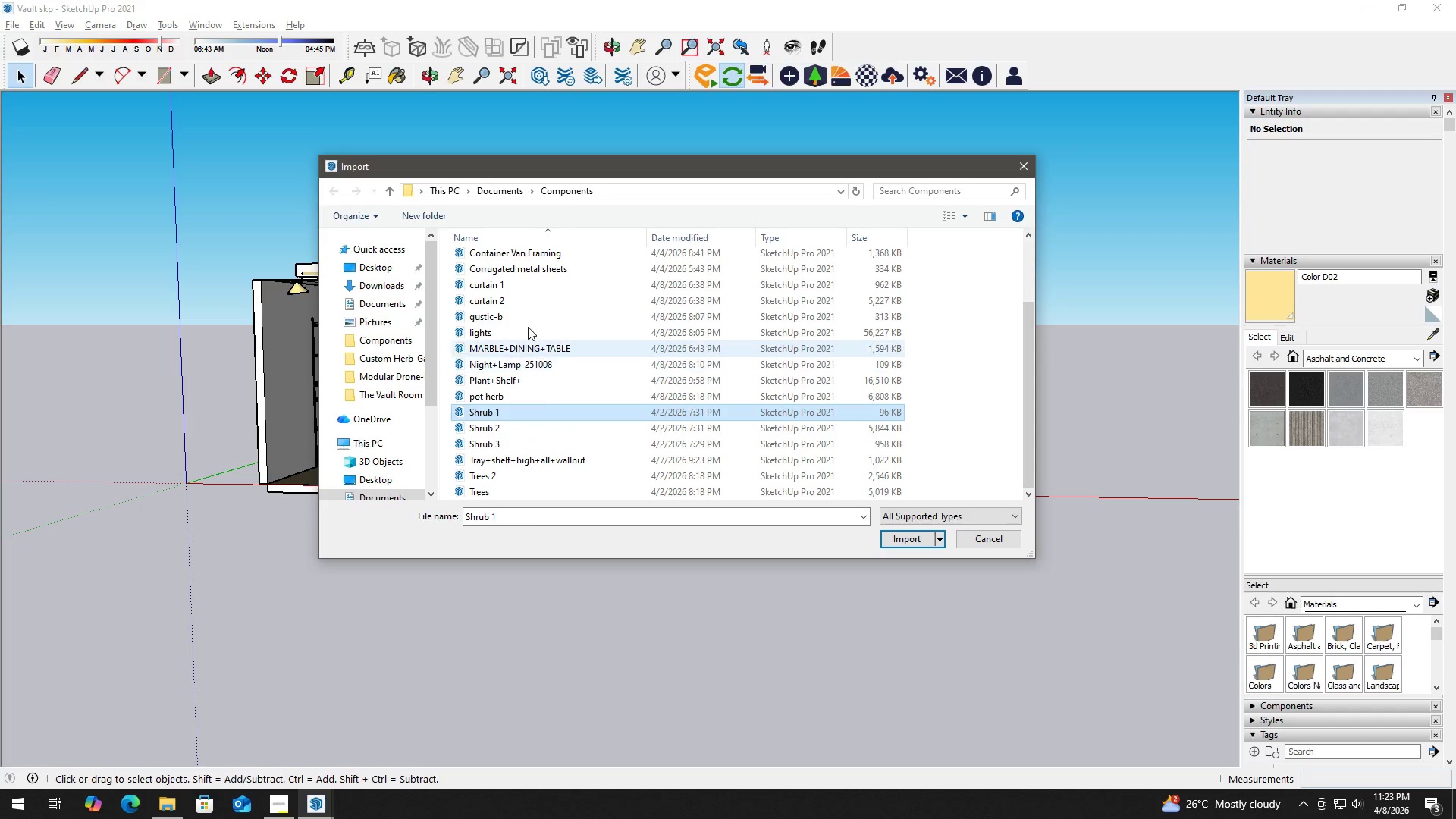 
left_click([526, 290])
 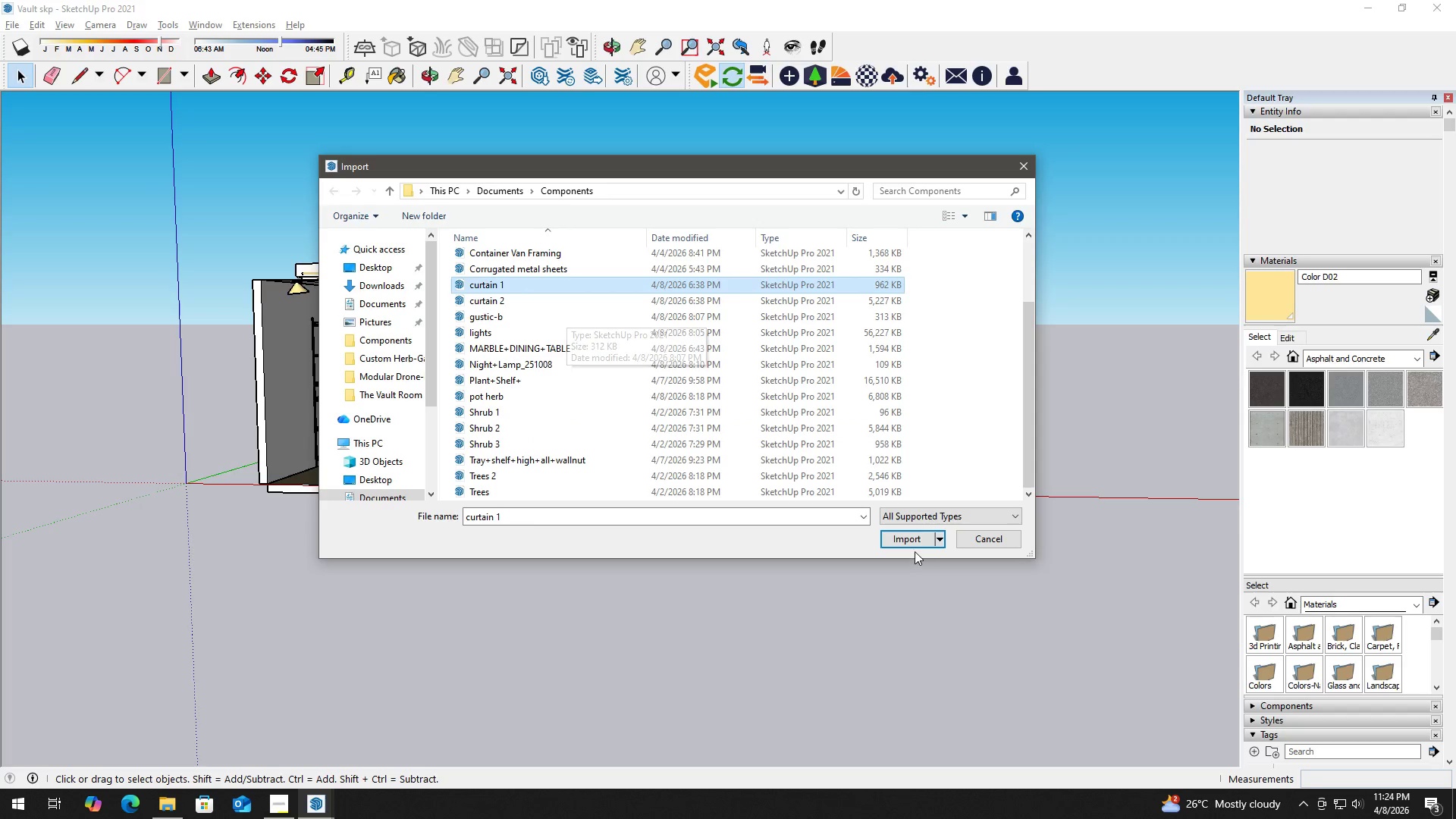 
left_click([917, 539])
 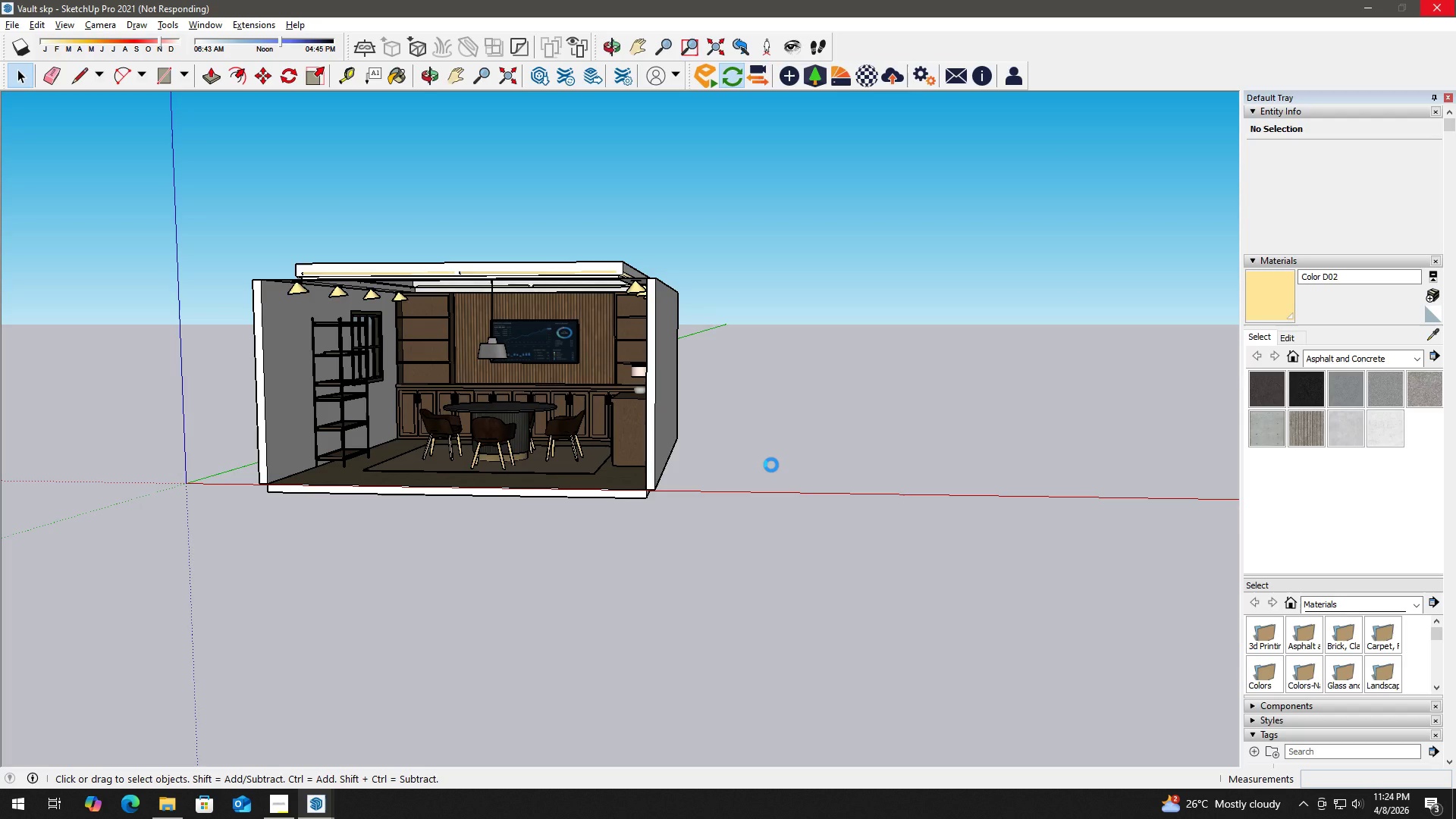 
wait(13.08)
 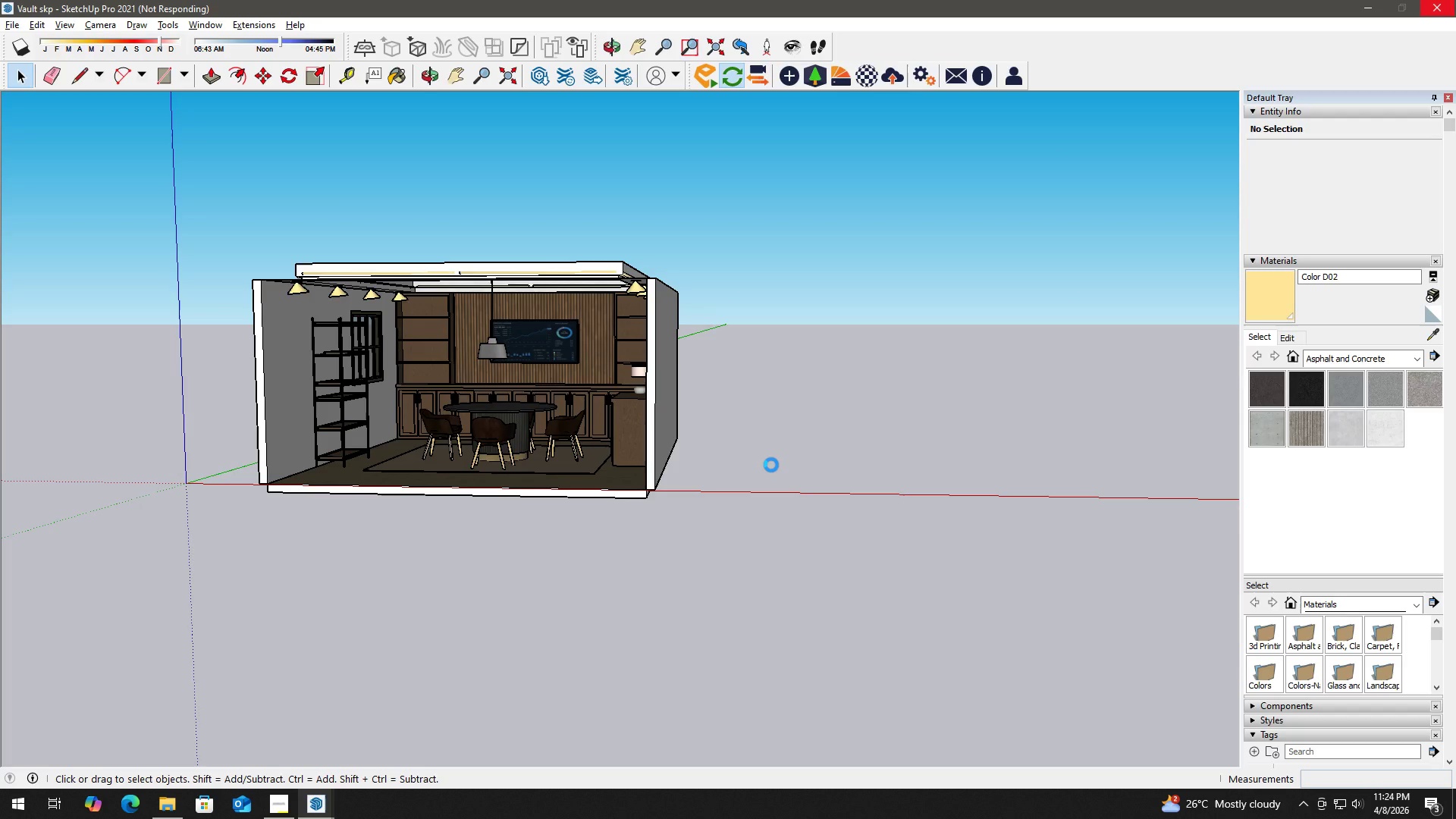 
left_click([737, 491])
 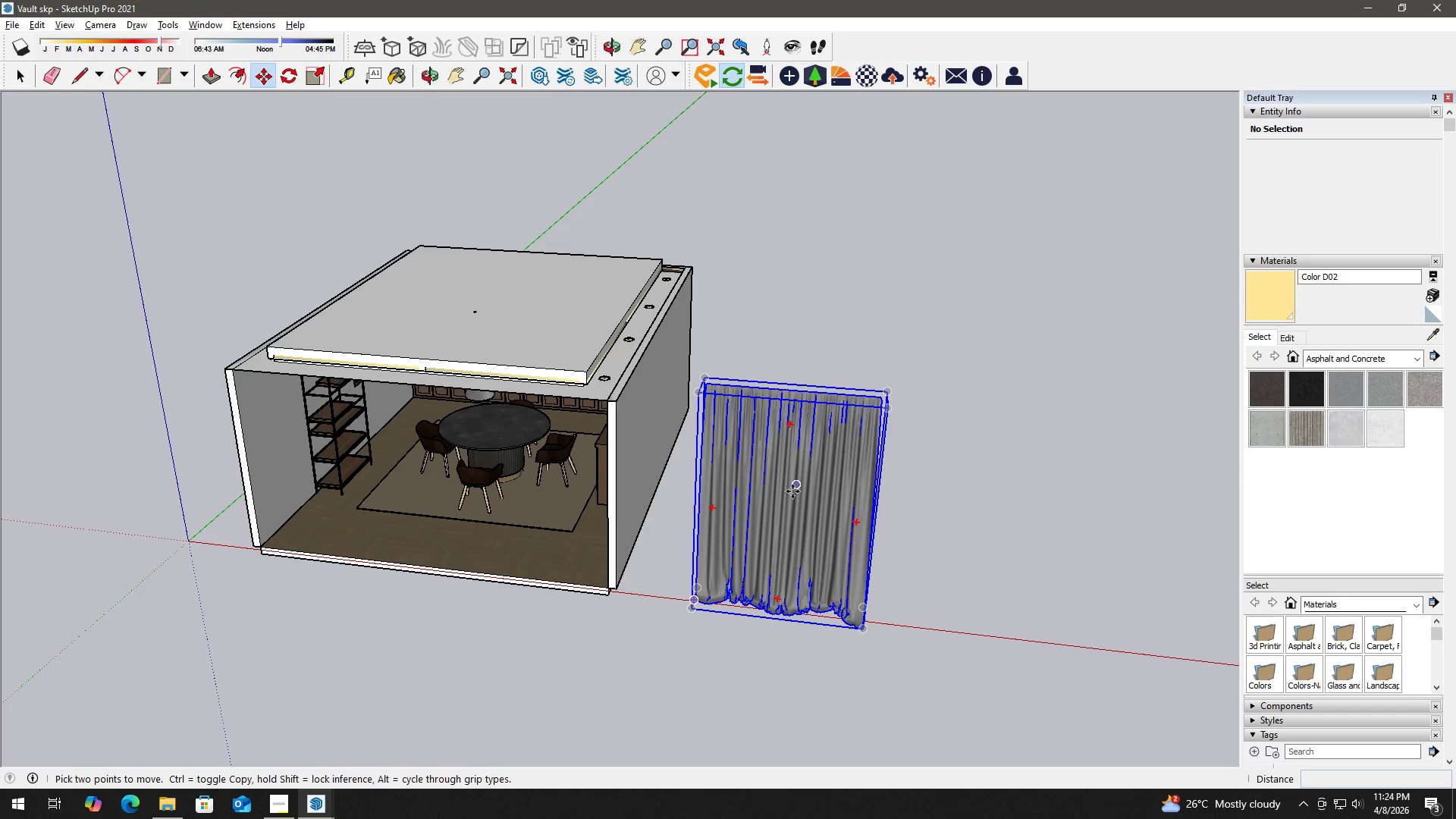 
scroll: coordinate [734, 394], scroll_direction: up, amount: 6.0
 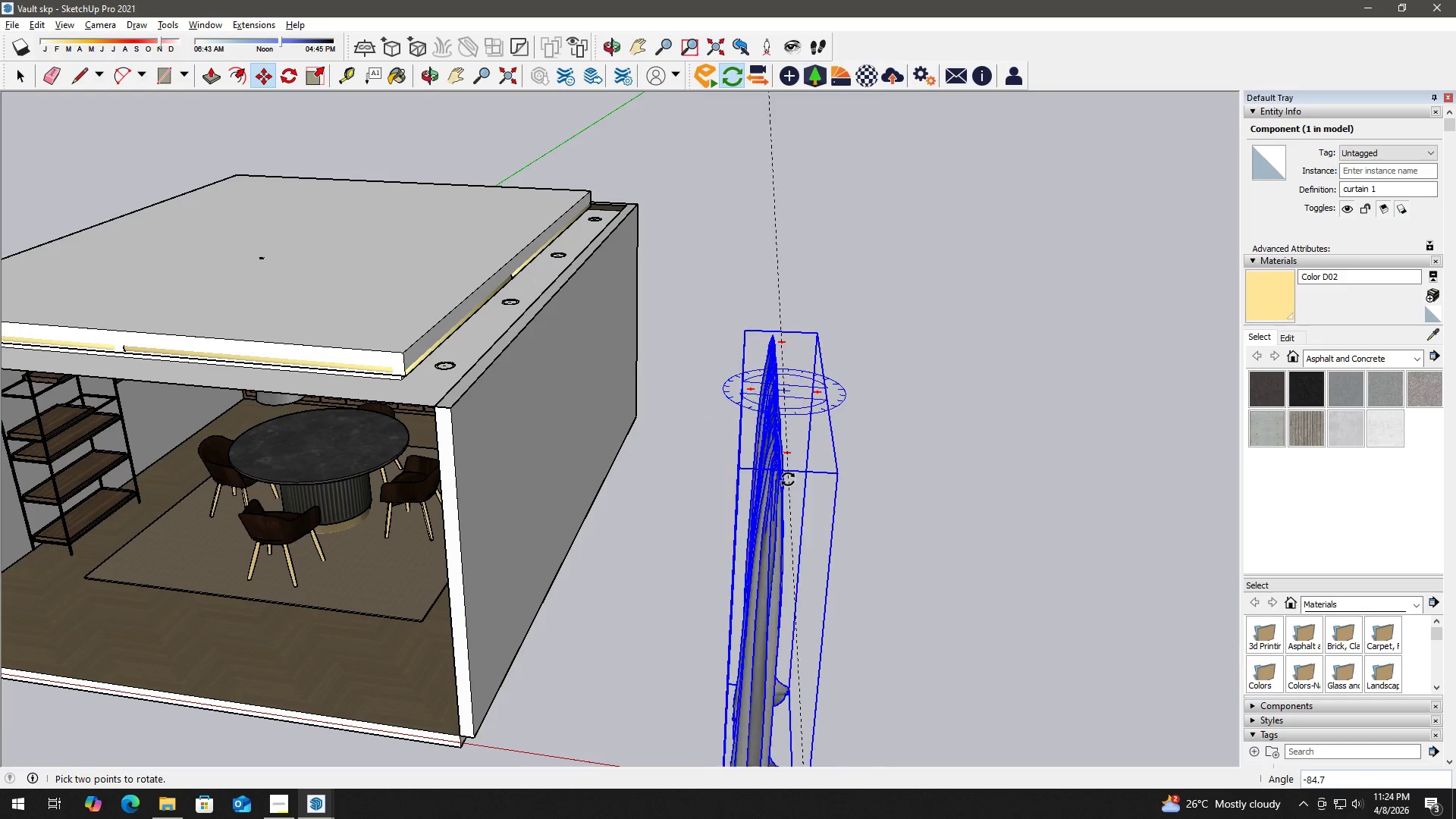 
left_click([767, 476])
 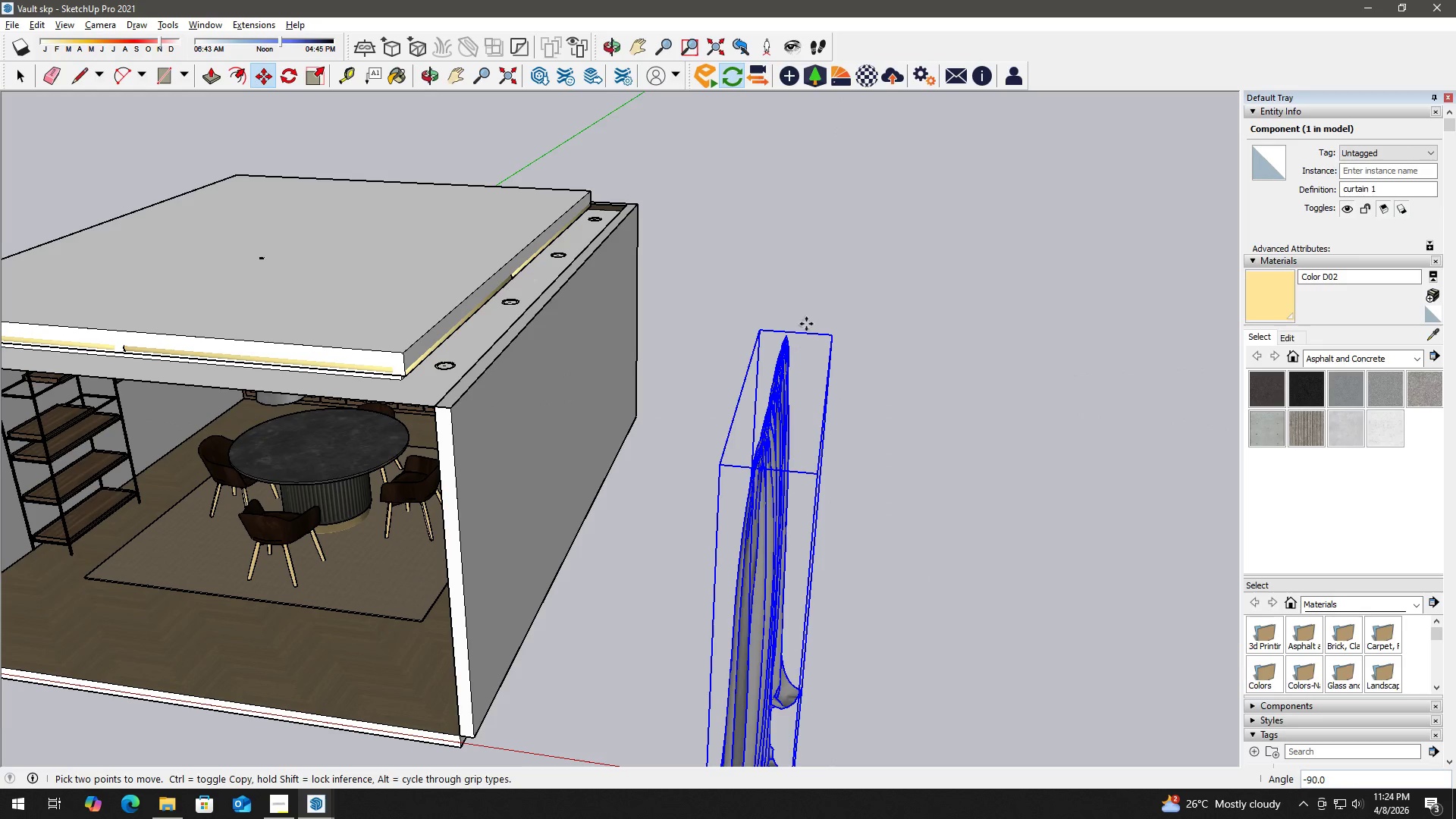 
scroll: coordinate [616, 456], scroll_direction: up, amount: 5.0
 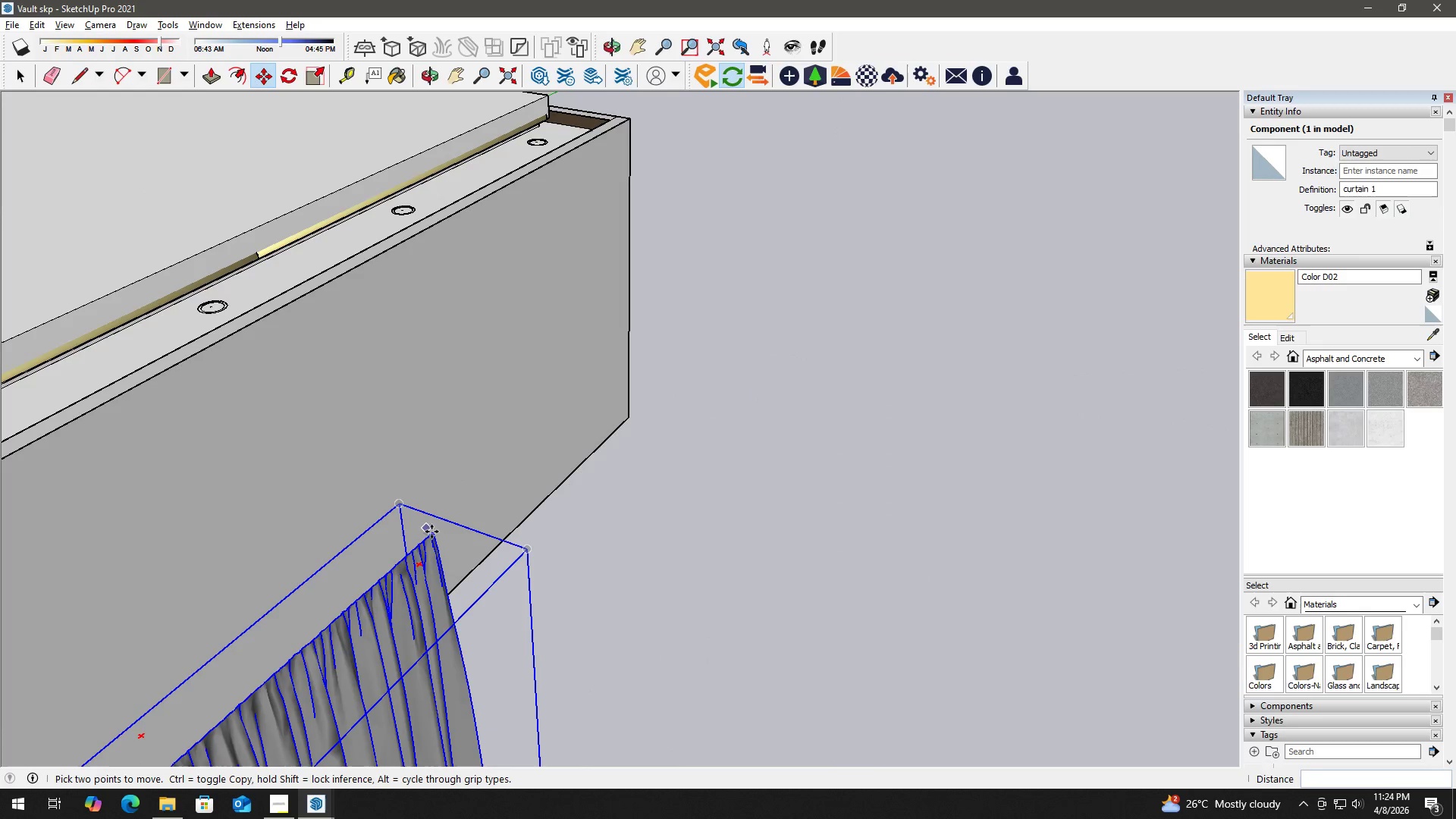 
left_click([434, 532])
 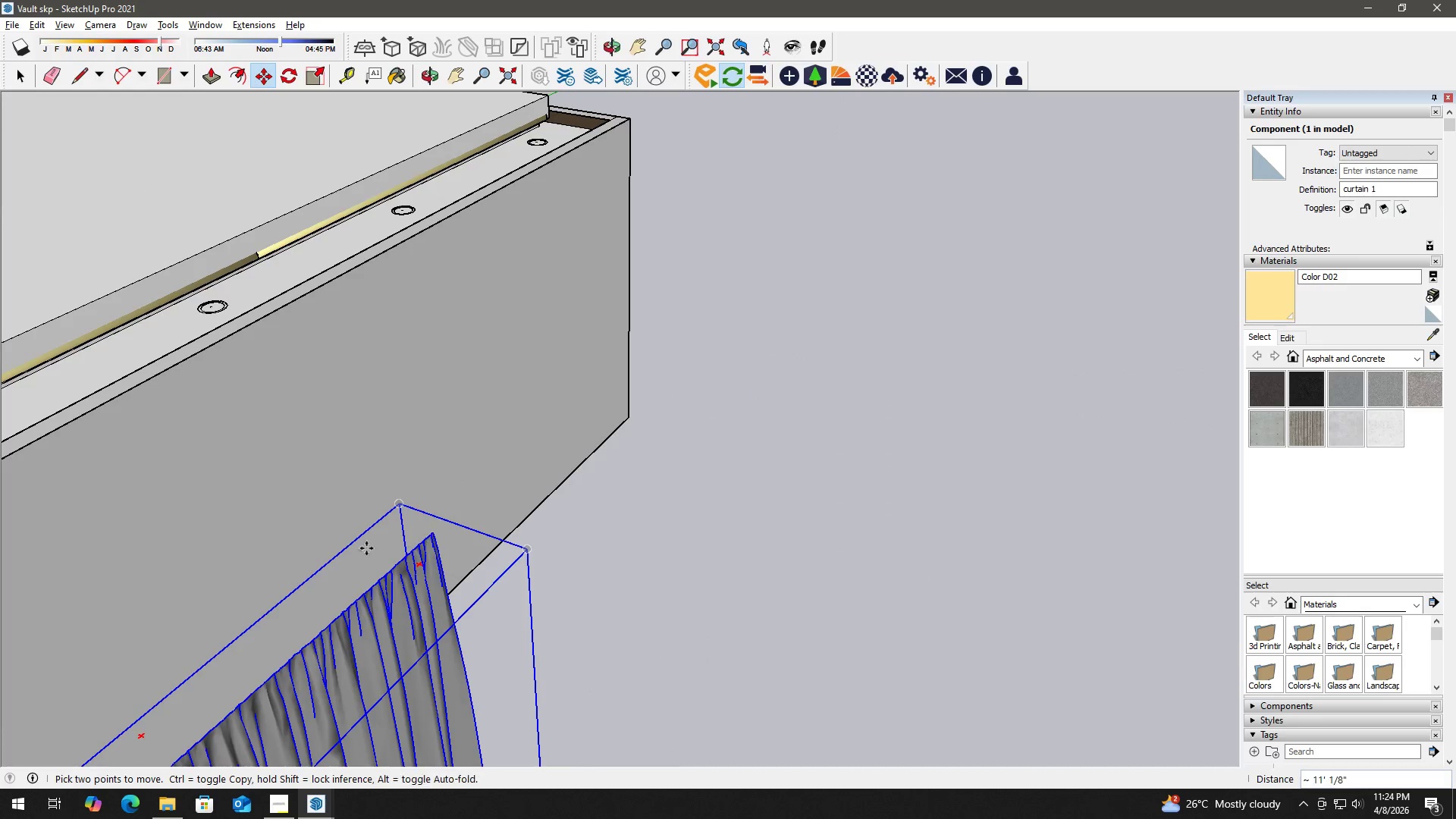 
hold_key(key=ShiftLeft, duration=0.61)
 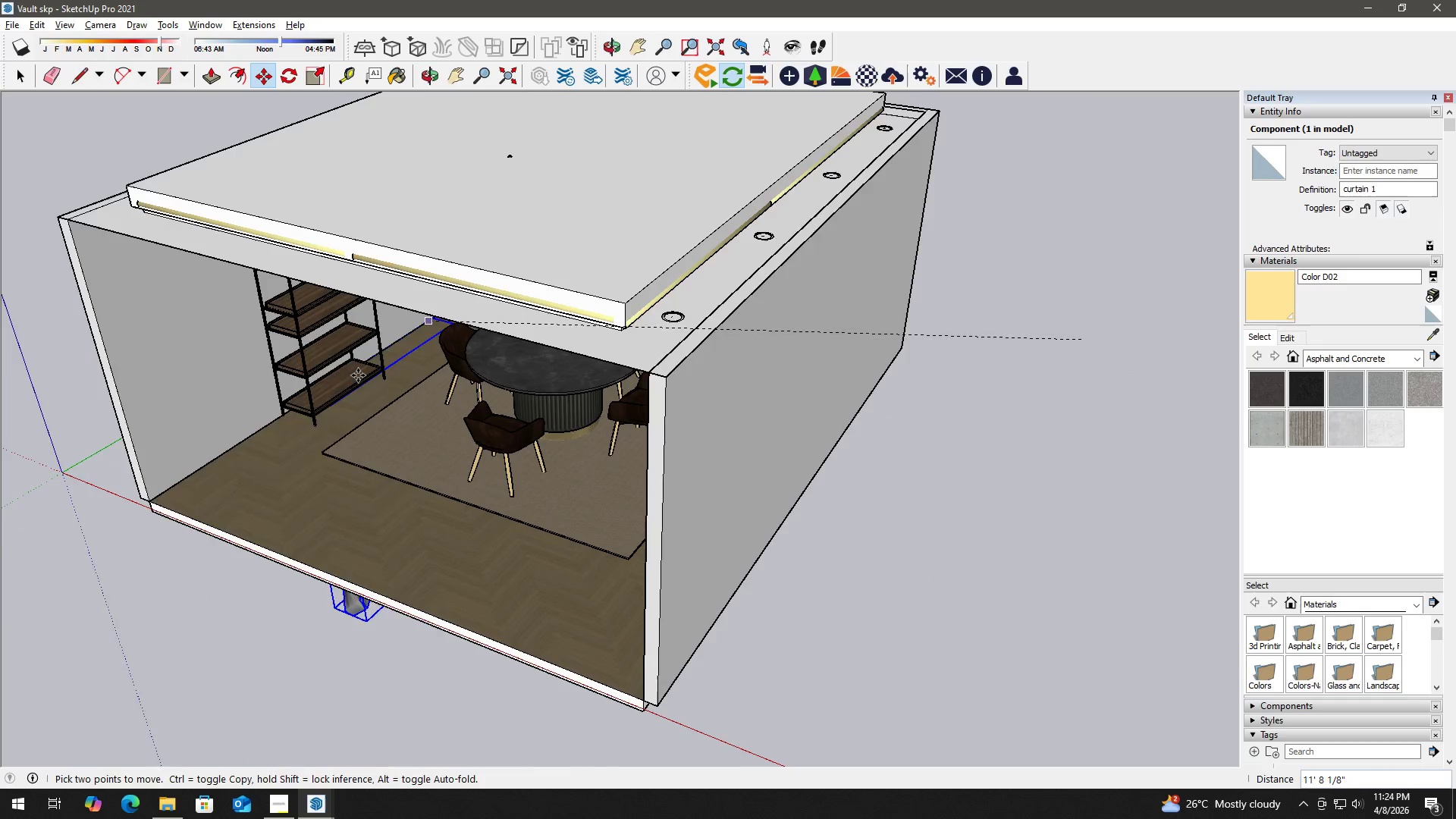 
scroll: coordinate [223, 560], scroll_direction: down, amount: 12.0
 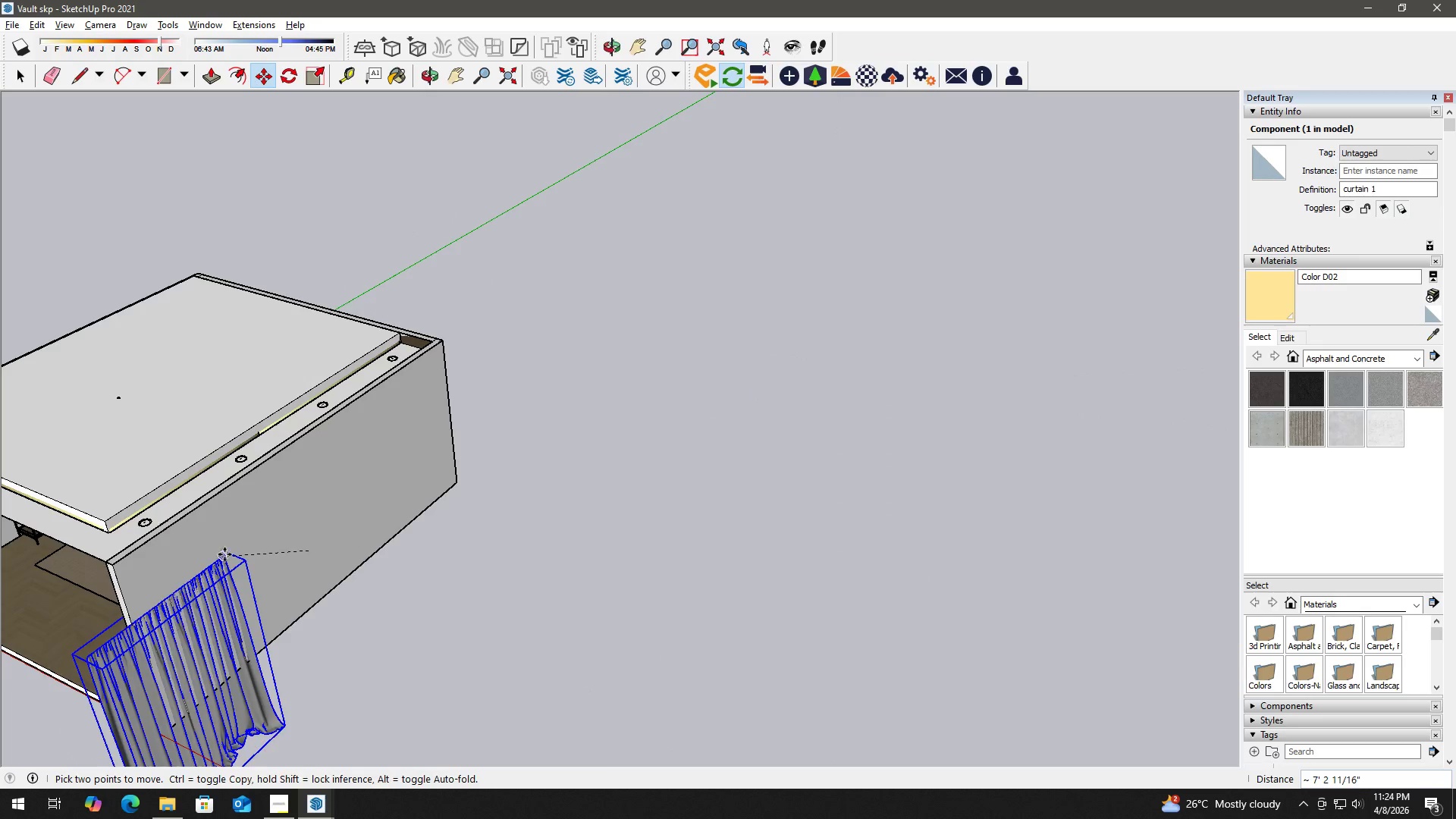 
hold_key(key=ShiftLeft, duration=4.36)
scroll: coordinate [337, 206], scroll_direction: up, amount: 25.0
 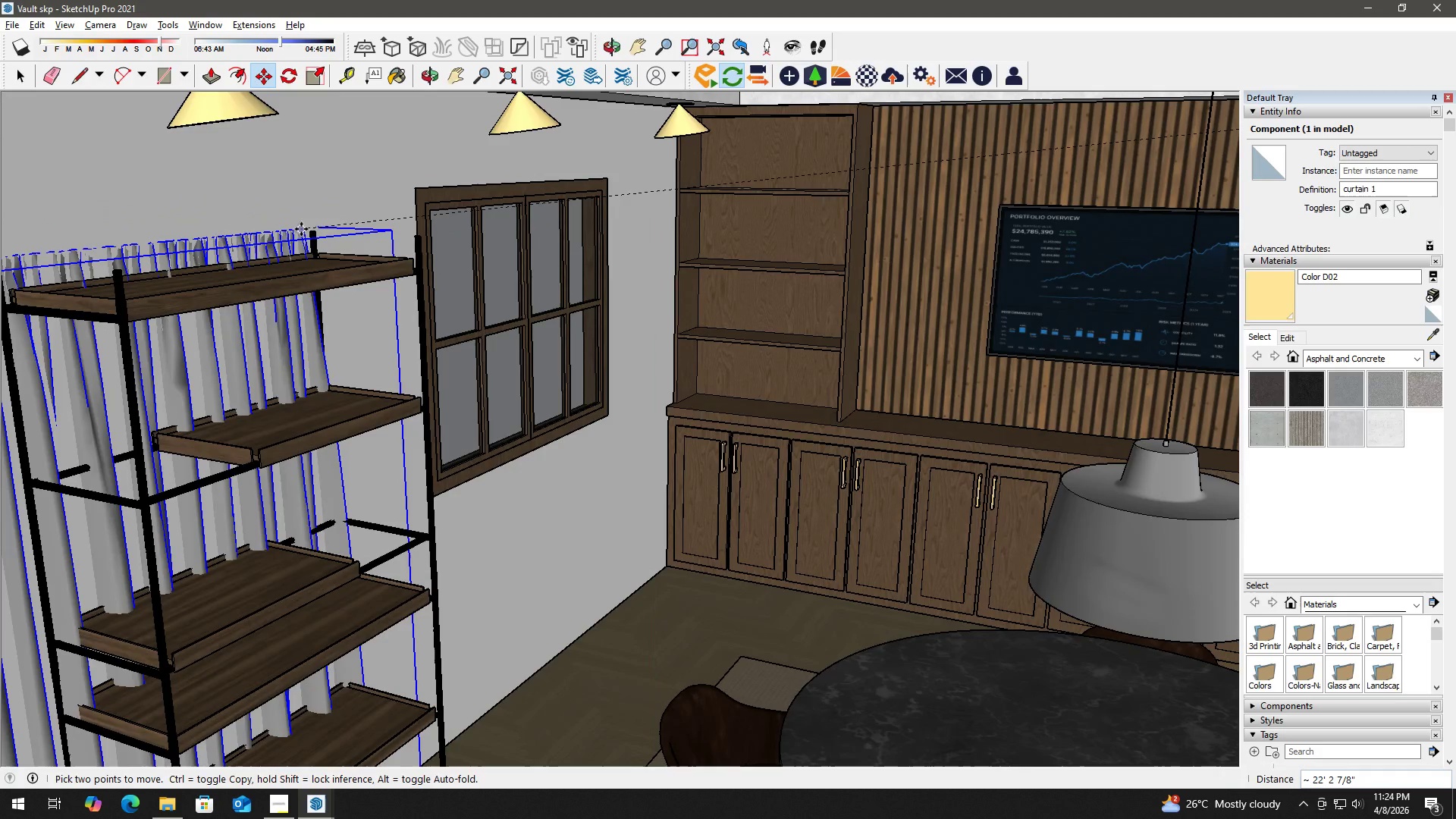 
hold_key(key=ShiftLeft, duration=0.47)
 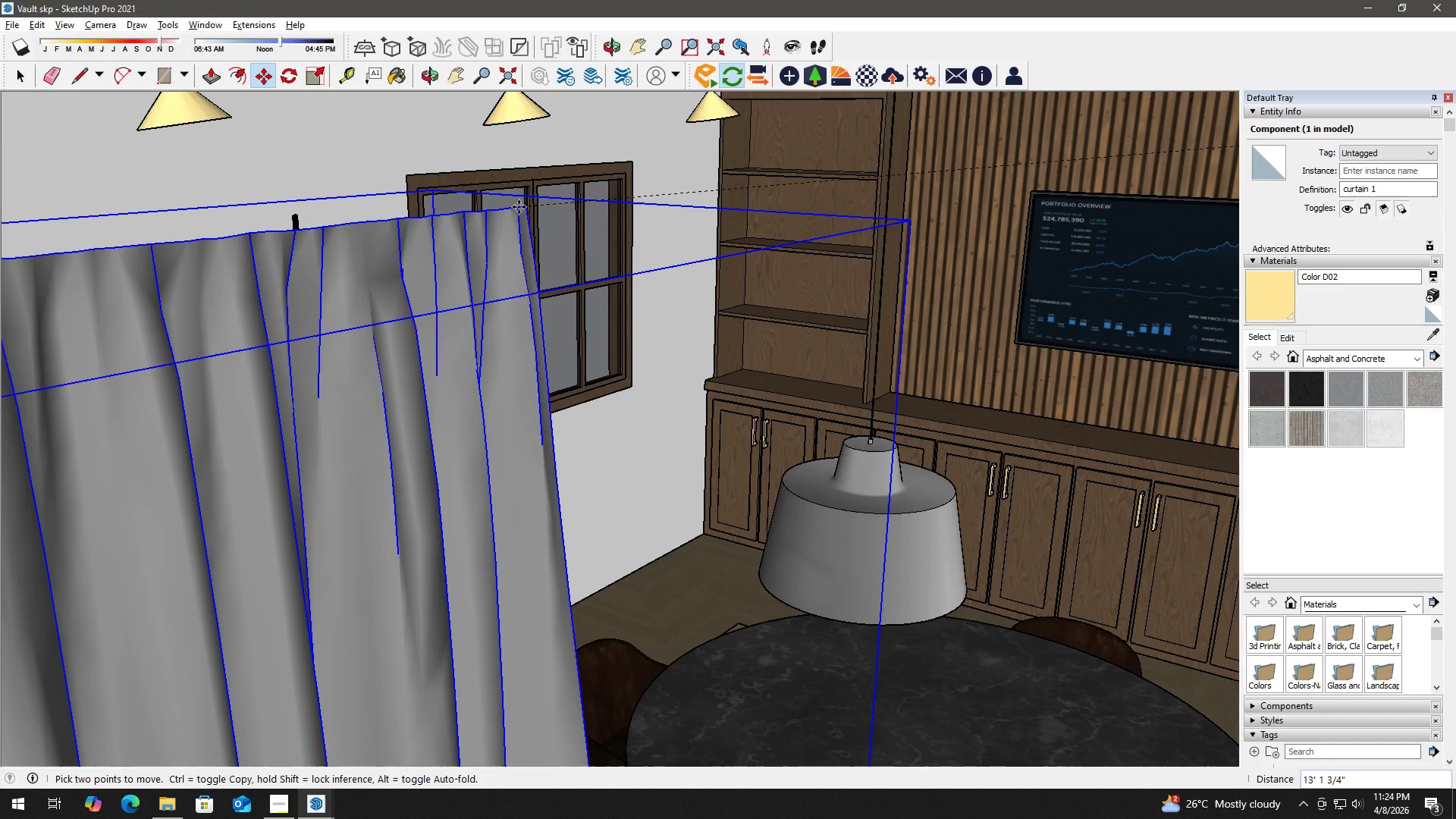 
scroll: coordinate [519, 207], scroll_direction: down, amount: 4.0
 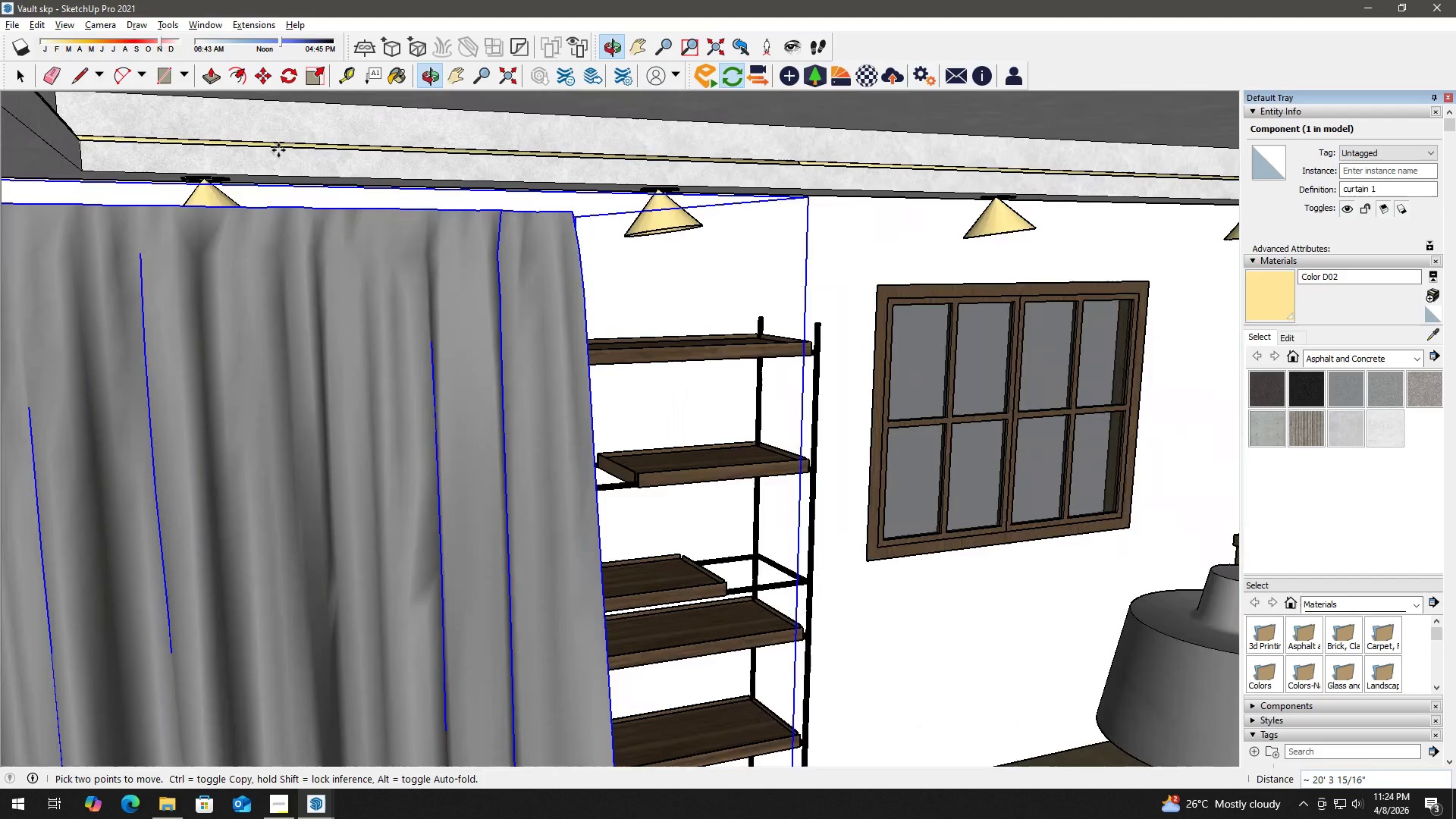 
hold_key(key=ShiftLeft, duration=0.83)
scroll: coordinate [775, 215], scroll_direction: up, amount: 2.0
 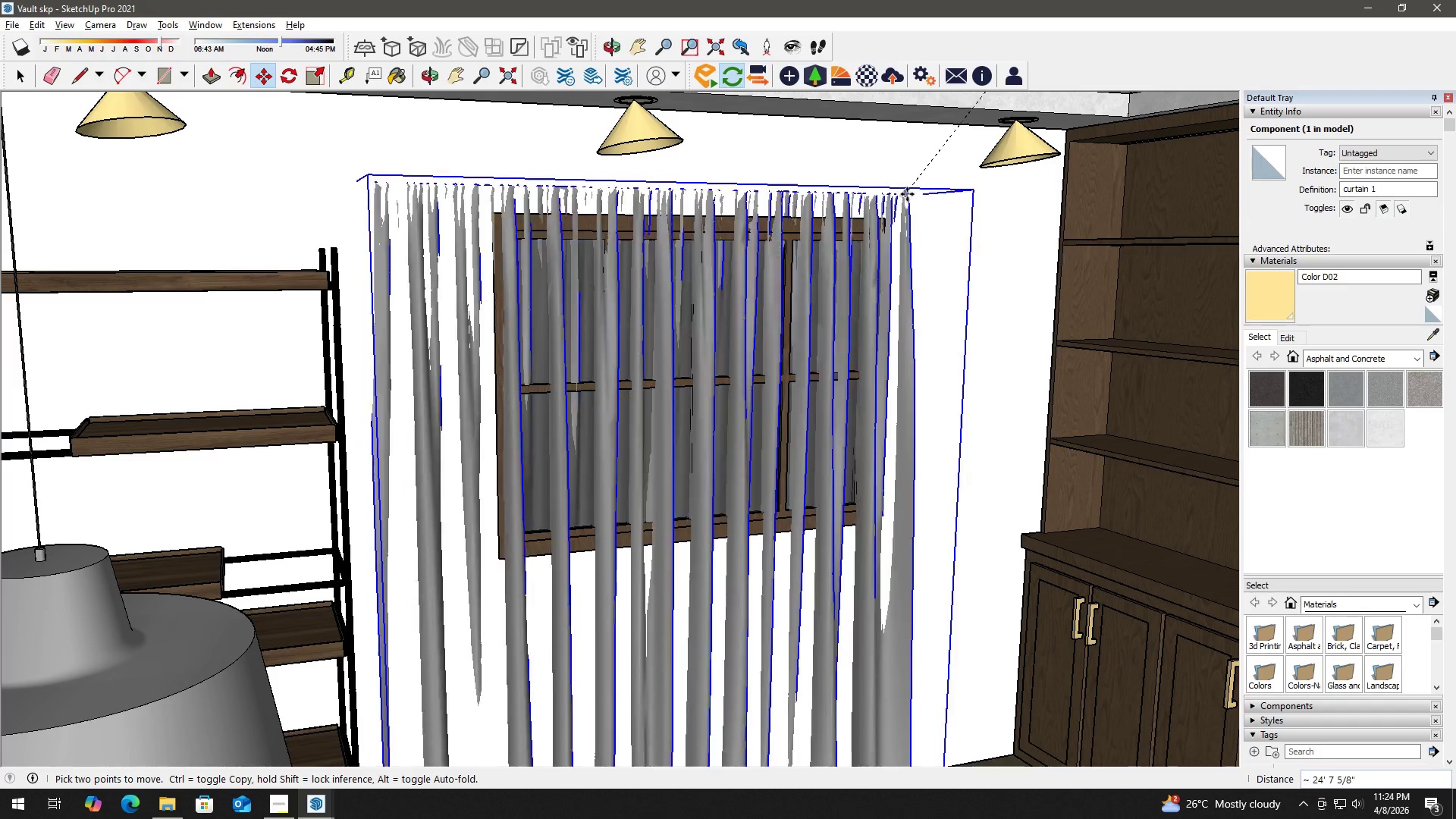 
left_click([921, 190])
 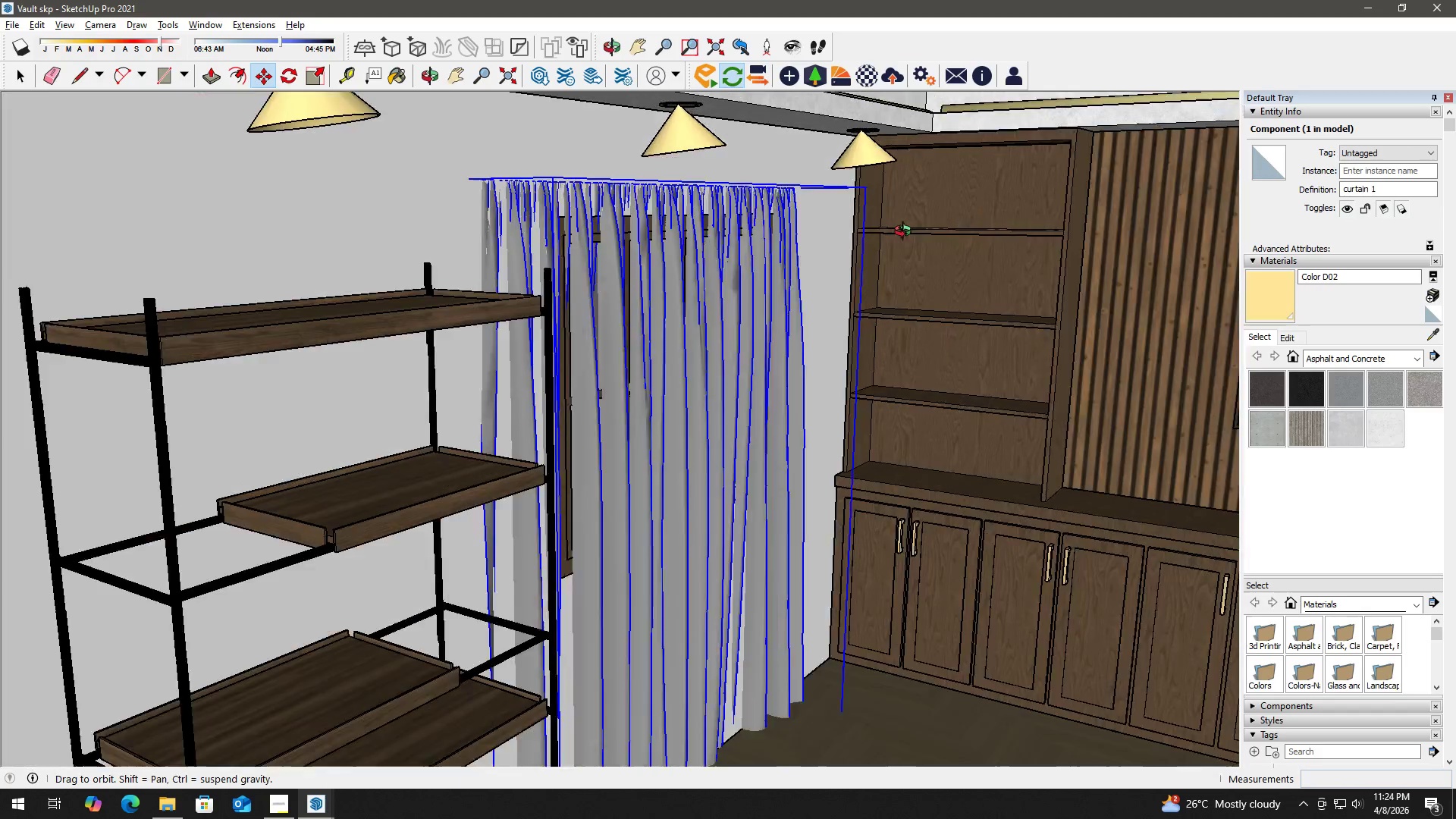 
scroll: coordinate [484, 179], scroll_direction: up, amount: 8.0
 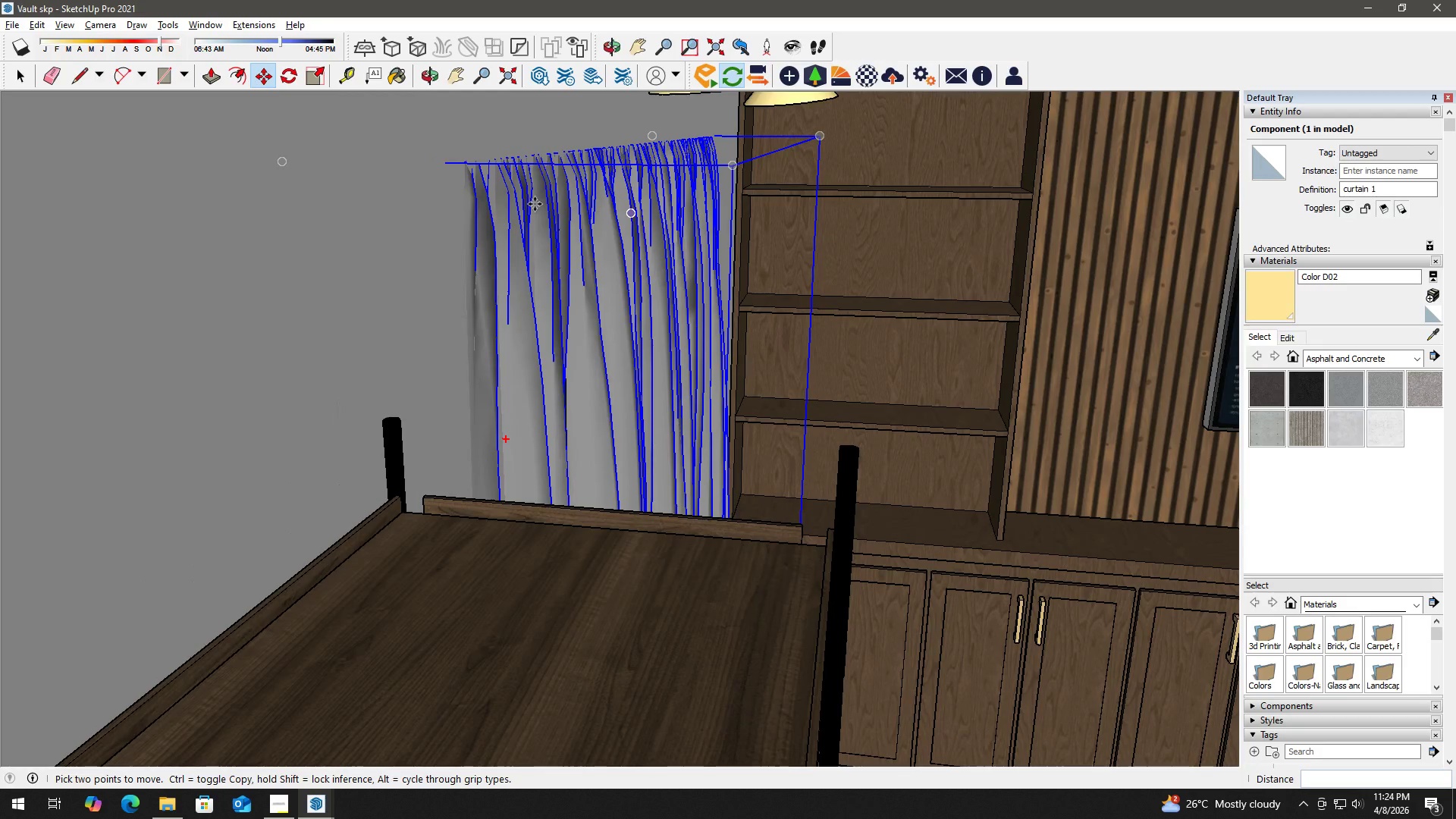 
left_click([425, 162])
 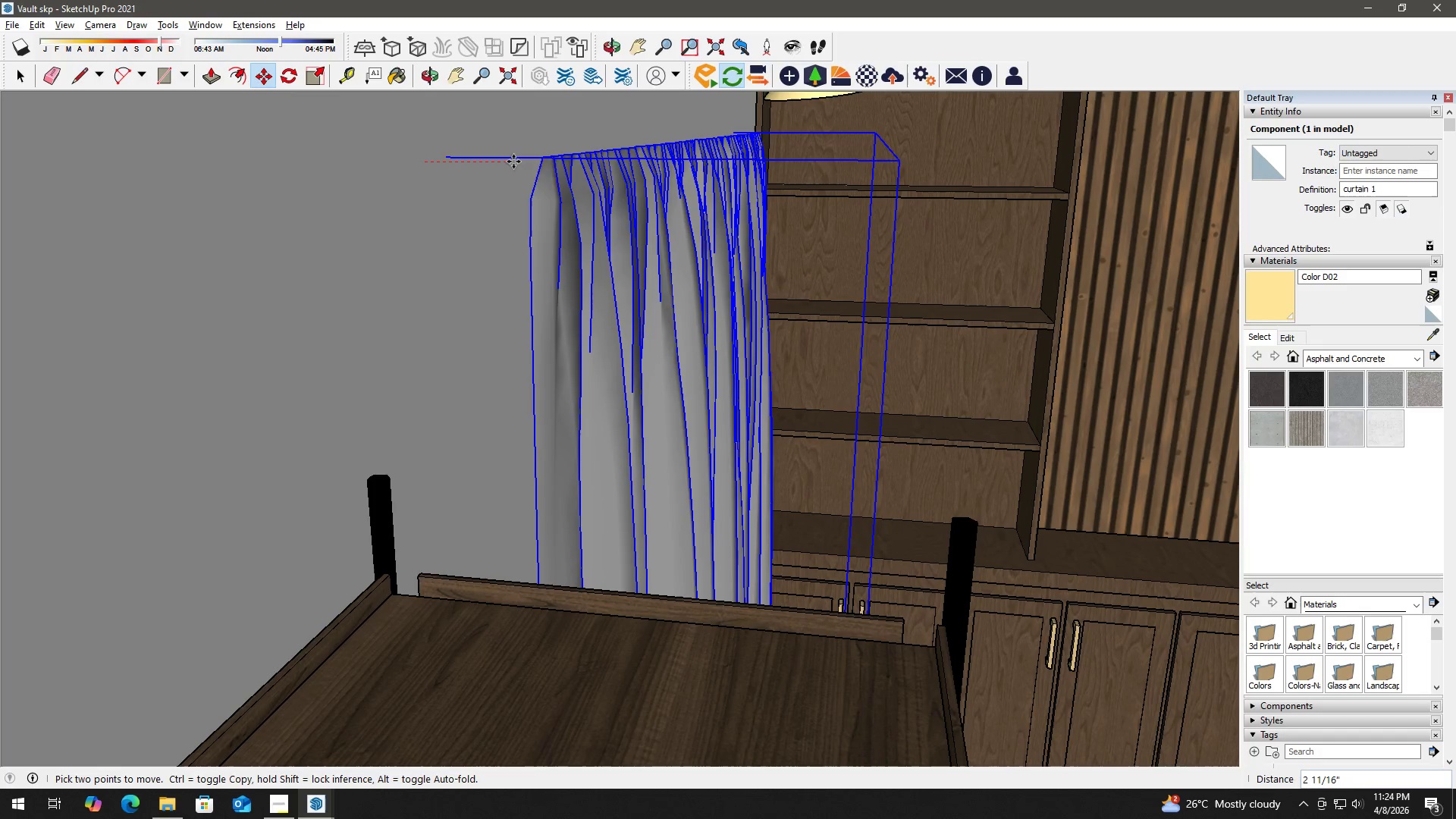 
scroll: coordinate [444, 188], scroll_direction: up, amount: 2.0
 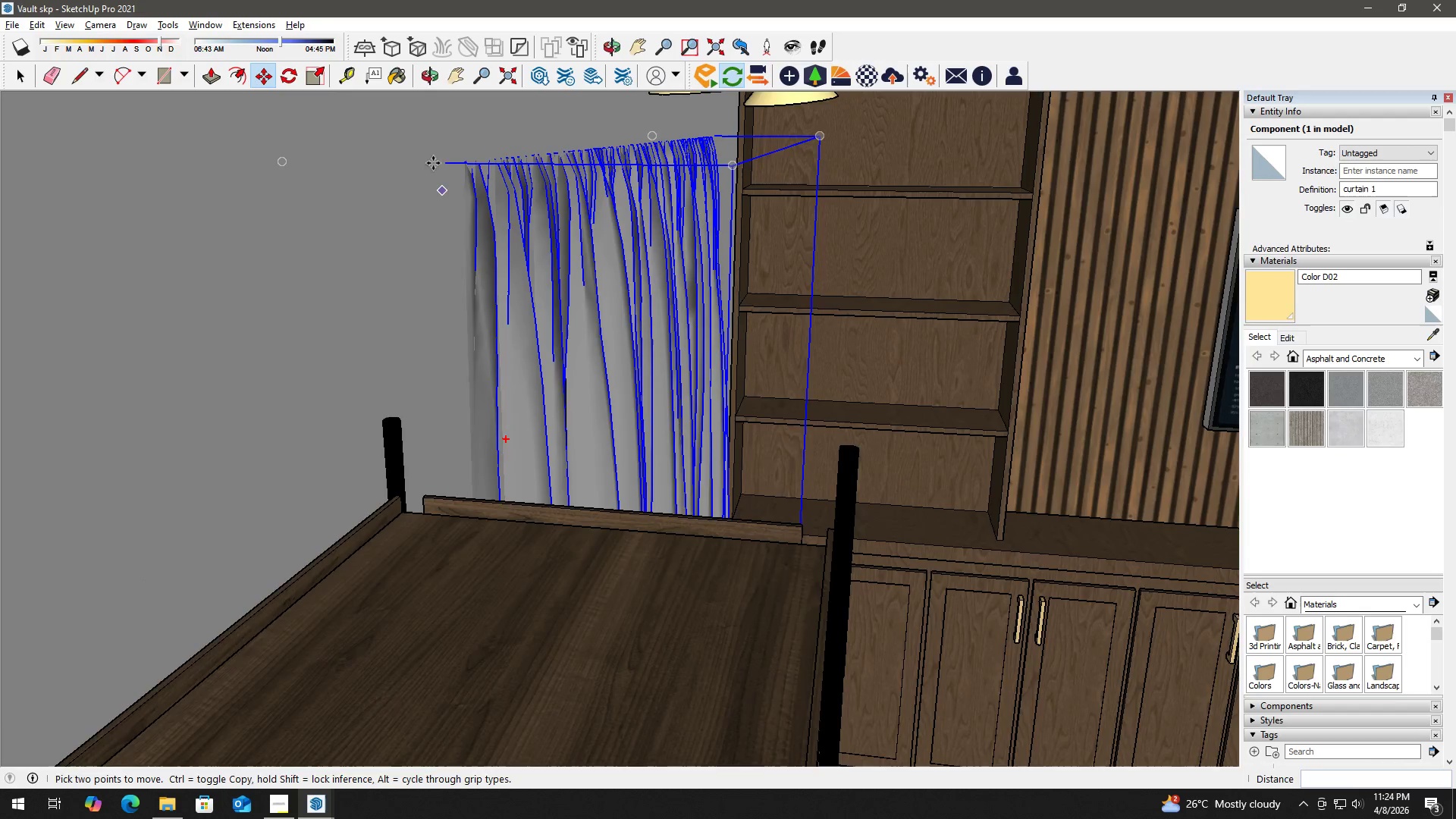 
left_click([513, 162])
 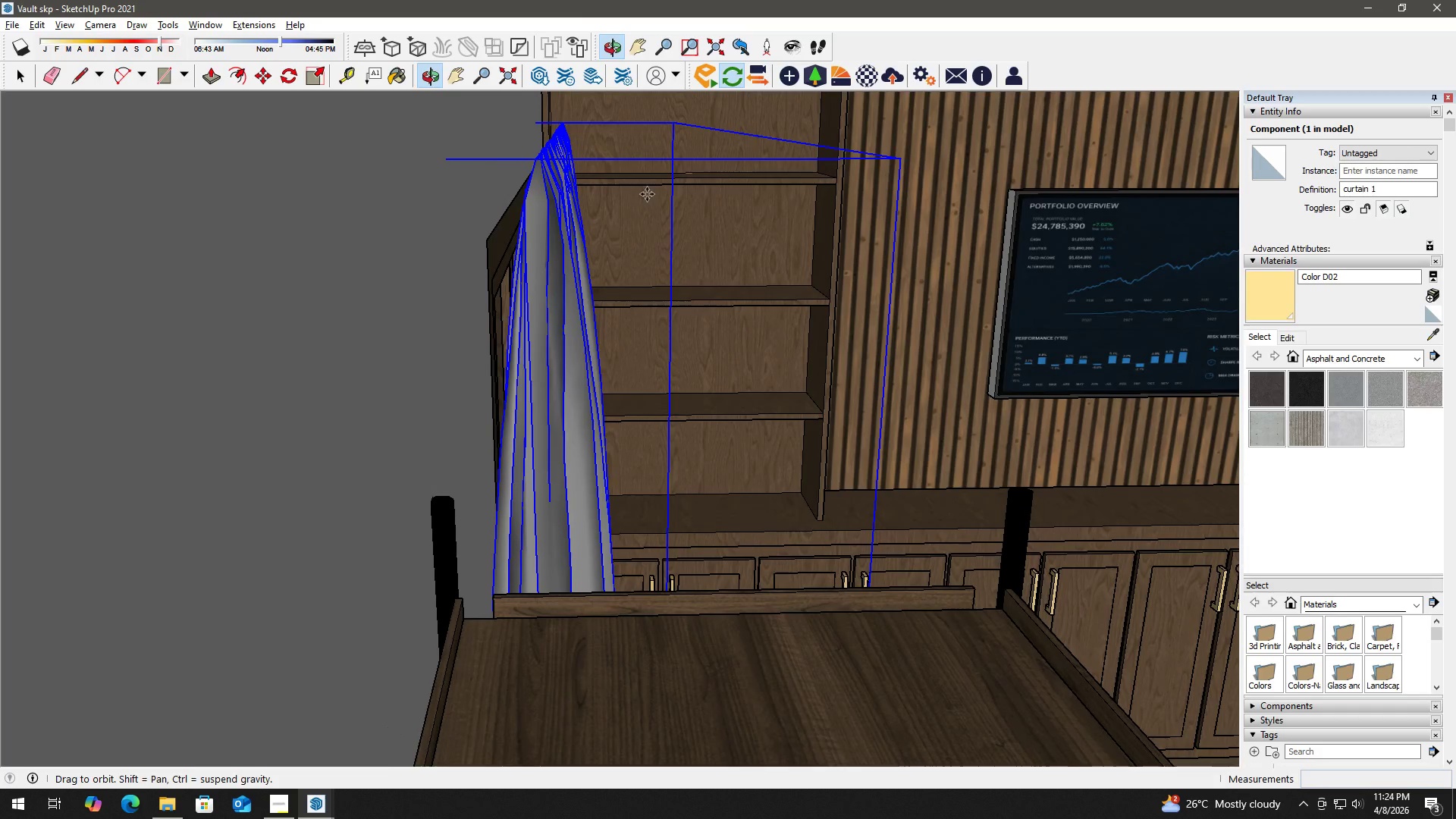 
scroll: coordinate [550, 172], scroll_direction: up, amount: 1.0
 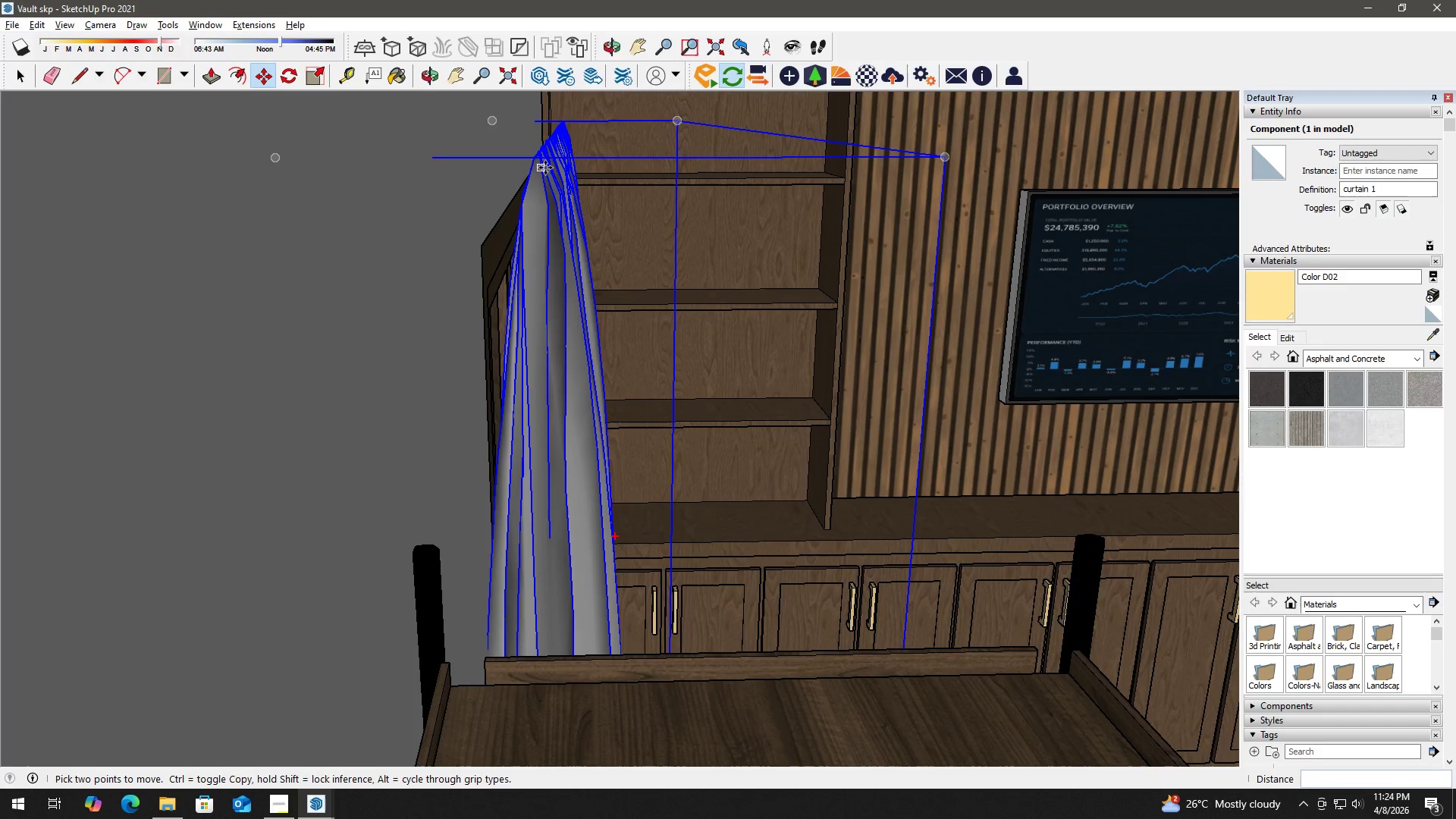 
scroll: coordinate [450, 371], scroll_direction: down, amount: 10.0
 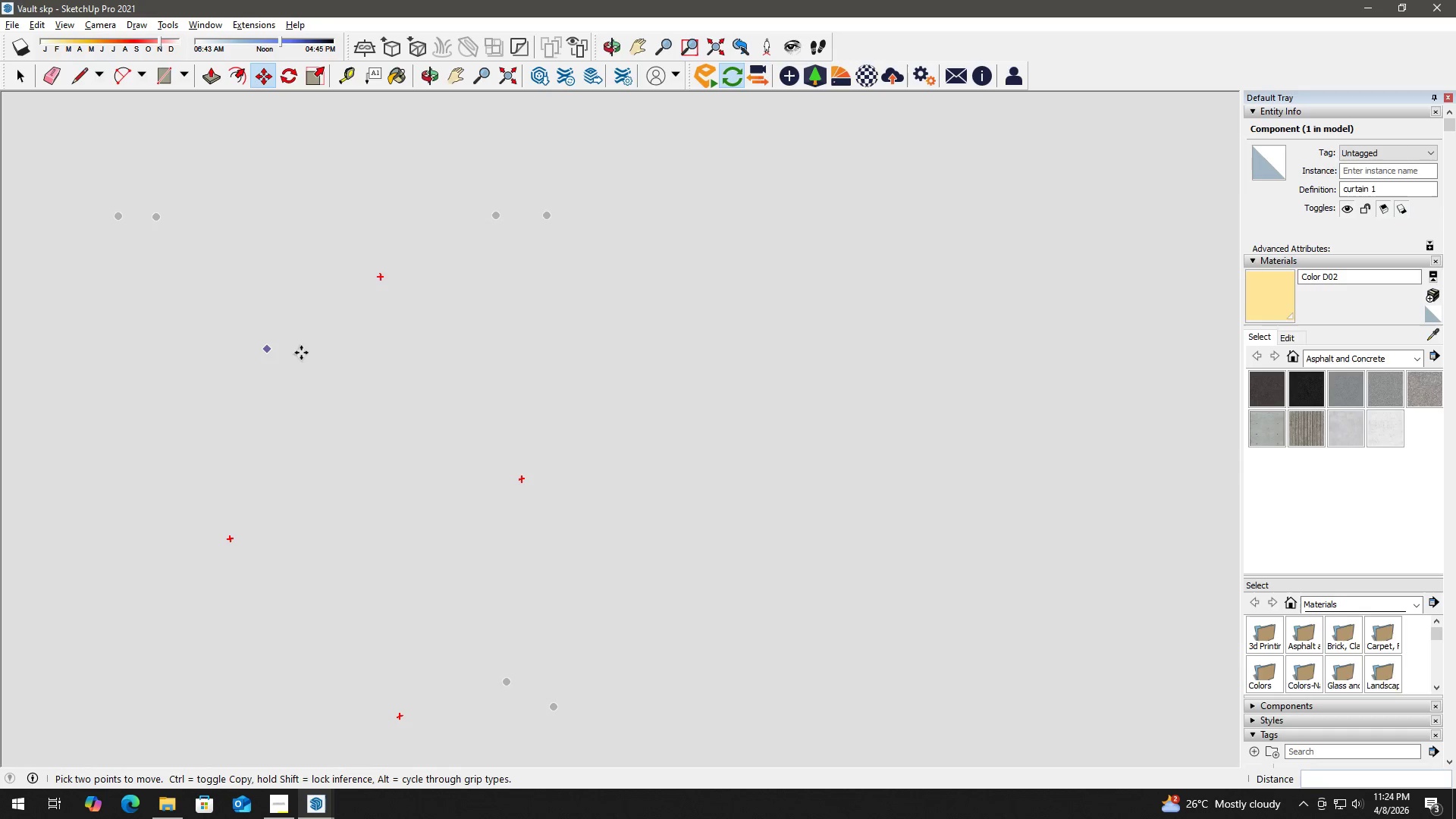 
hold_key(key=ShiftLeft, duration=0.36)
 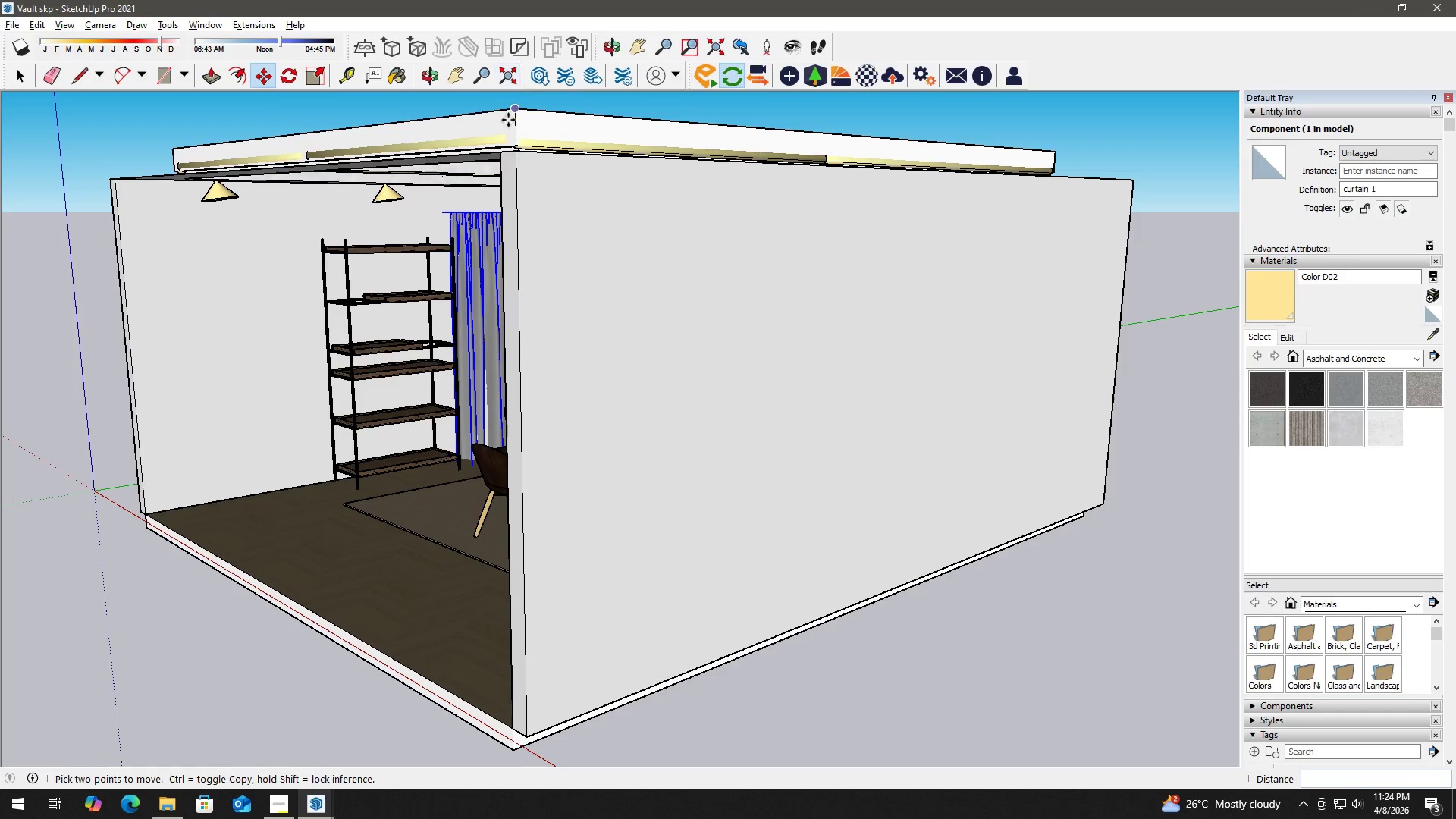 
scroll: coordinate [497, 293], scroll_direction: up, amount: 8.0
 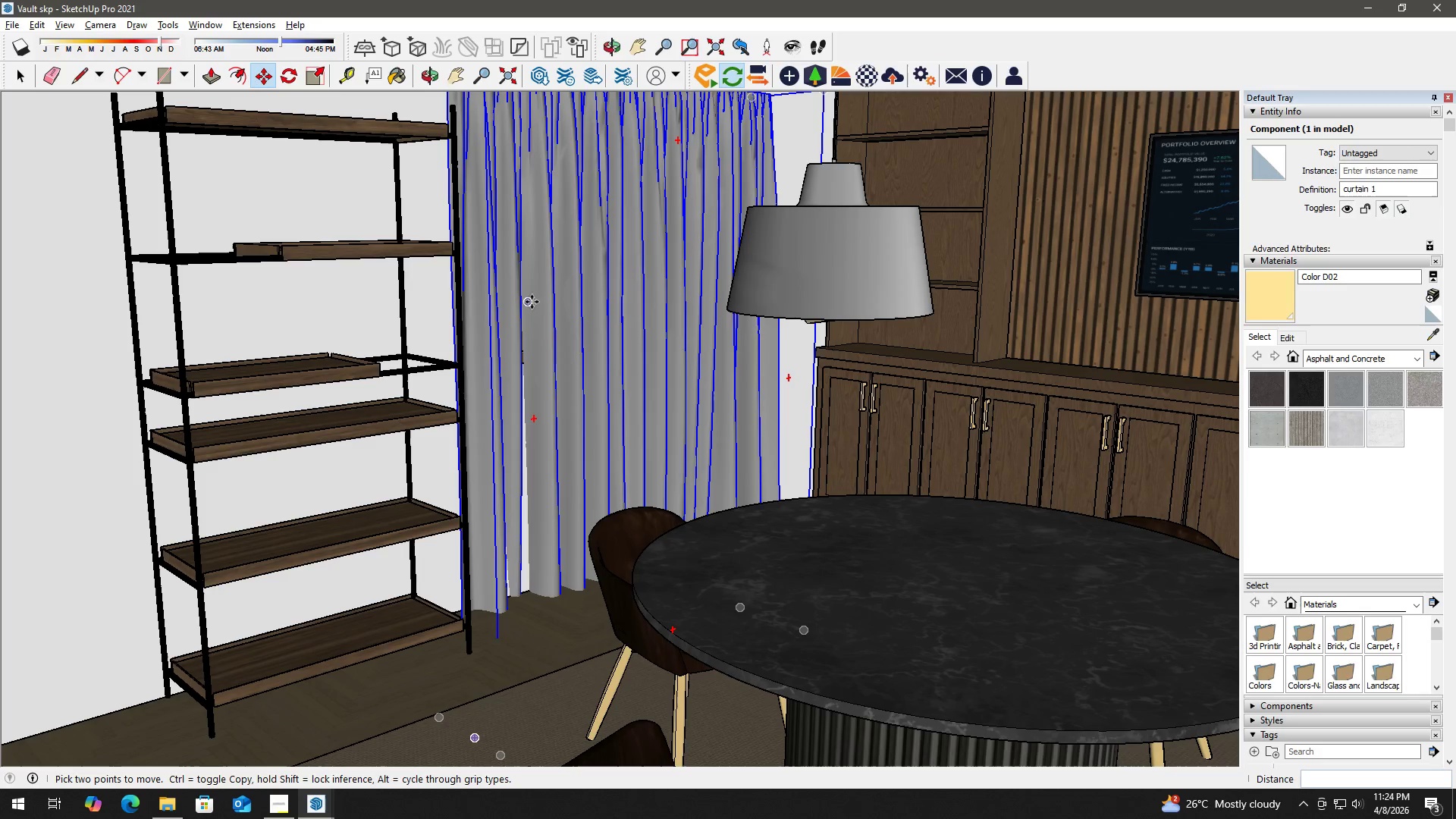 
hold_key(key=ShiftLeft, duration=0.53)
 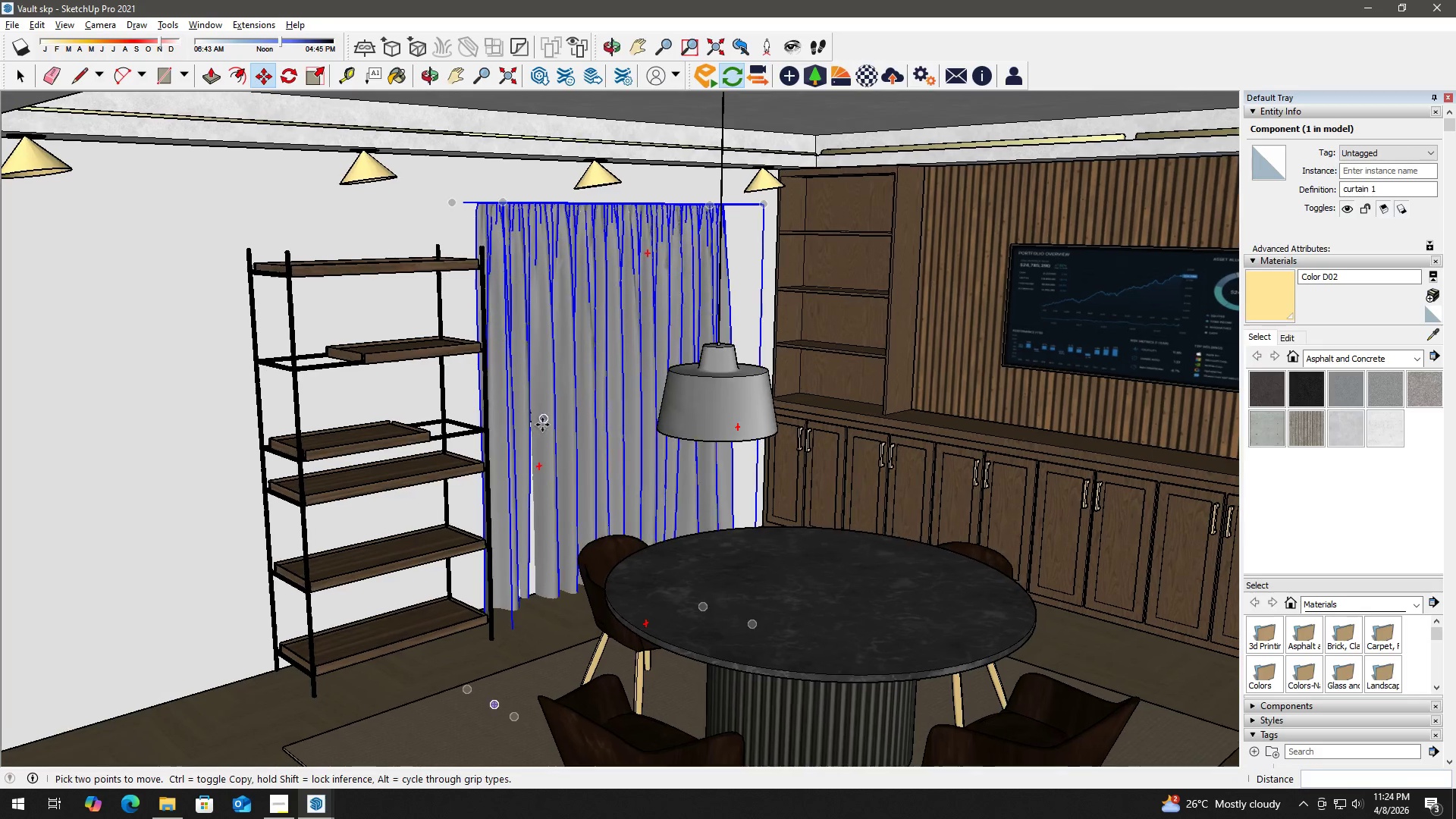 
scroll: coordinate [534, 302], scroll_direction: down, amount: 3.0
 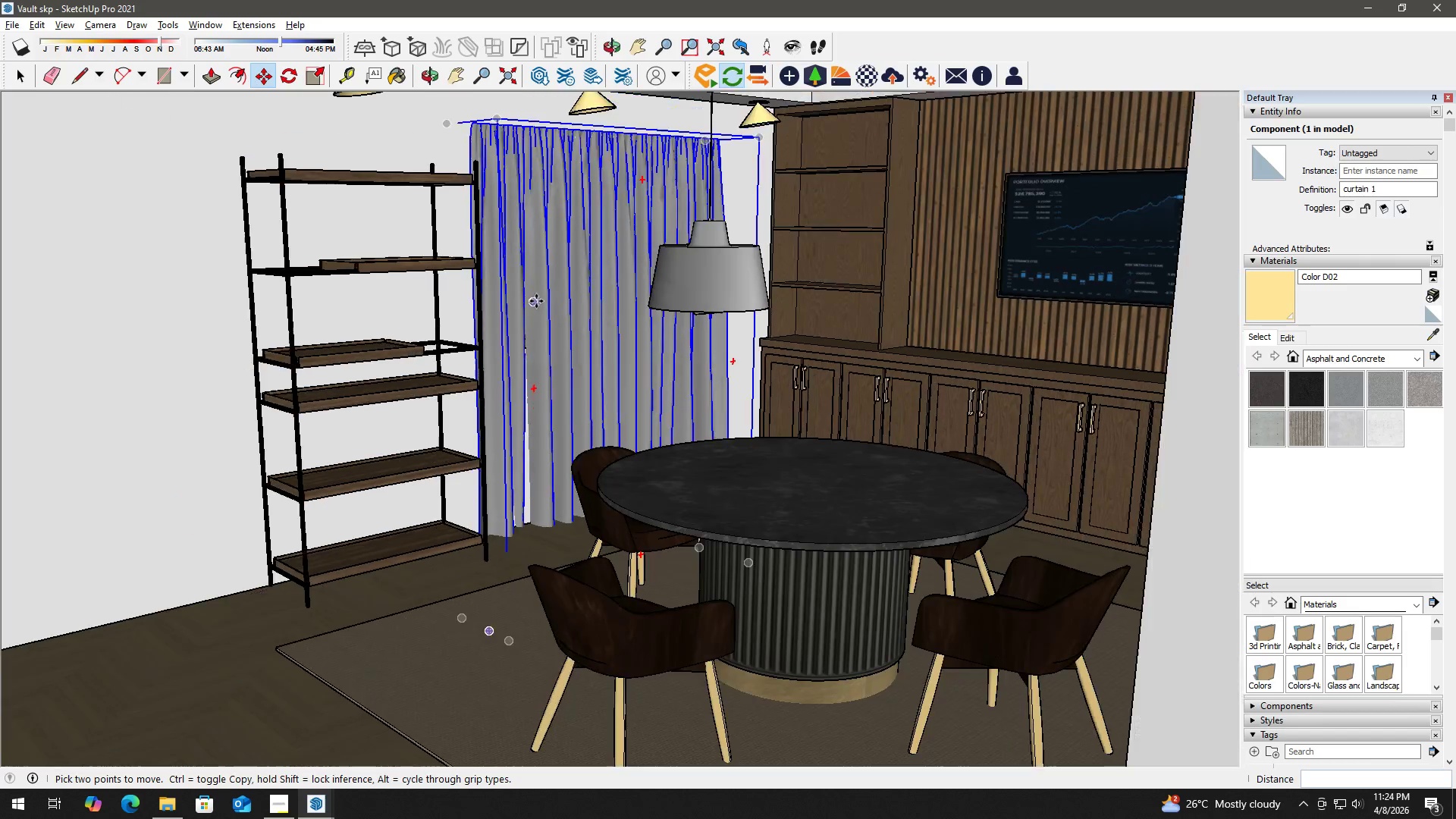 
scroll: coordinate [544, 592], scroll_direction: up, amount: 10.0
 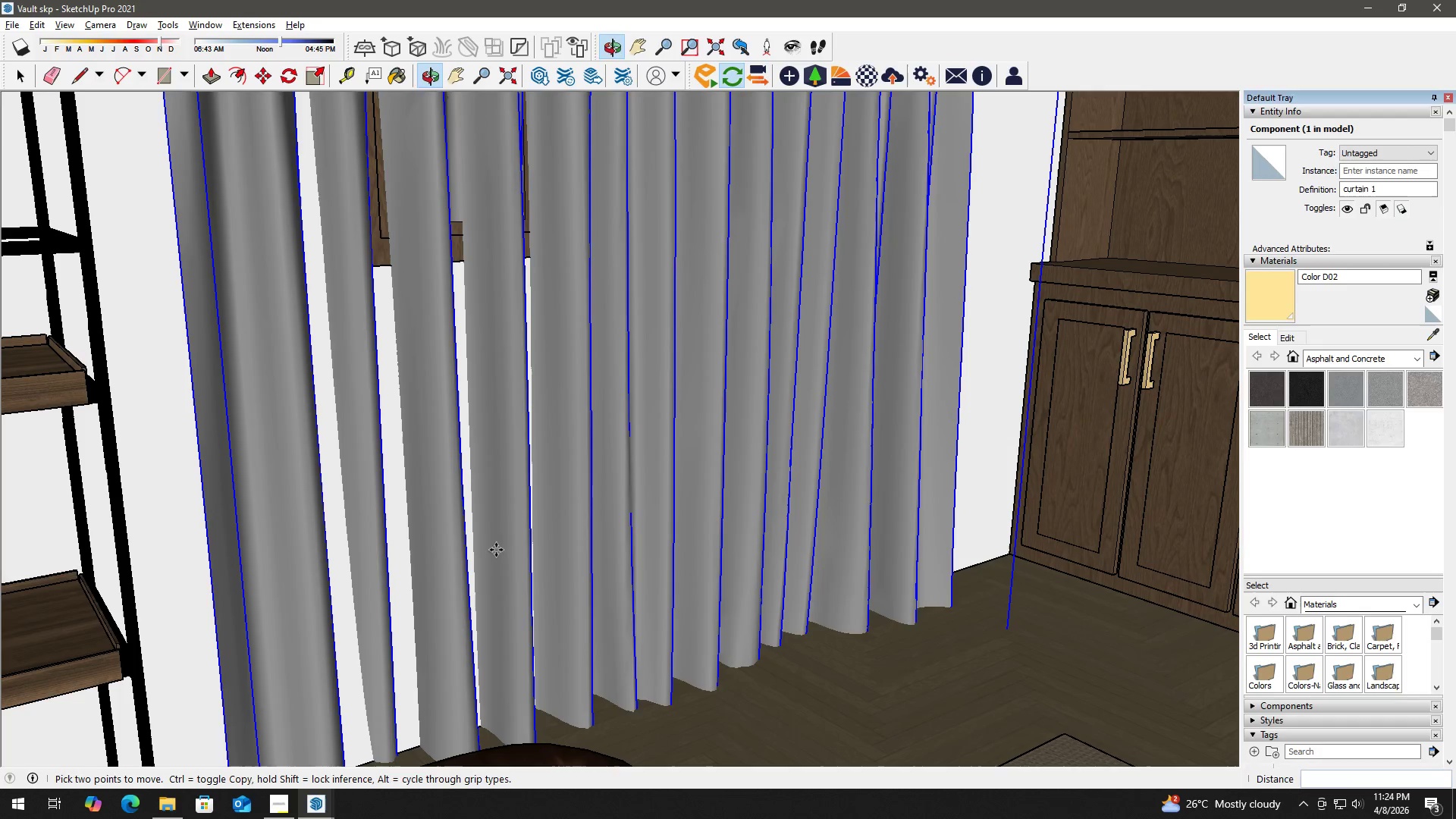 
left_click([496, 549])
 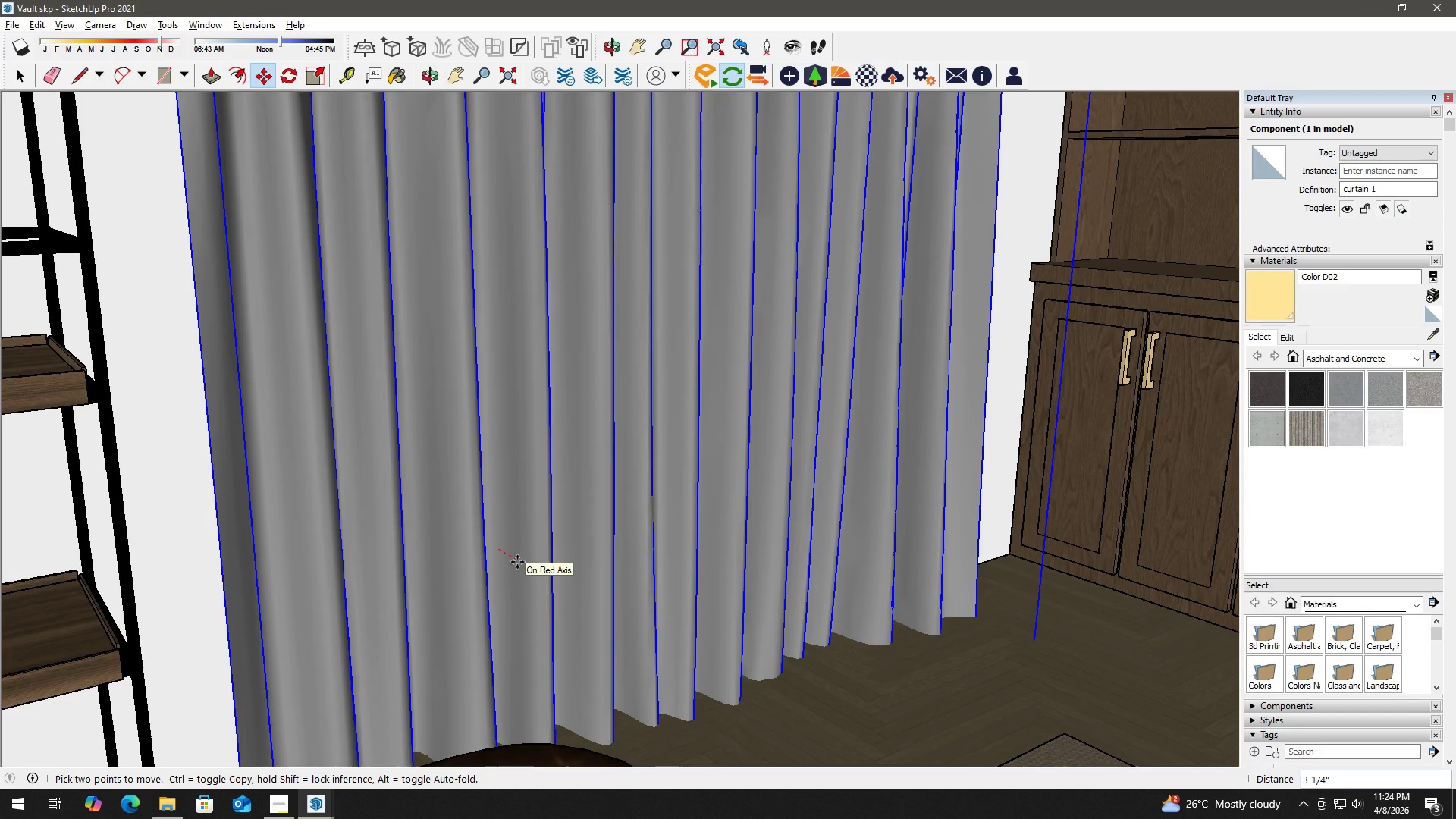 
left_click([517, 562])
 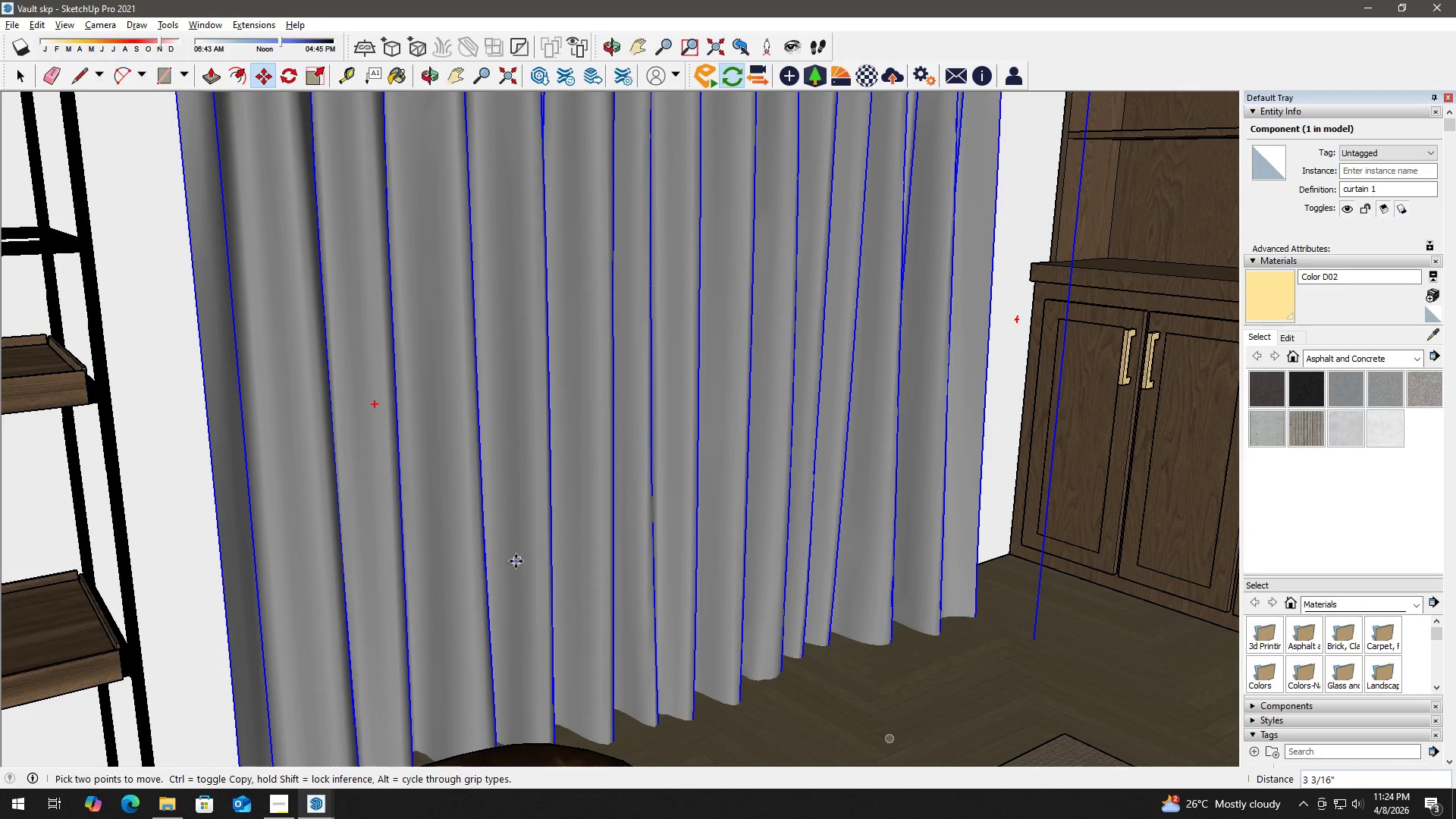 
hold_key(key=ShiftLeft, duration=0.56)
 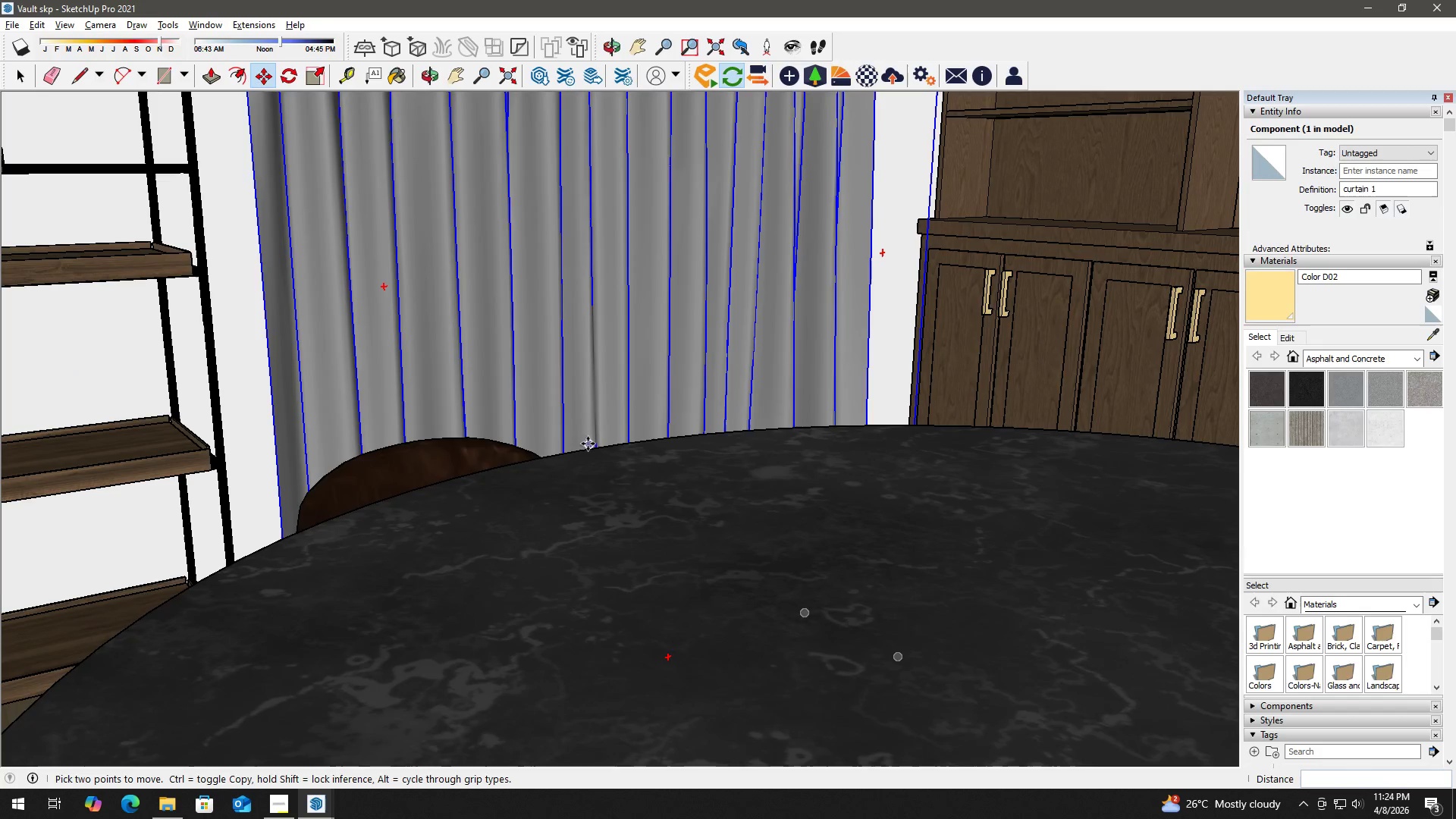 
scroll: coordinate [516, 560], scroll_direction: down, amount: 3.0
 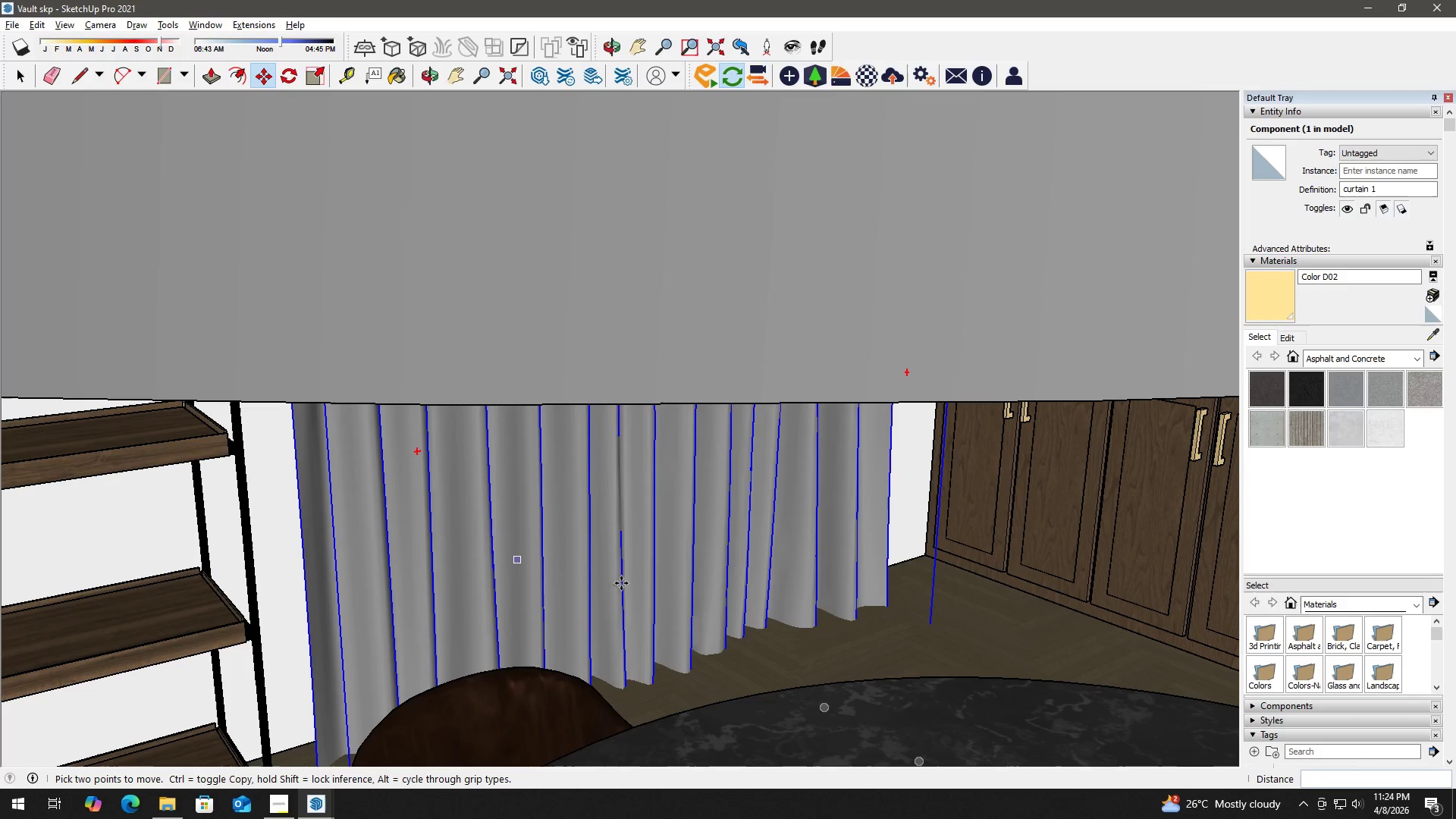 
hold_key(key=ShiftLeft, duration=1.52)
scroll: coordinate [586, 444], scroll_direction: down, amount: 1.0
 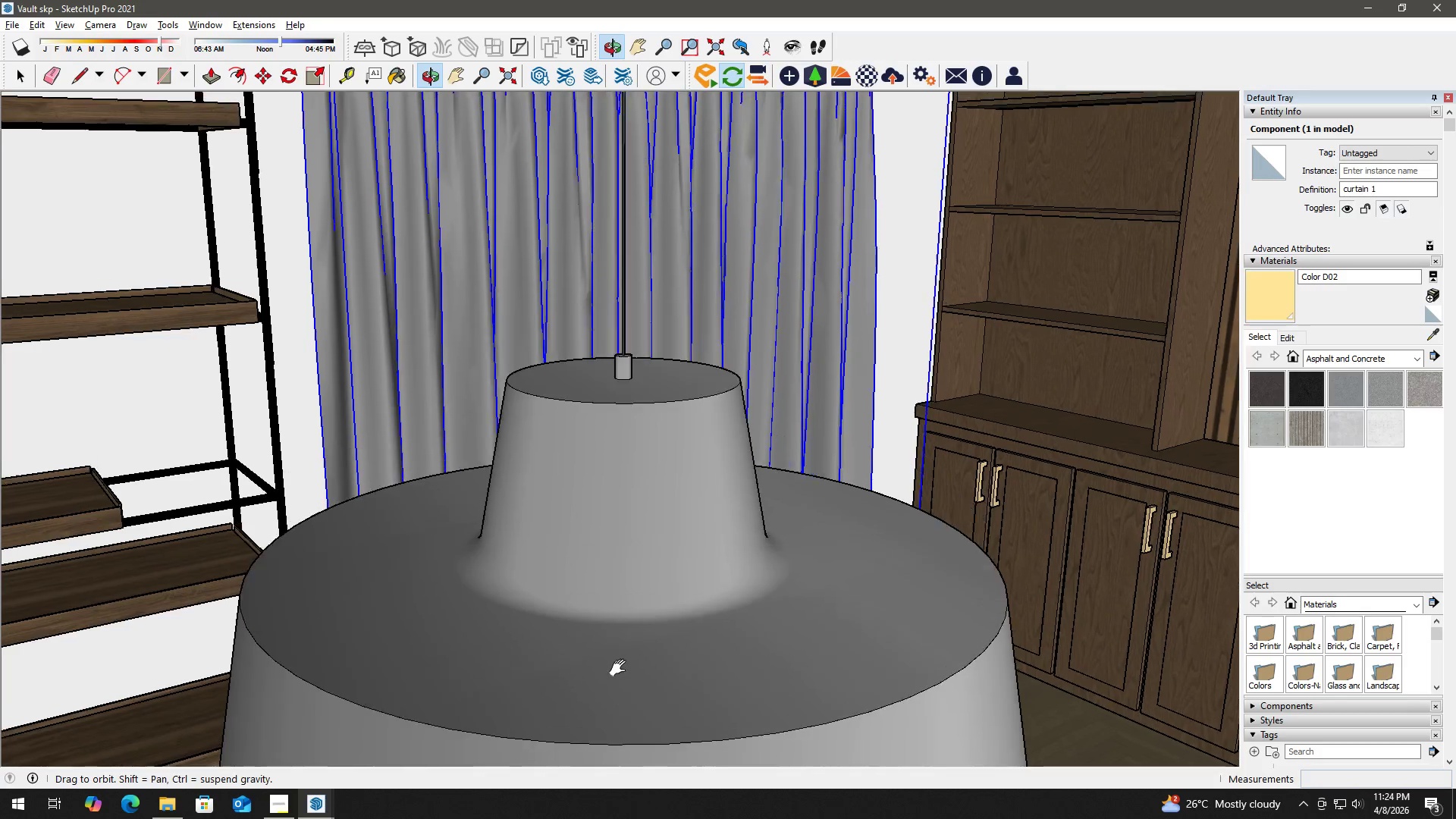 
hold_key(key=ShiftLeft, duration=1.22)
 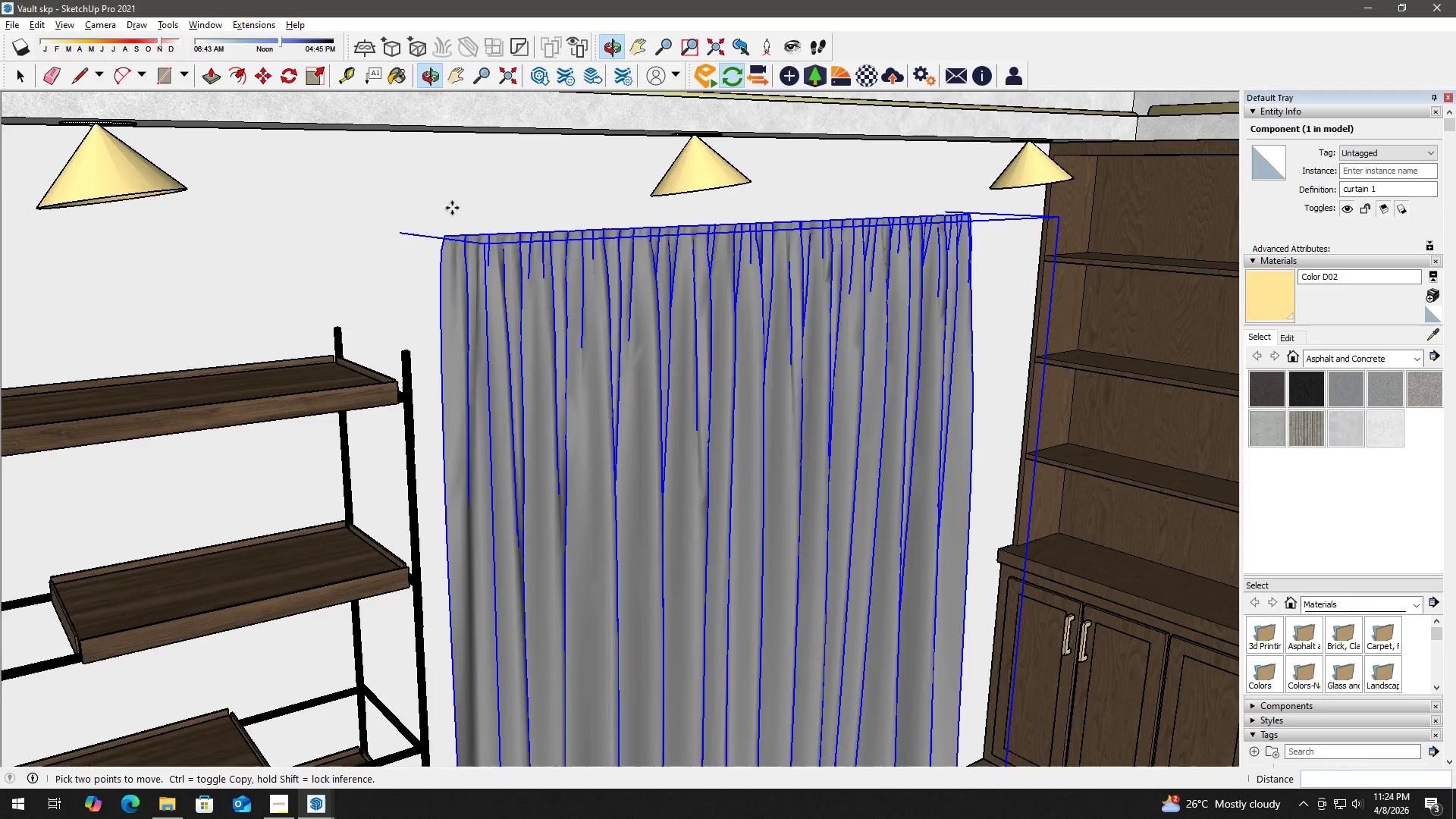 
scroll: coordinate [449, 230], scroll_direction: up, amount: 3.0
 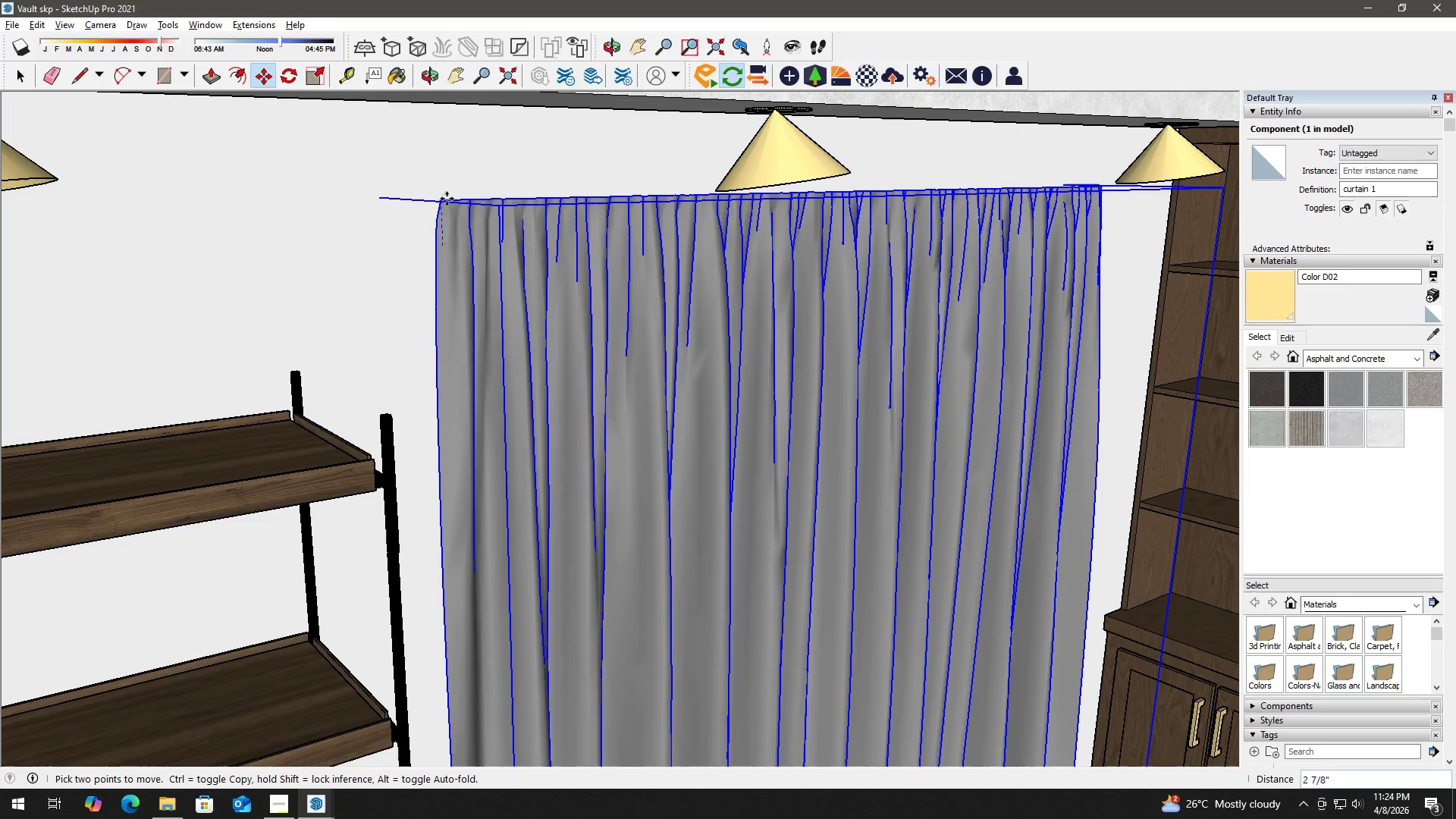 
left_click([445, 194])
 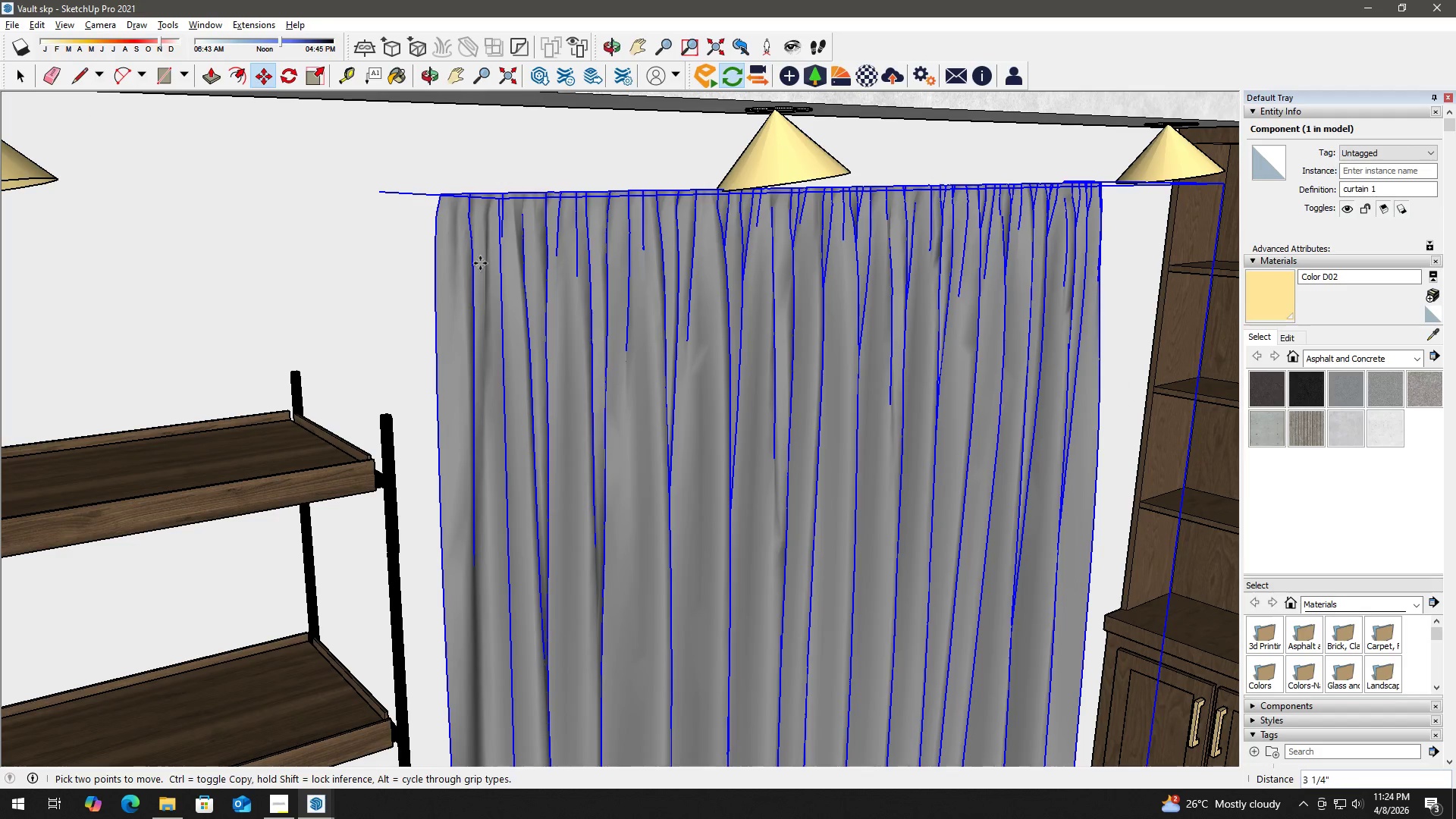 
key(H)
 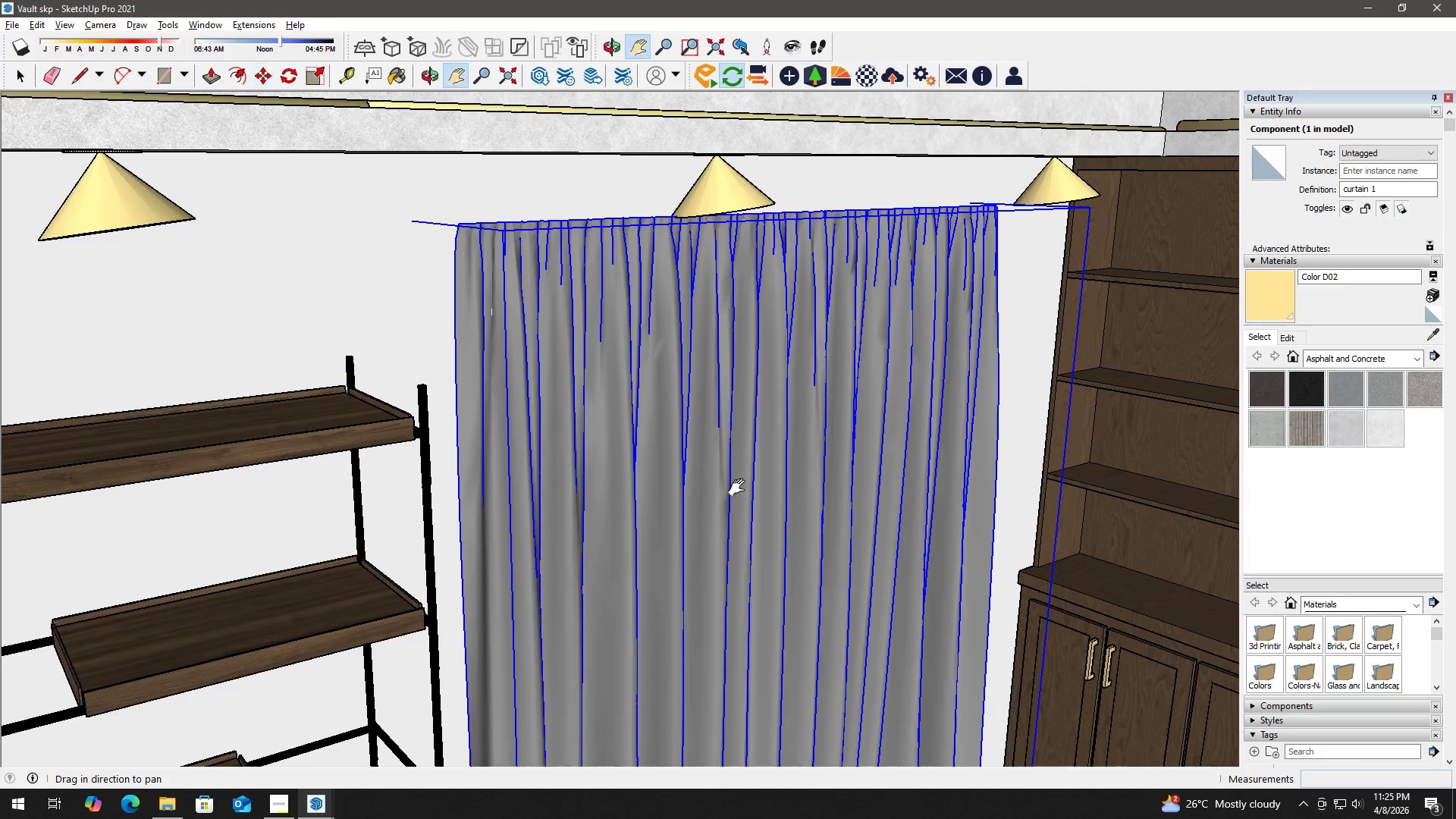 
scroll: coordinate [521, 322], scroll_direction: down, amount: 3.0
 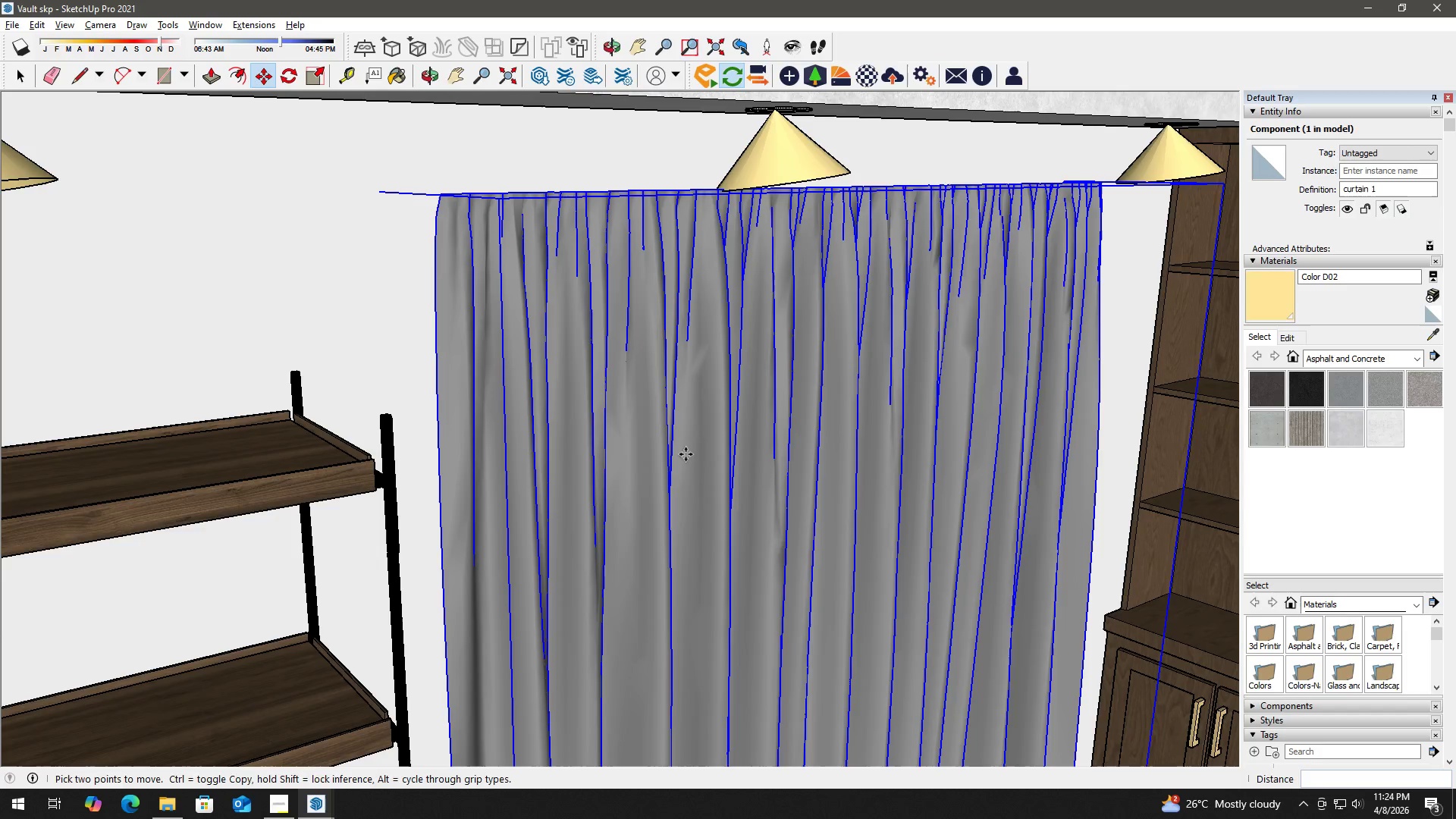 
left_click_drag(start_coordinate=[740, 482], to_coordinate=[660, 152])
 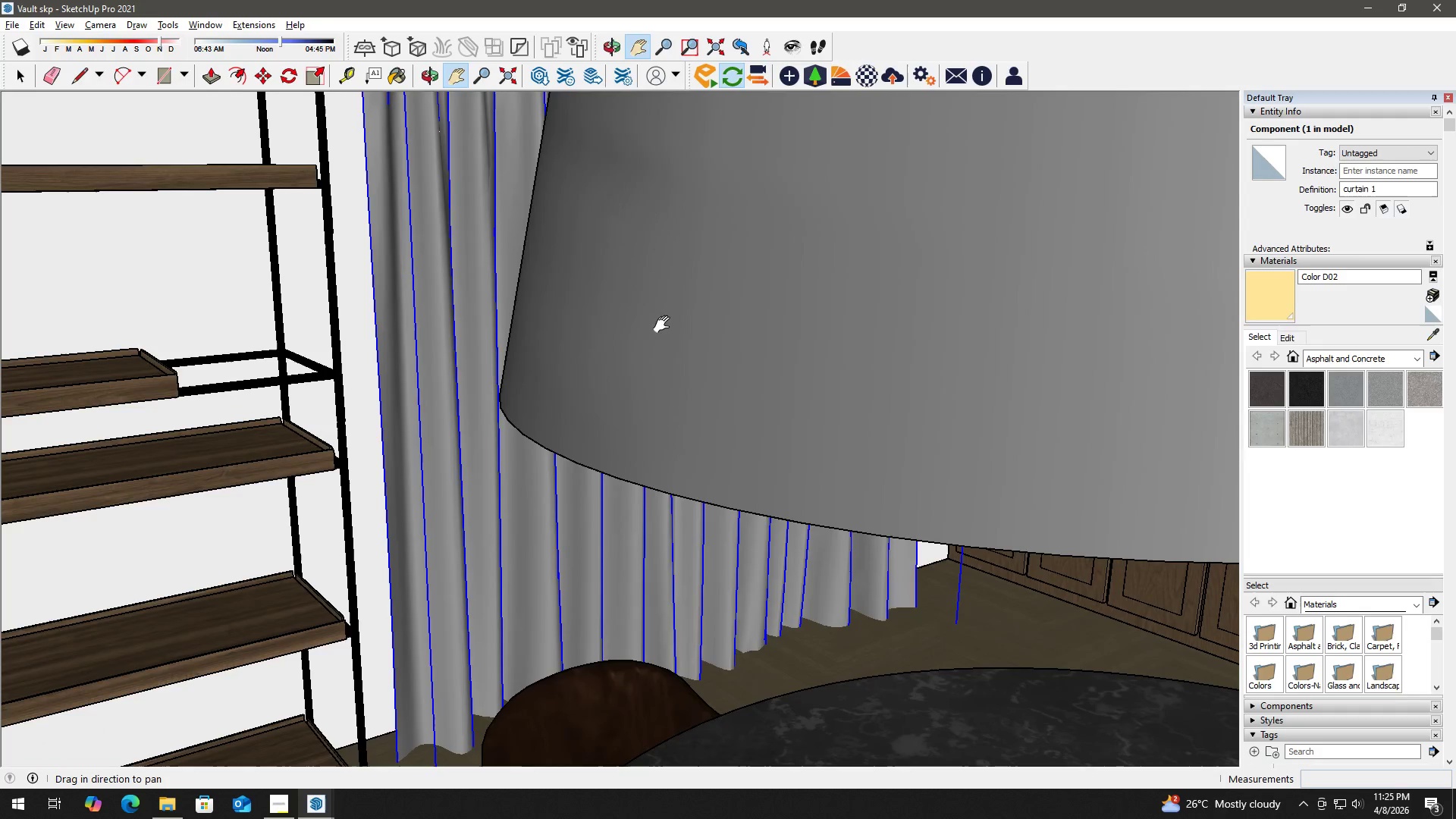 
left_click_drag(start_coordinate=[676, 397], to_coordinate=[793, 289])
 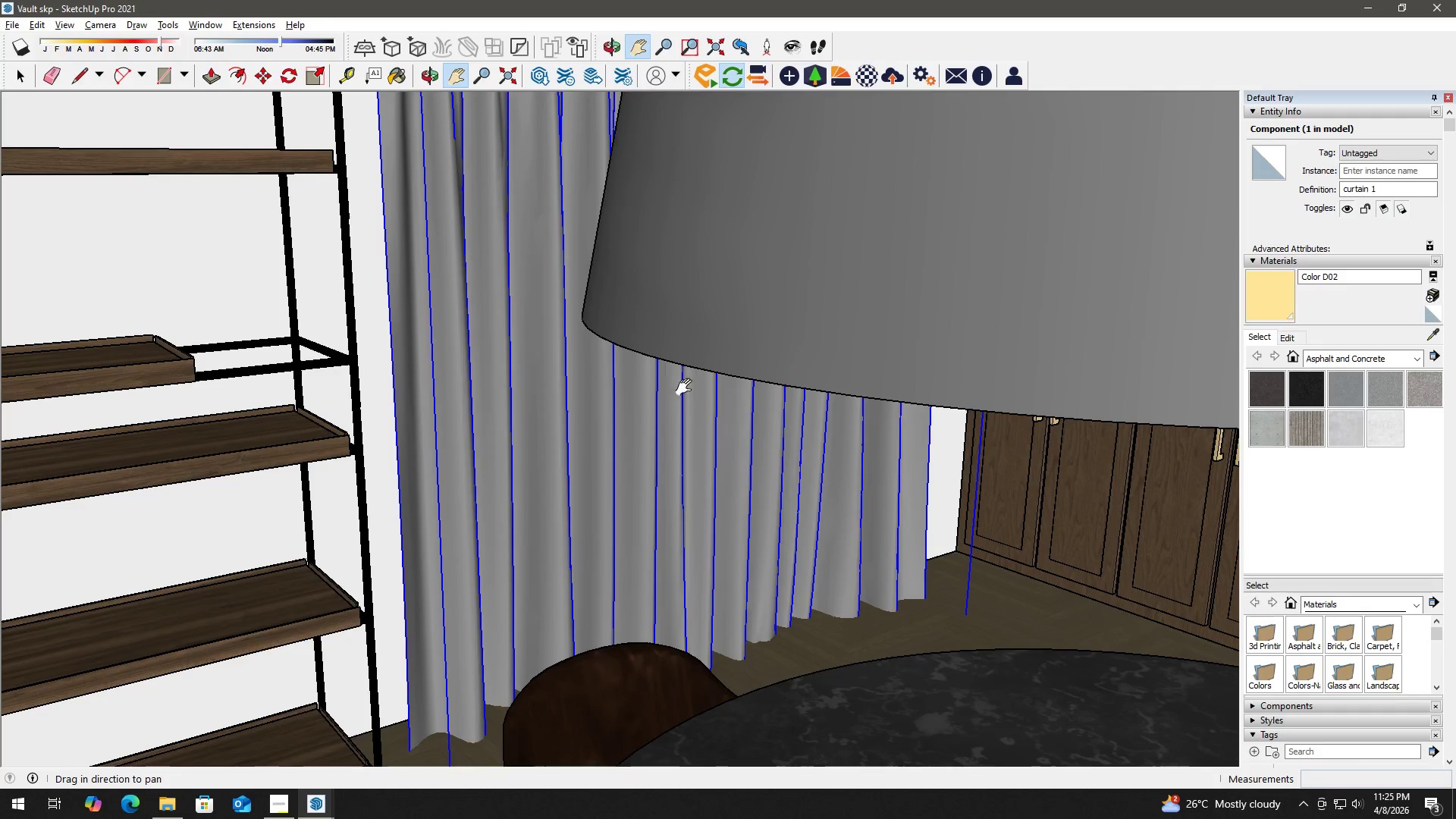 
scroll: coordinate [640, 379], scroll_direction: down, amount: 2.0
 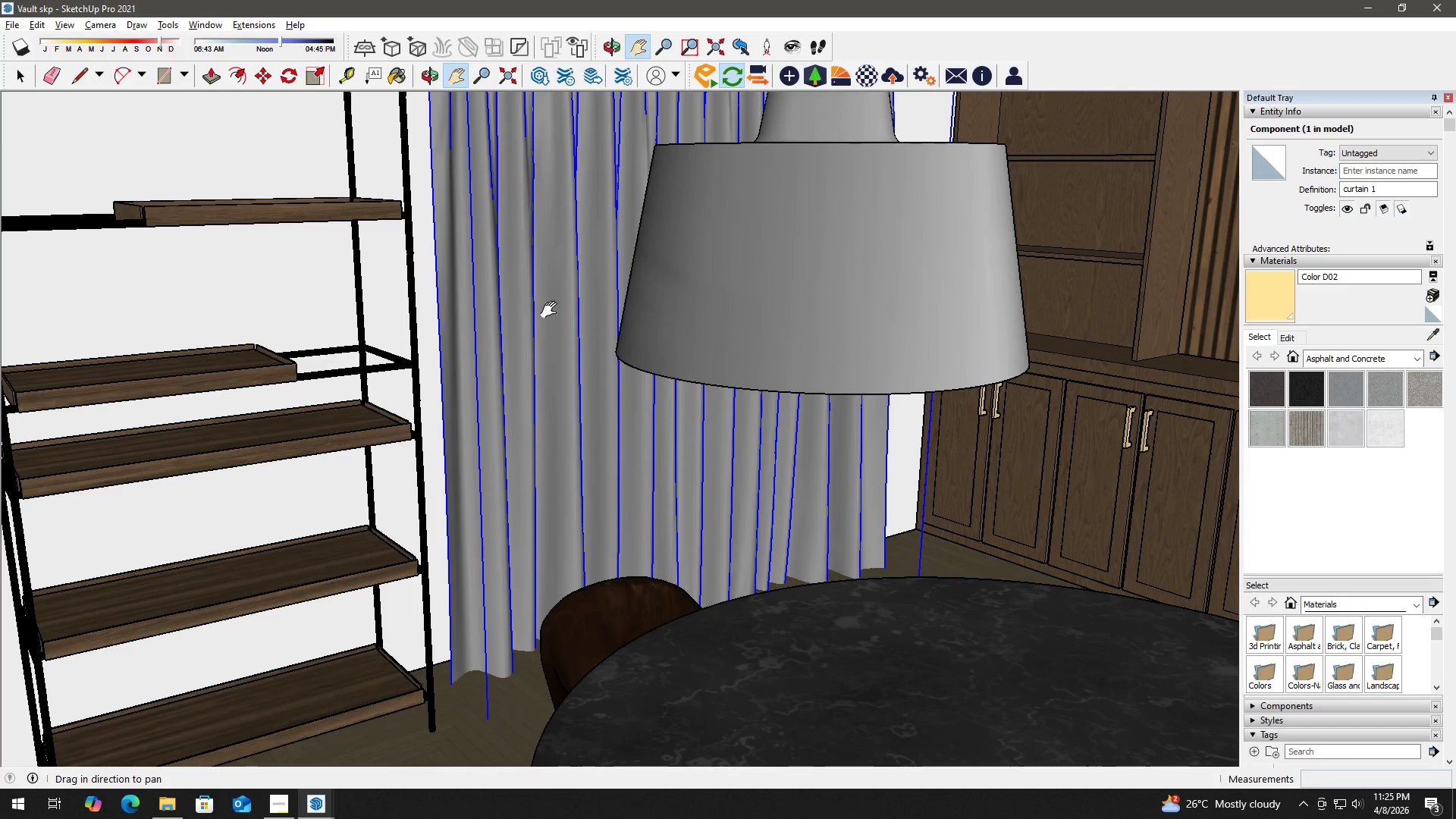 
type(hsk)
 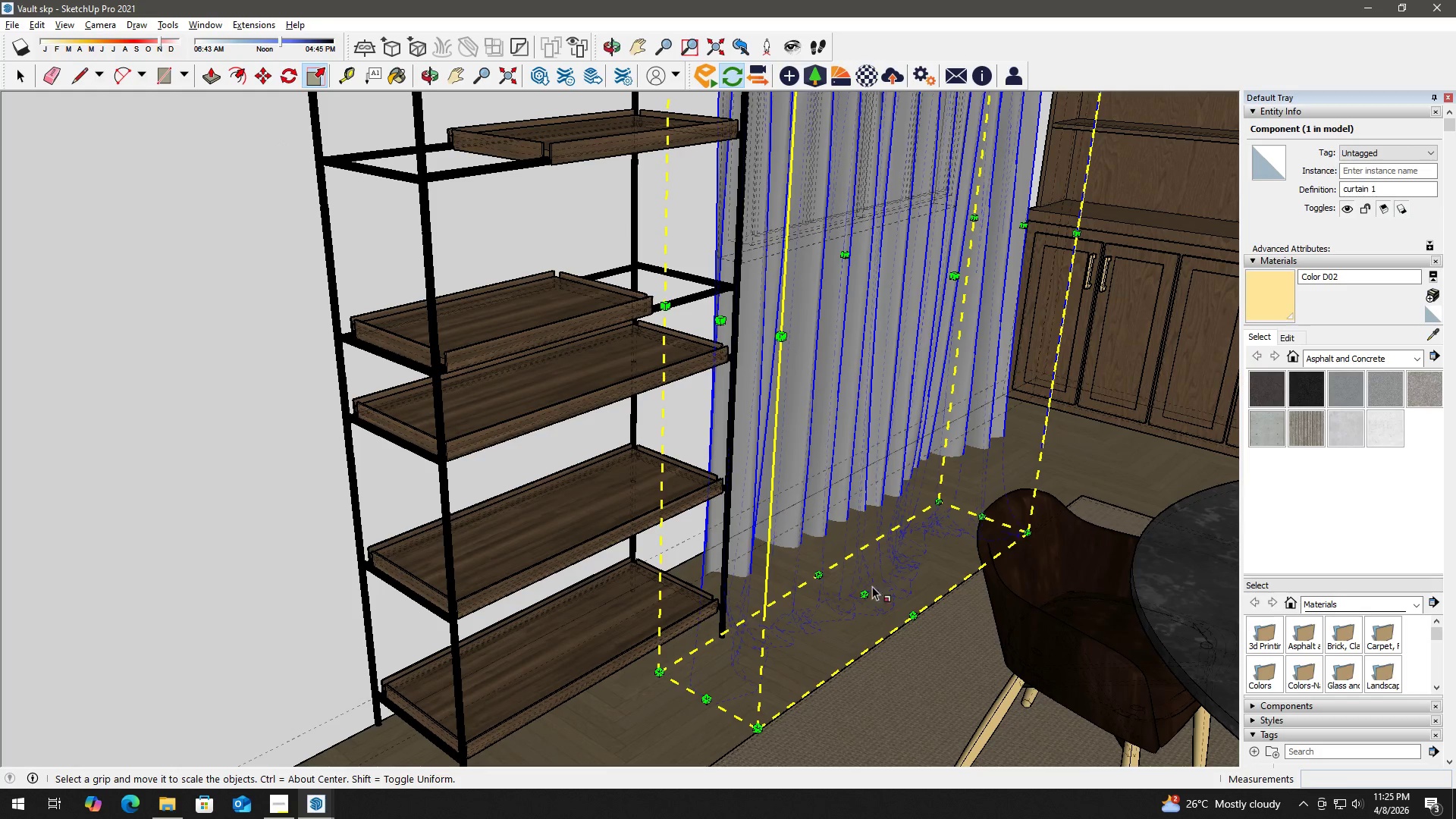 
left_click_drag(start_coordinate=[530, 297], to_coordinate=[548, 315])
 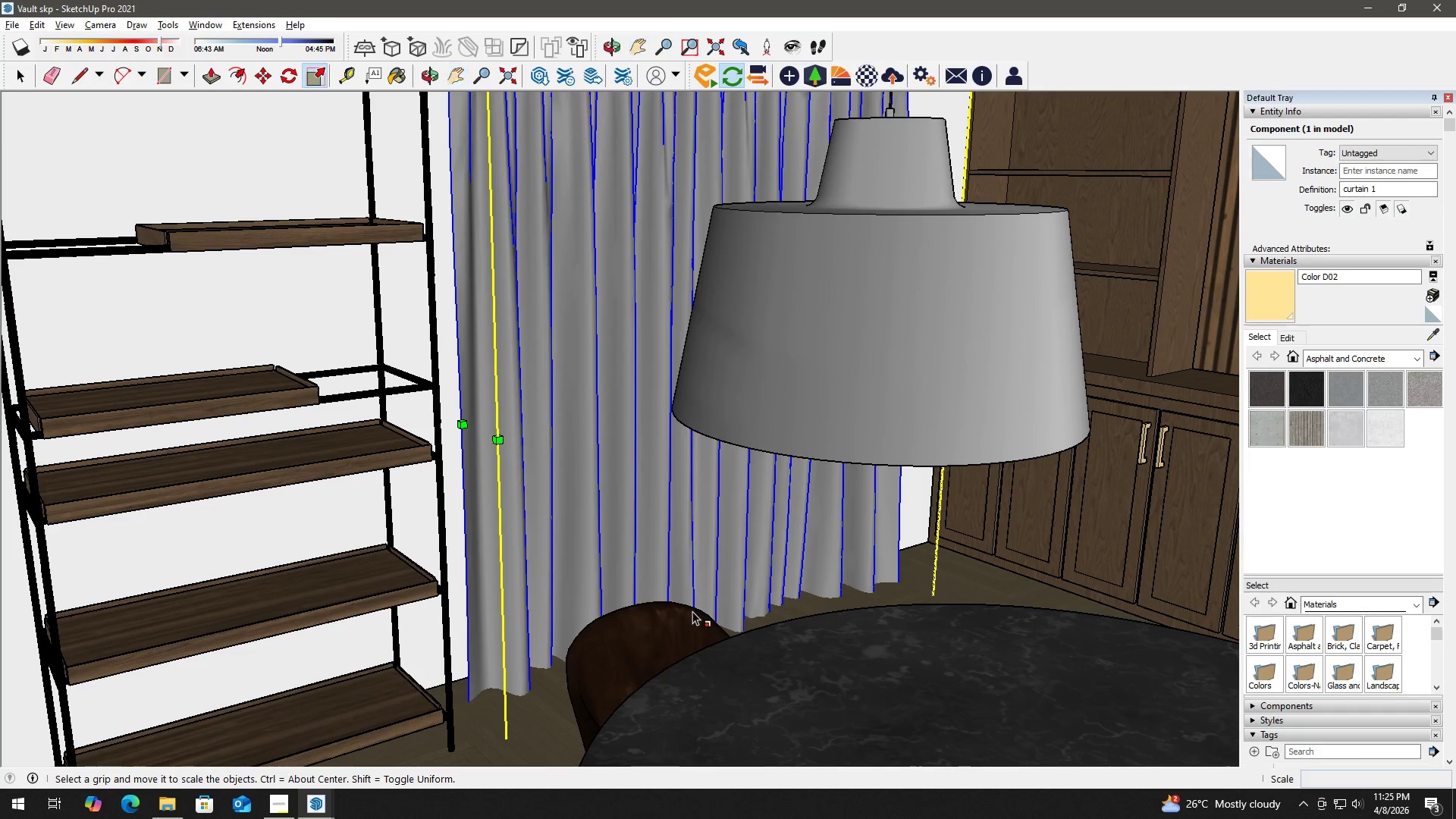 
left_click([866, 593])
 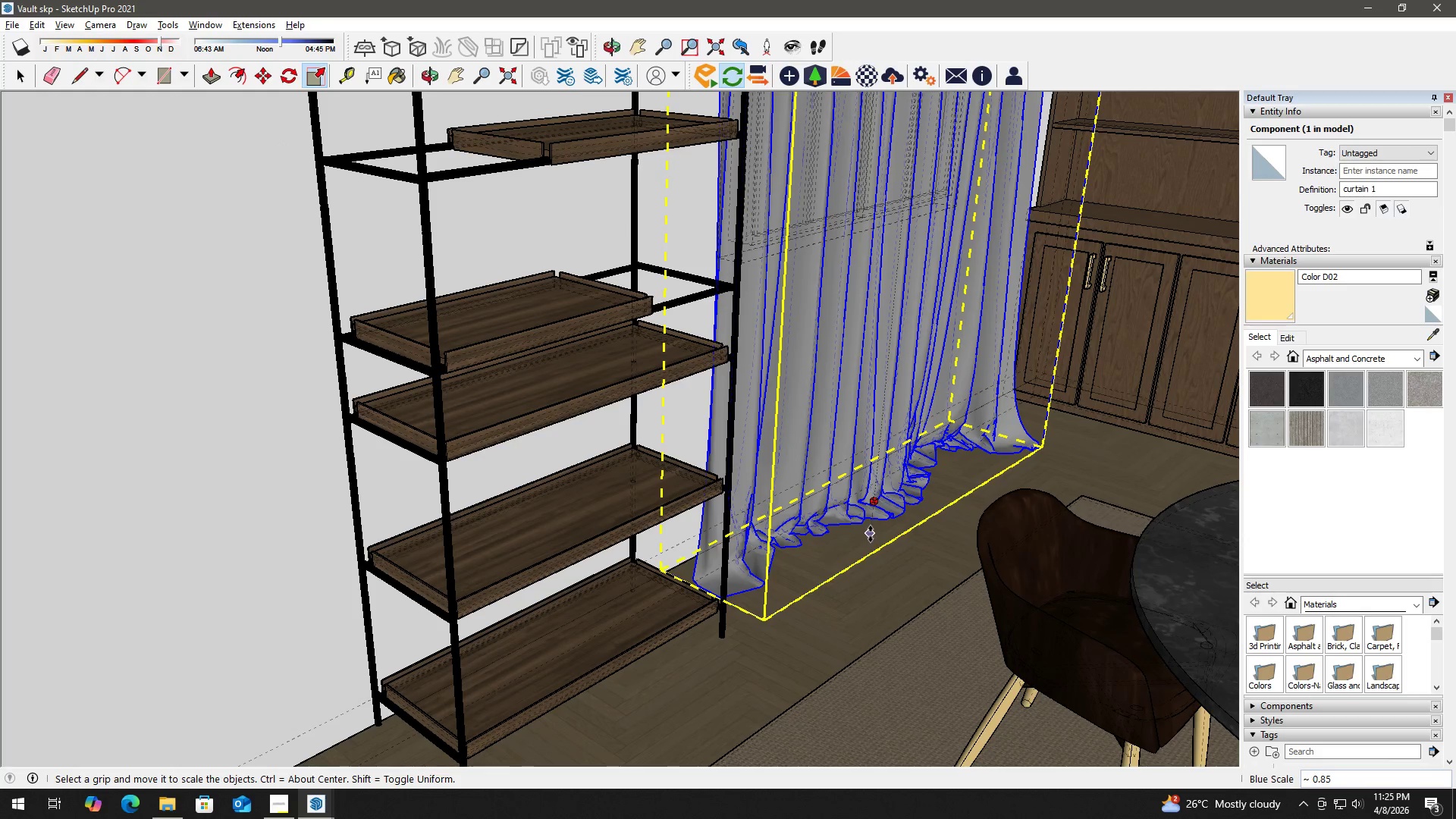 
left_click([871, 533])
 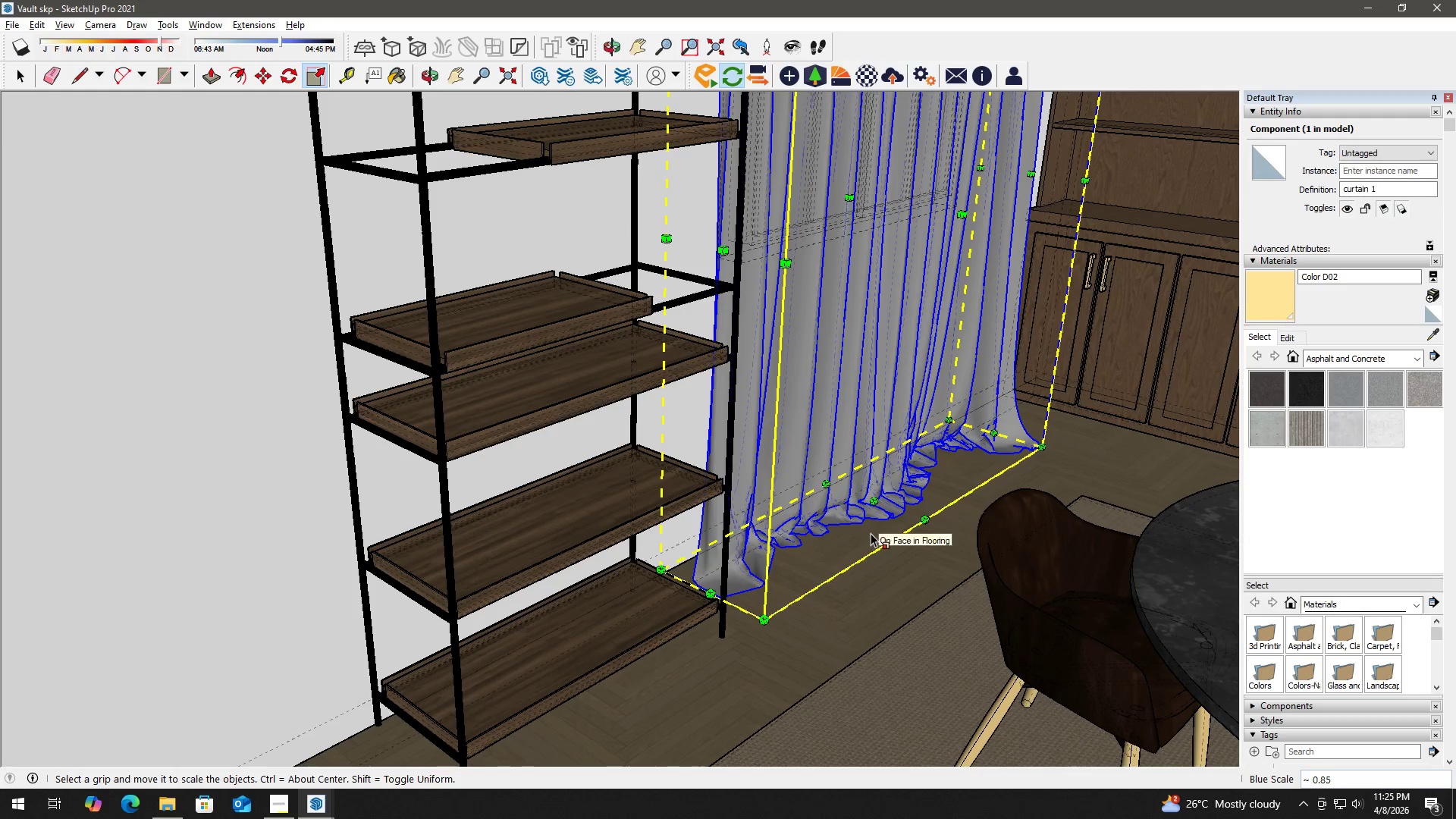 
key(Space)
 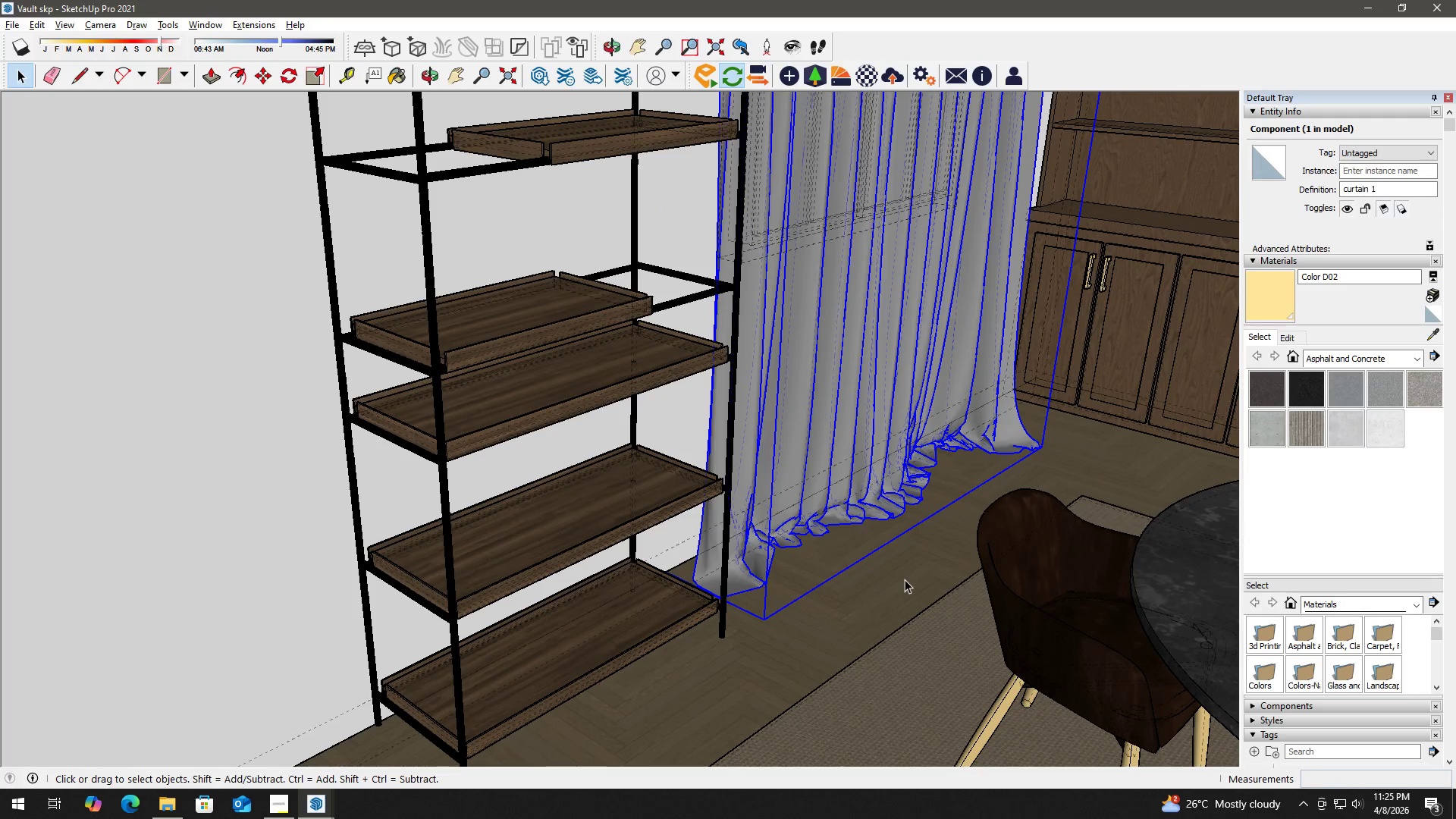 
left_click([905, 579])
 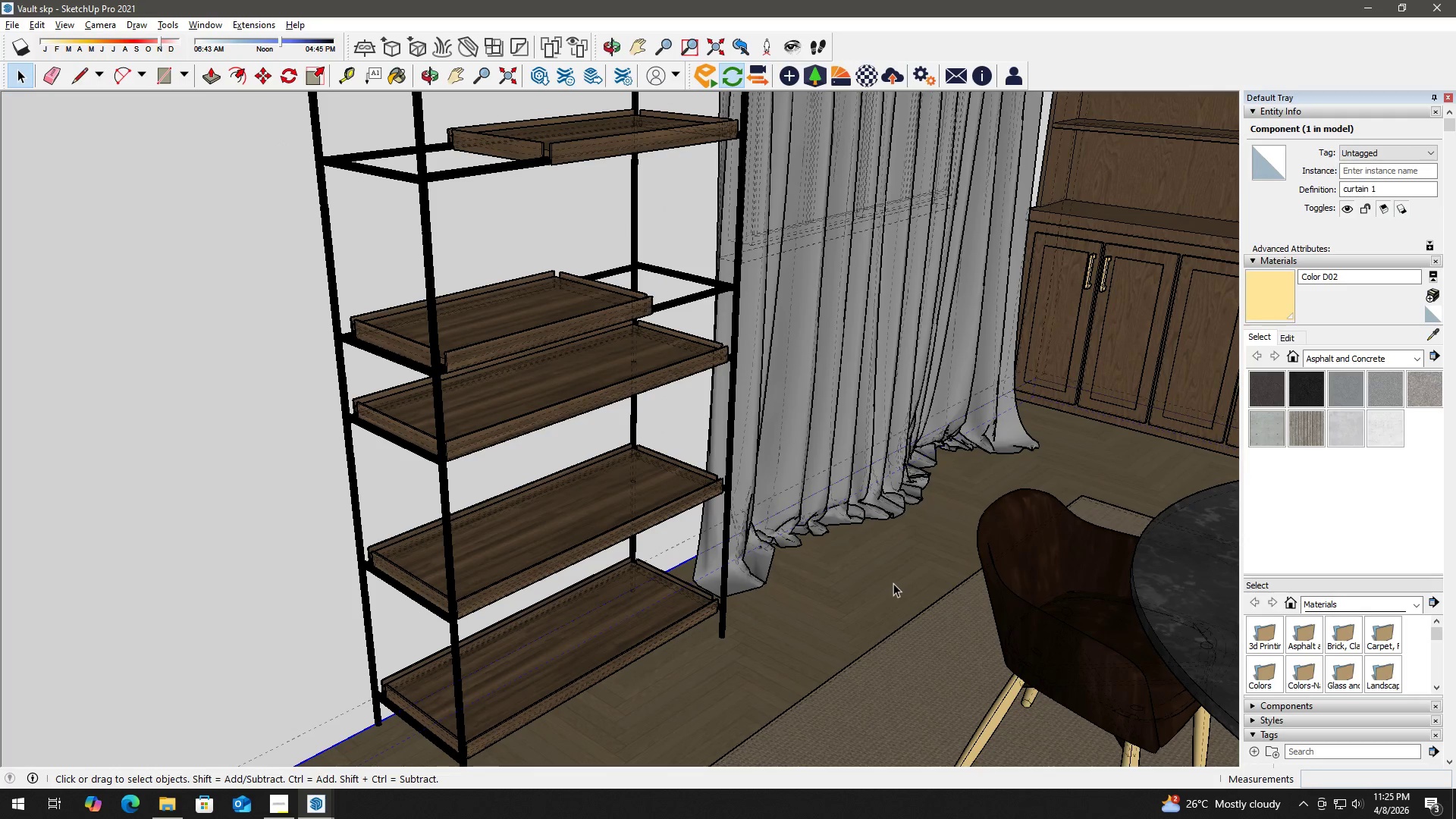 
scroll: coordinate [893, 583], scroll_direction: down, amount: 3.0
 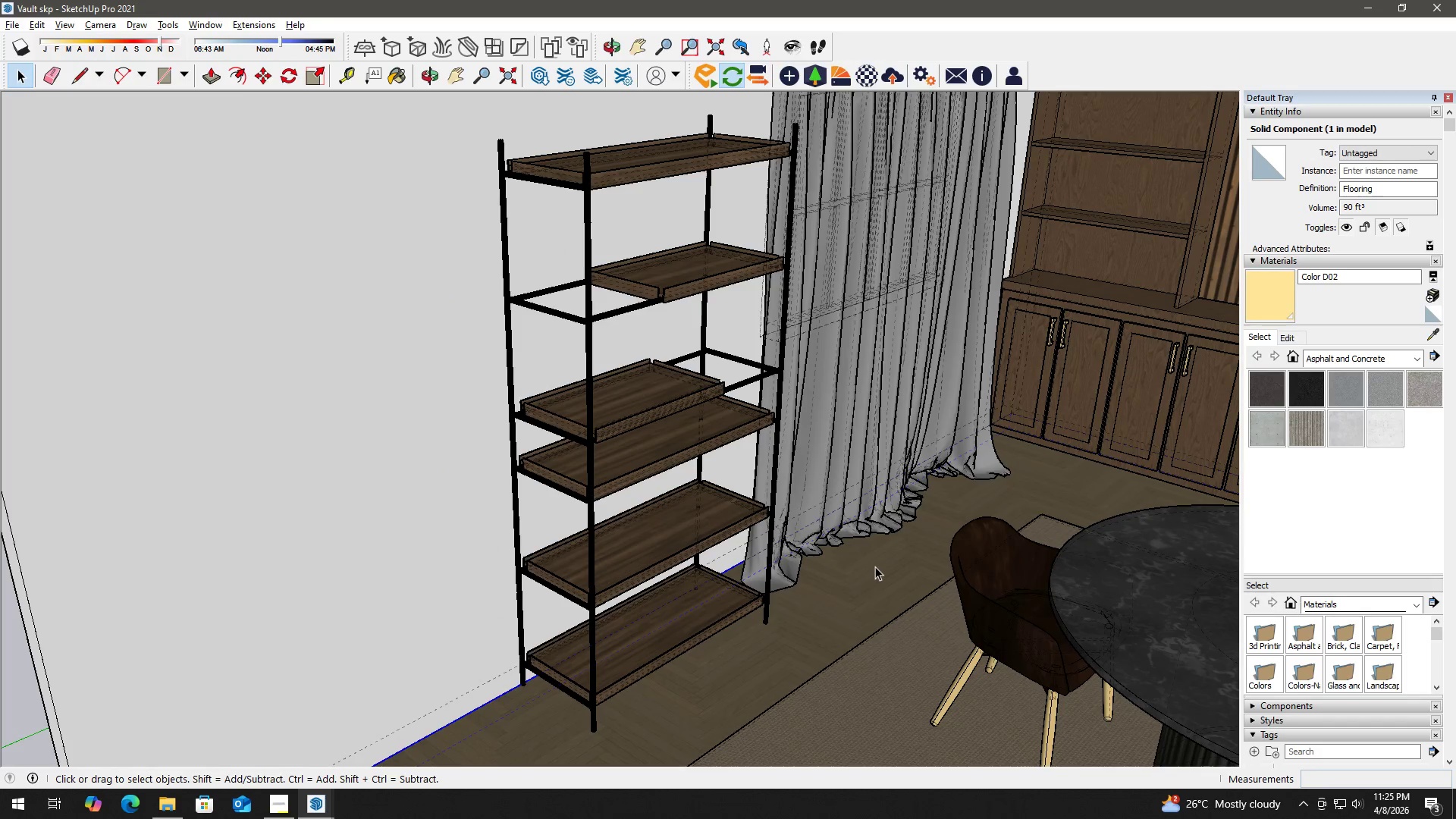 
type(kh)
 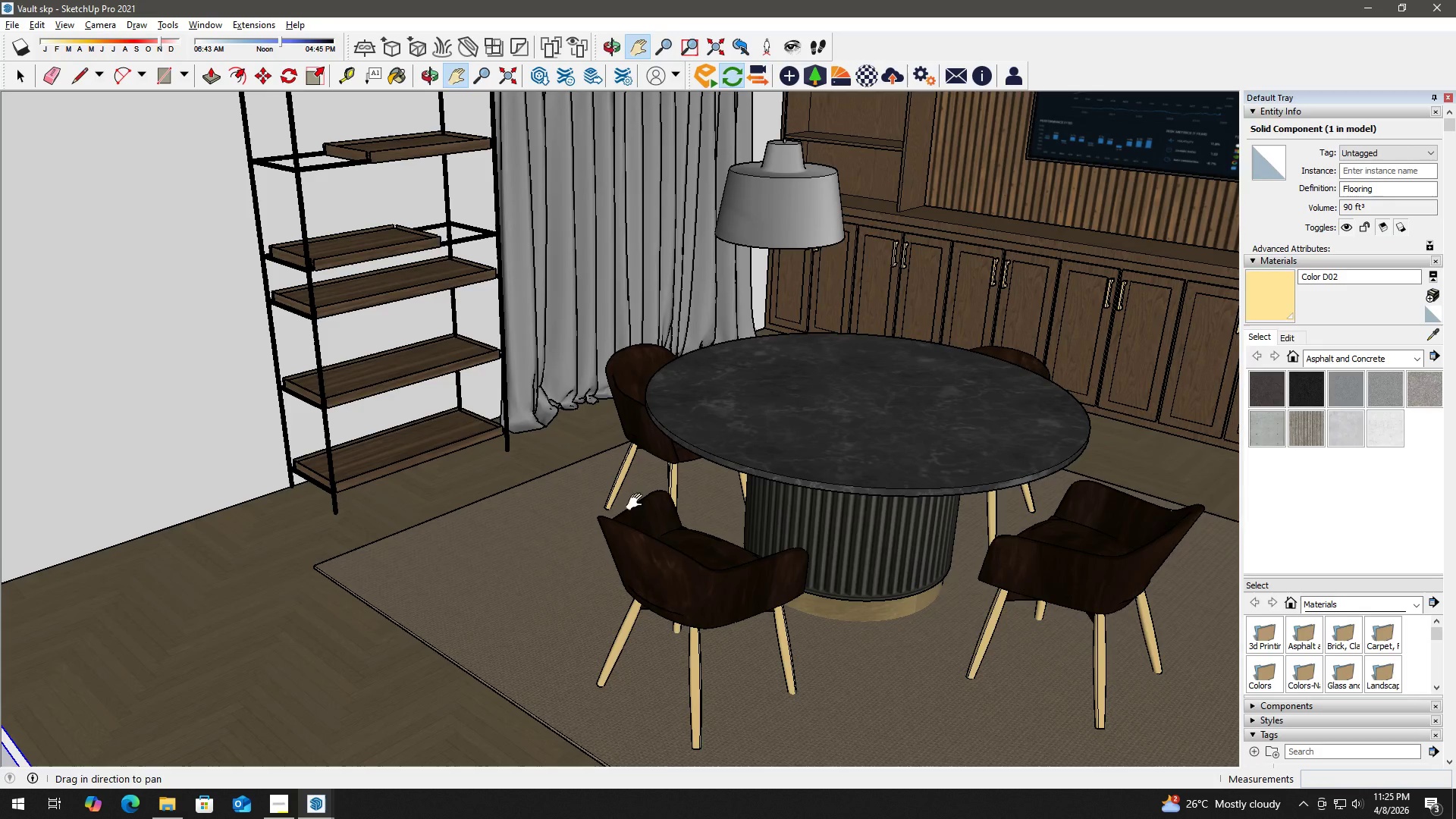 
left_click_drag(start_coordinate=[868, 578], to_coordinate=[606, 425])
 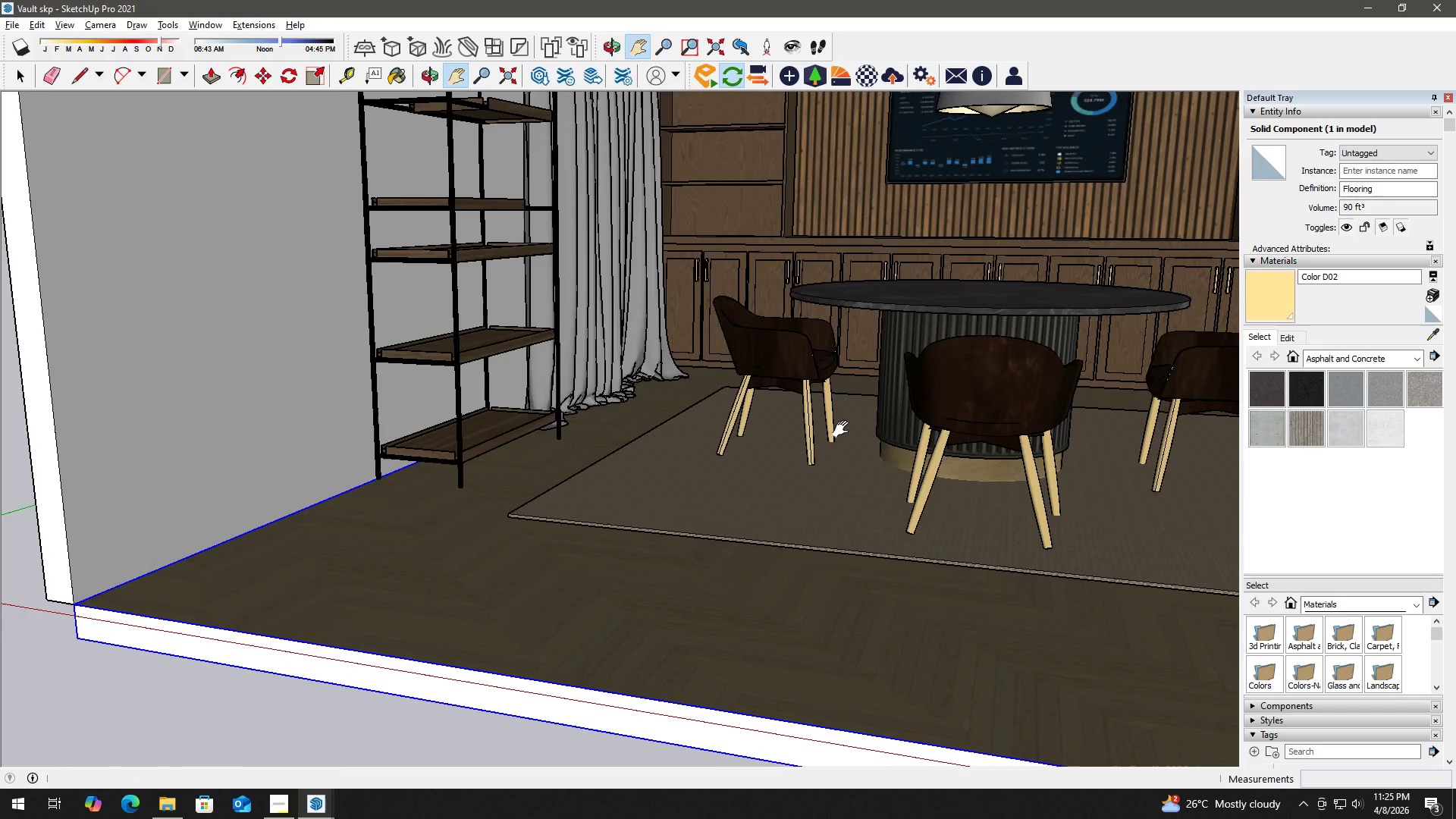 
scroll: coordinate [872, 570], scroll_direction: down, amount: 2.0
 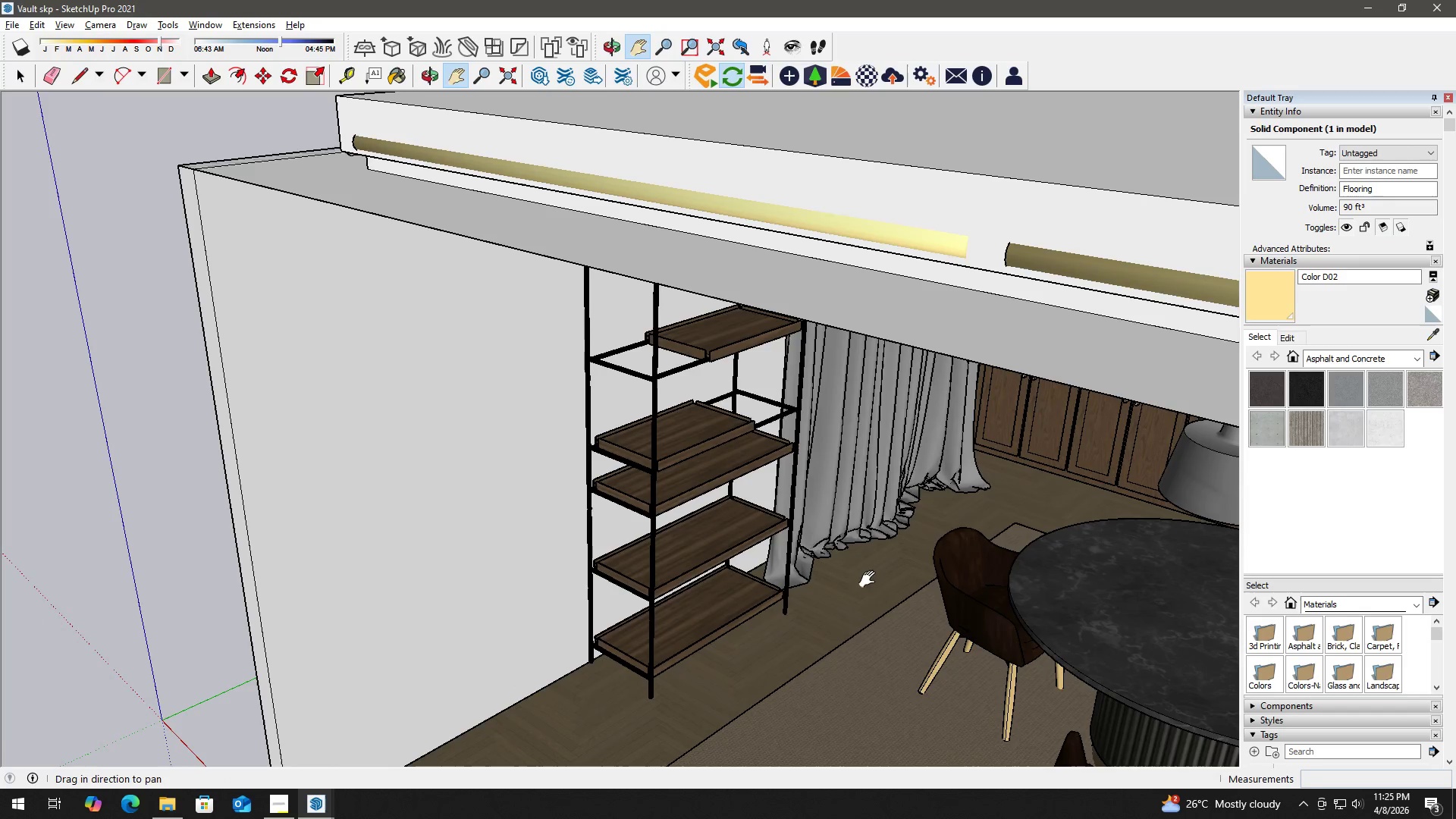 
key(H)
 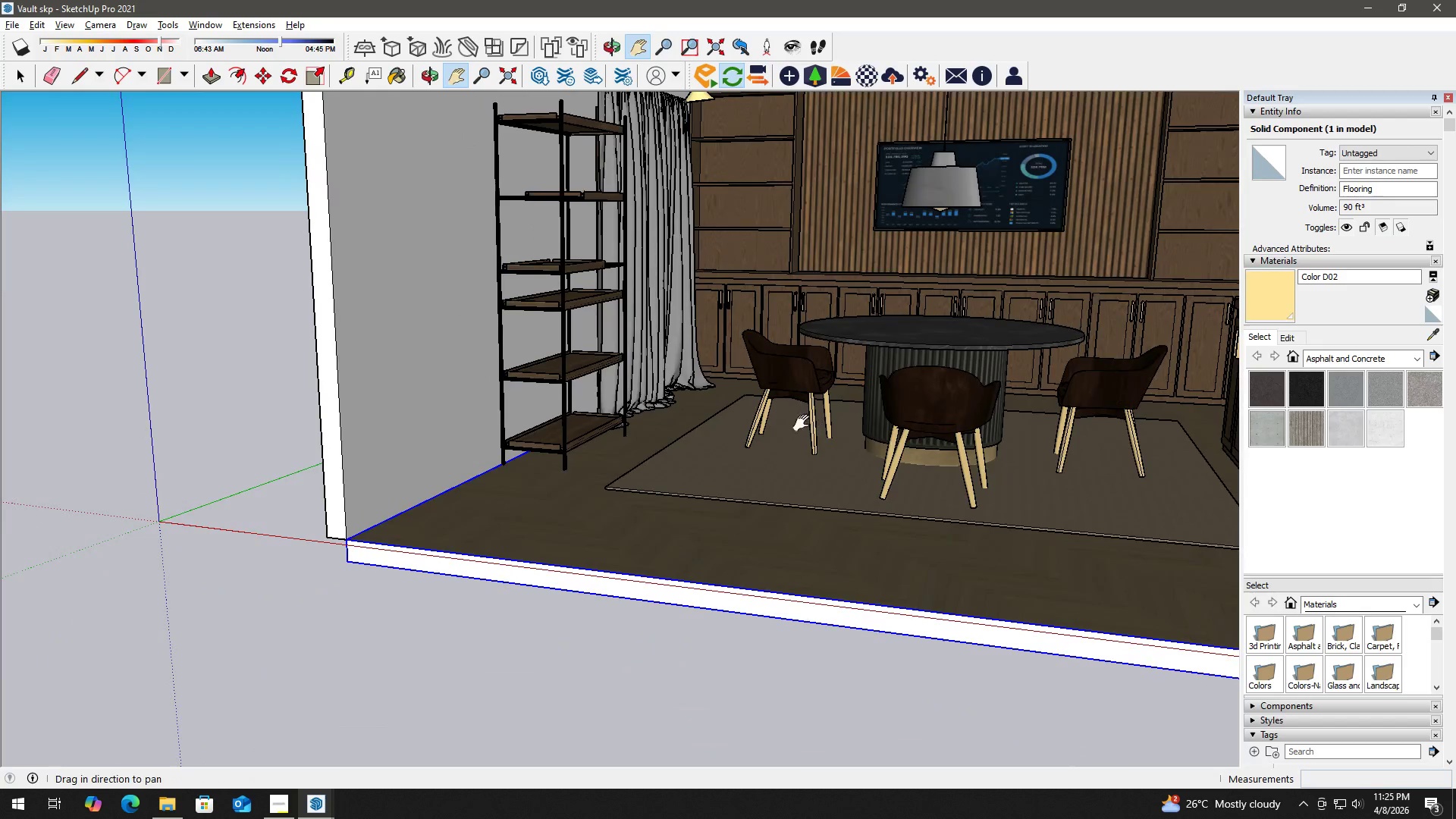 
left_click_drag(start_coordinate=[801, 423], to_coordinate=[658, 486])
 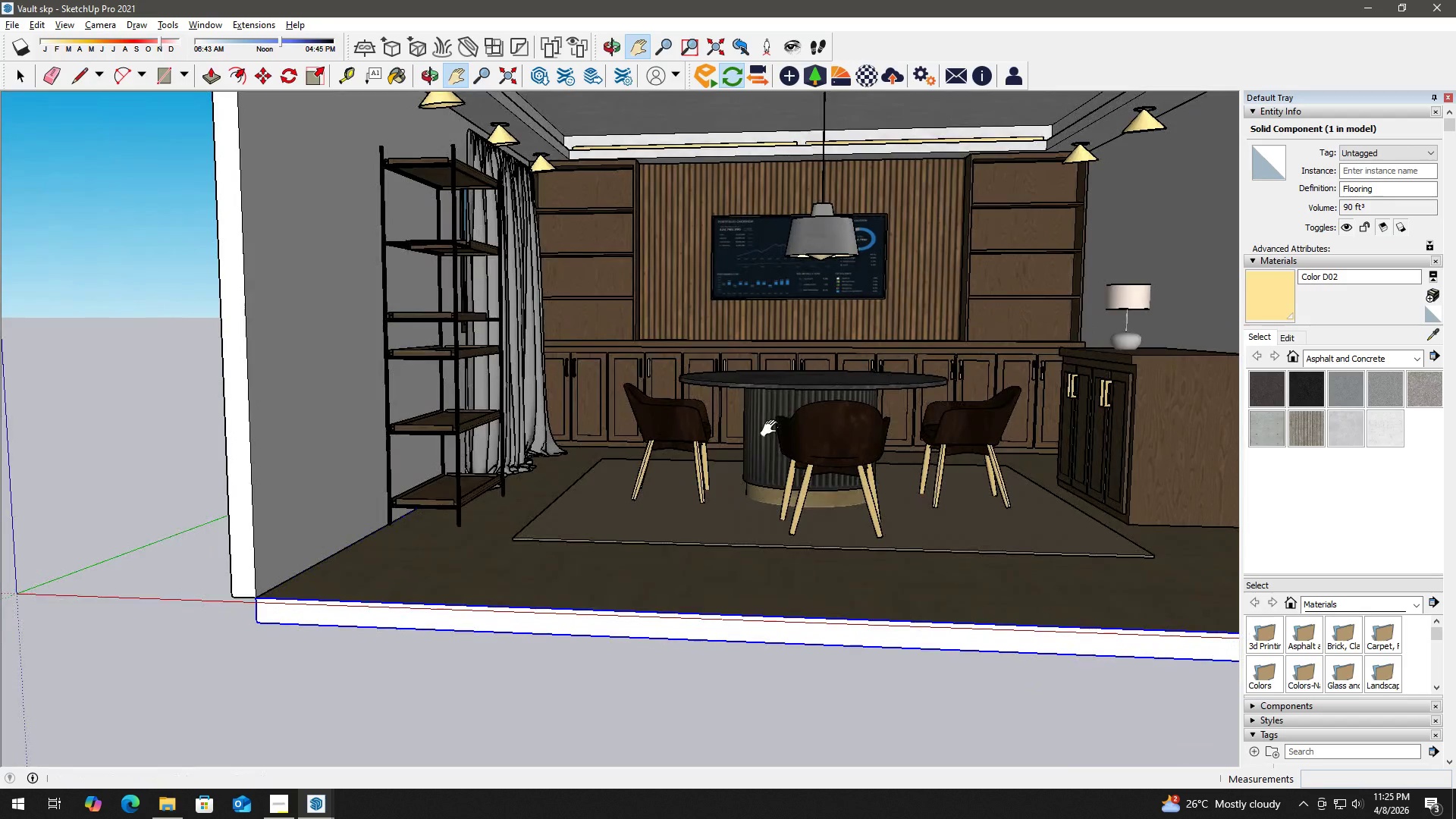 
scroll: coordinate [821, 426], scroll_direction: down, amount: 3.0
 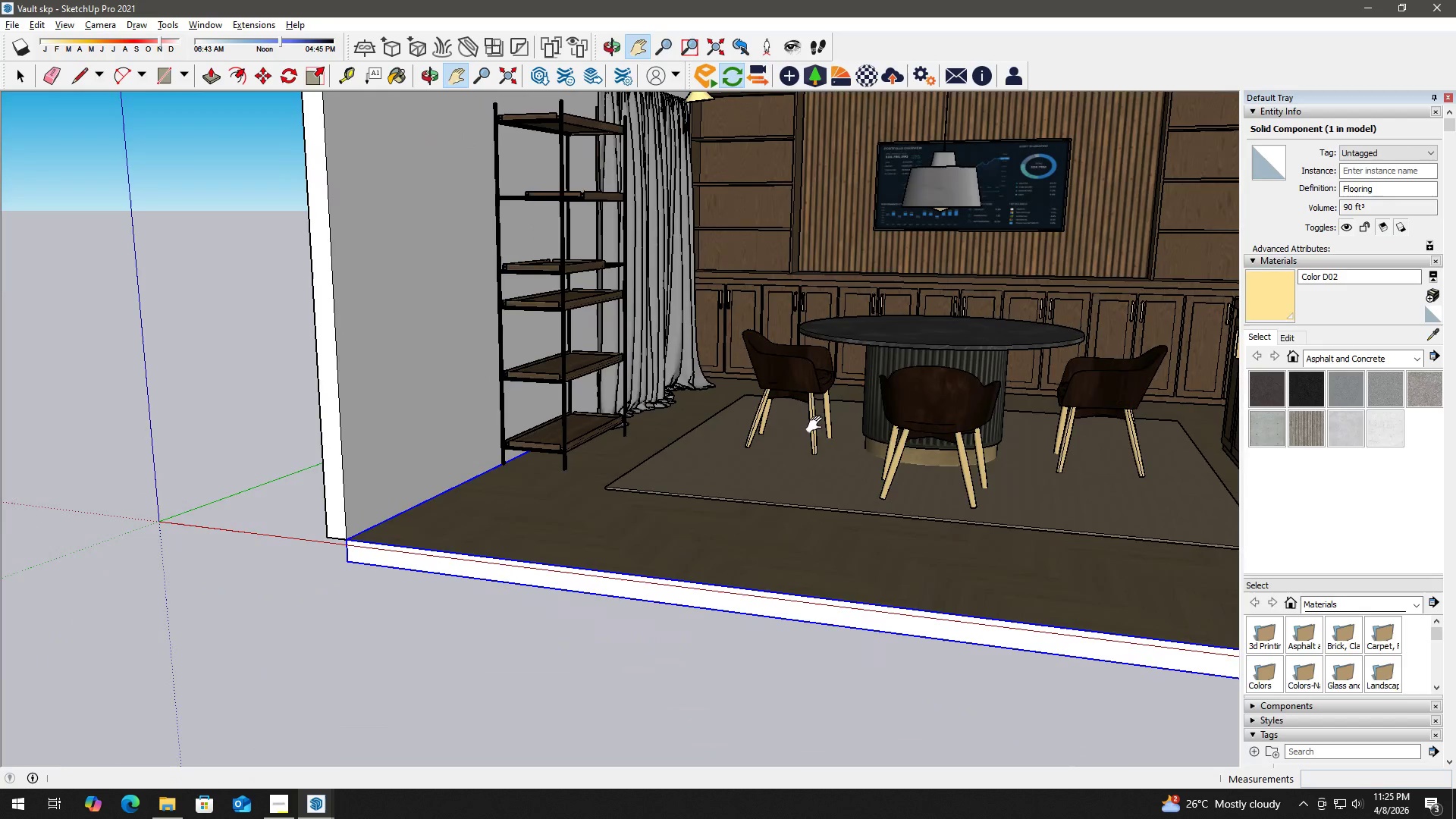 
key(Alt+Tab)
 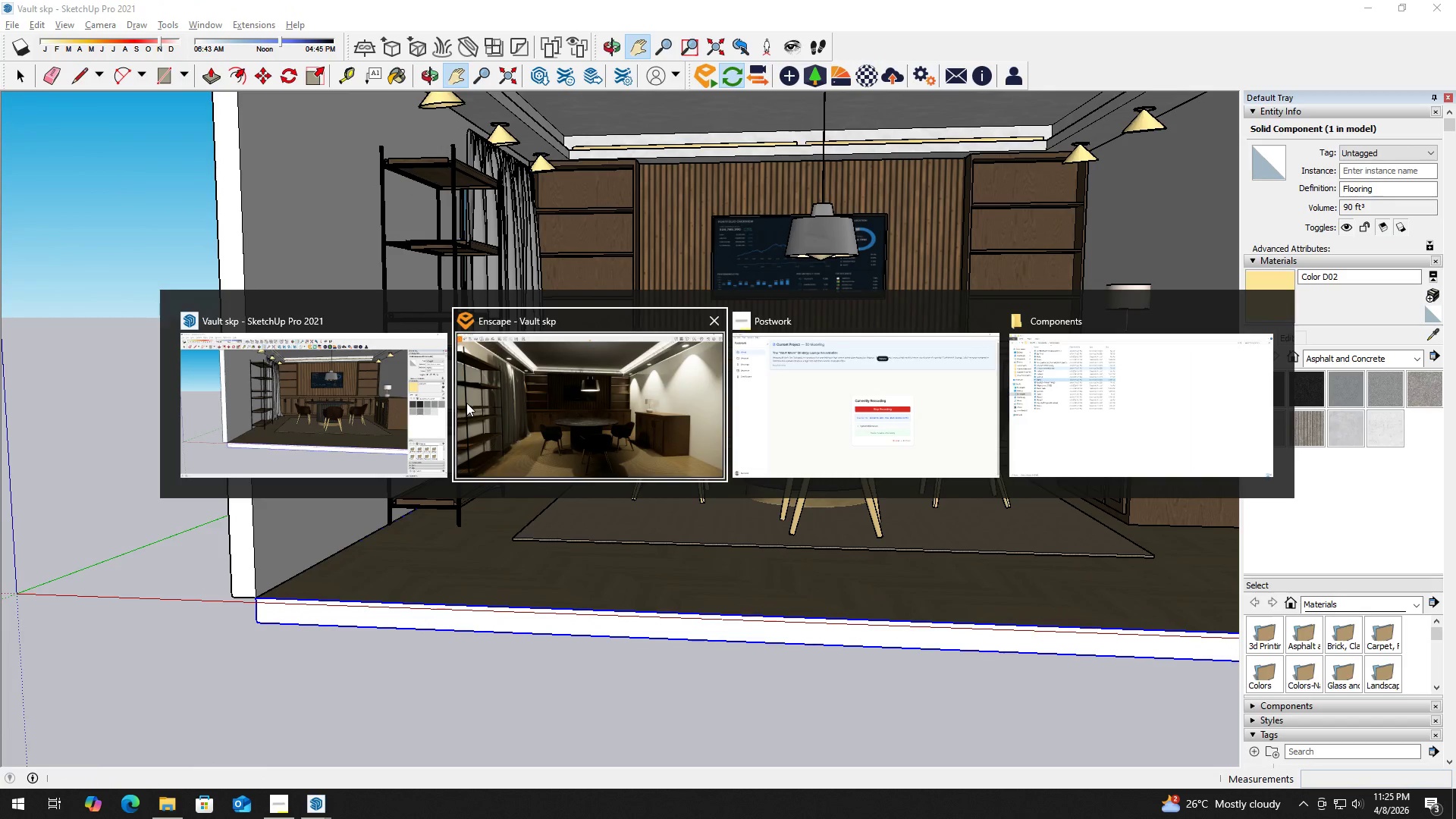 
left_click([585, 416])
 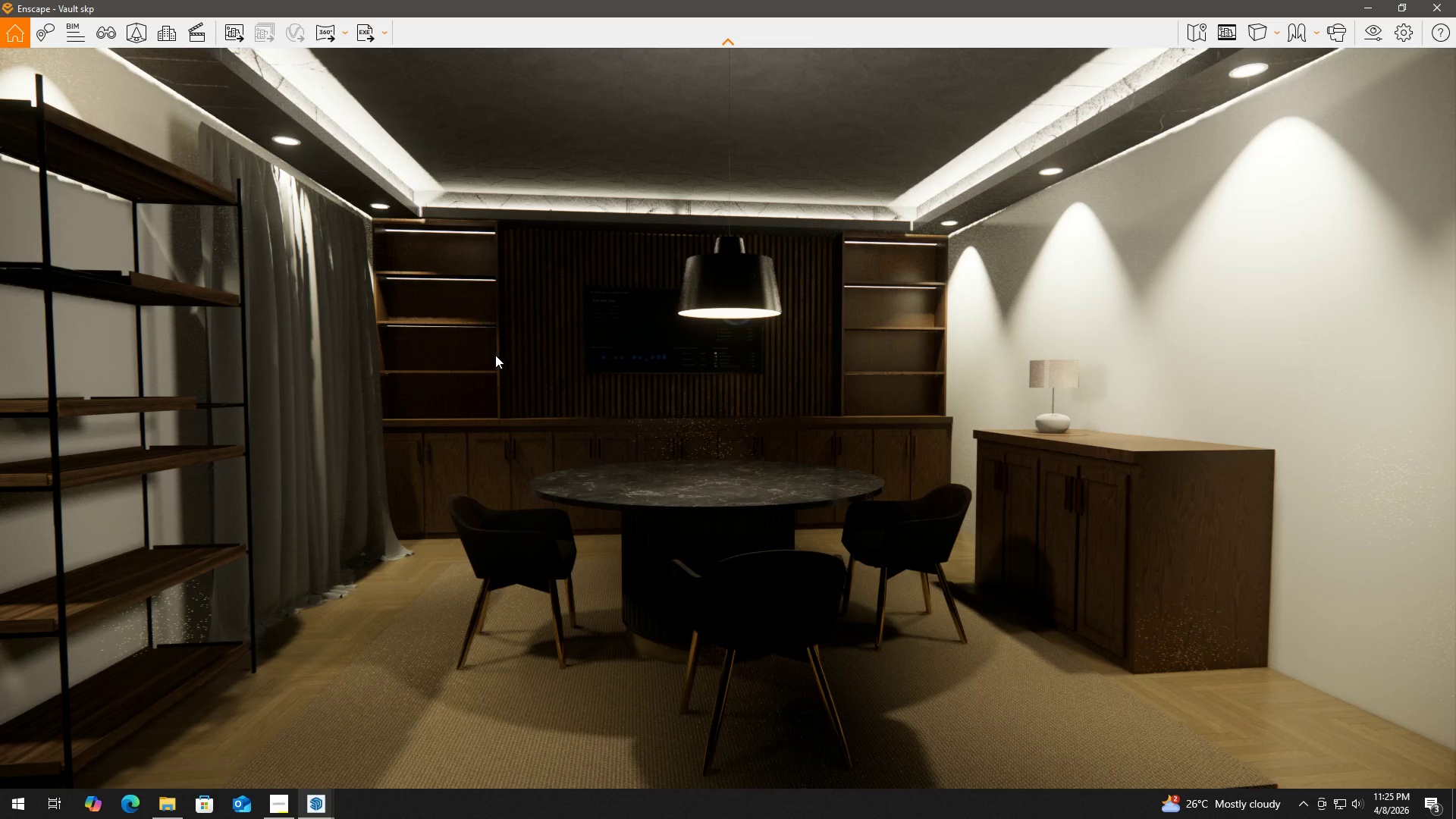 
key(Alt+AltLeft)
 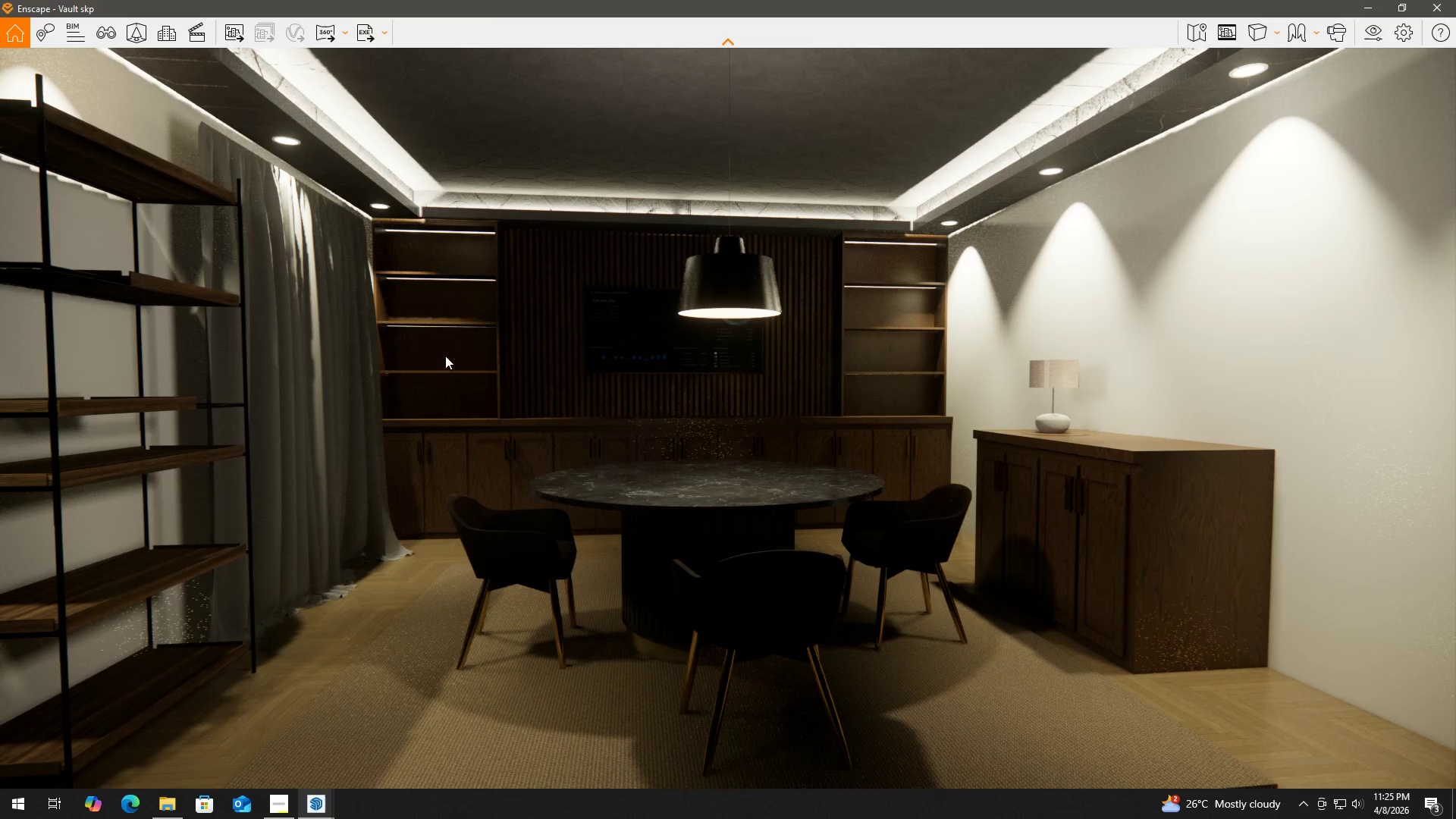 
key(Alt+Tab)
 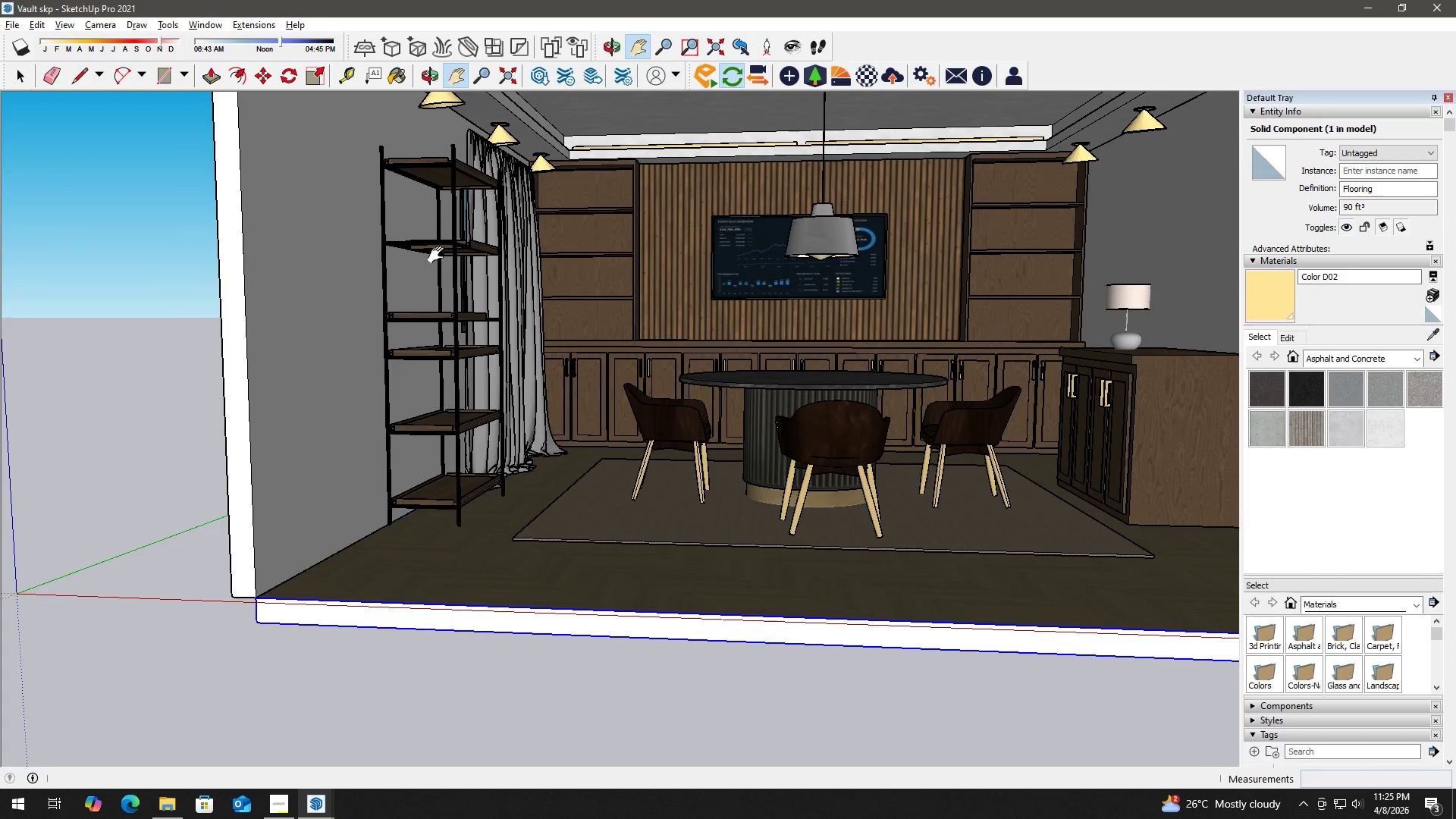 
scroll: coordinate [476, 162], scroll_direction: up, amount: 6.0
 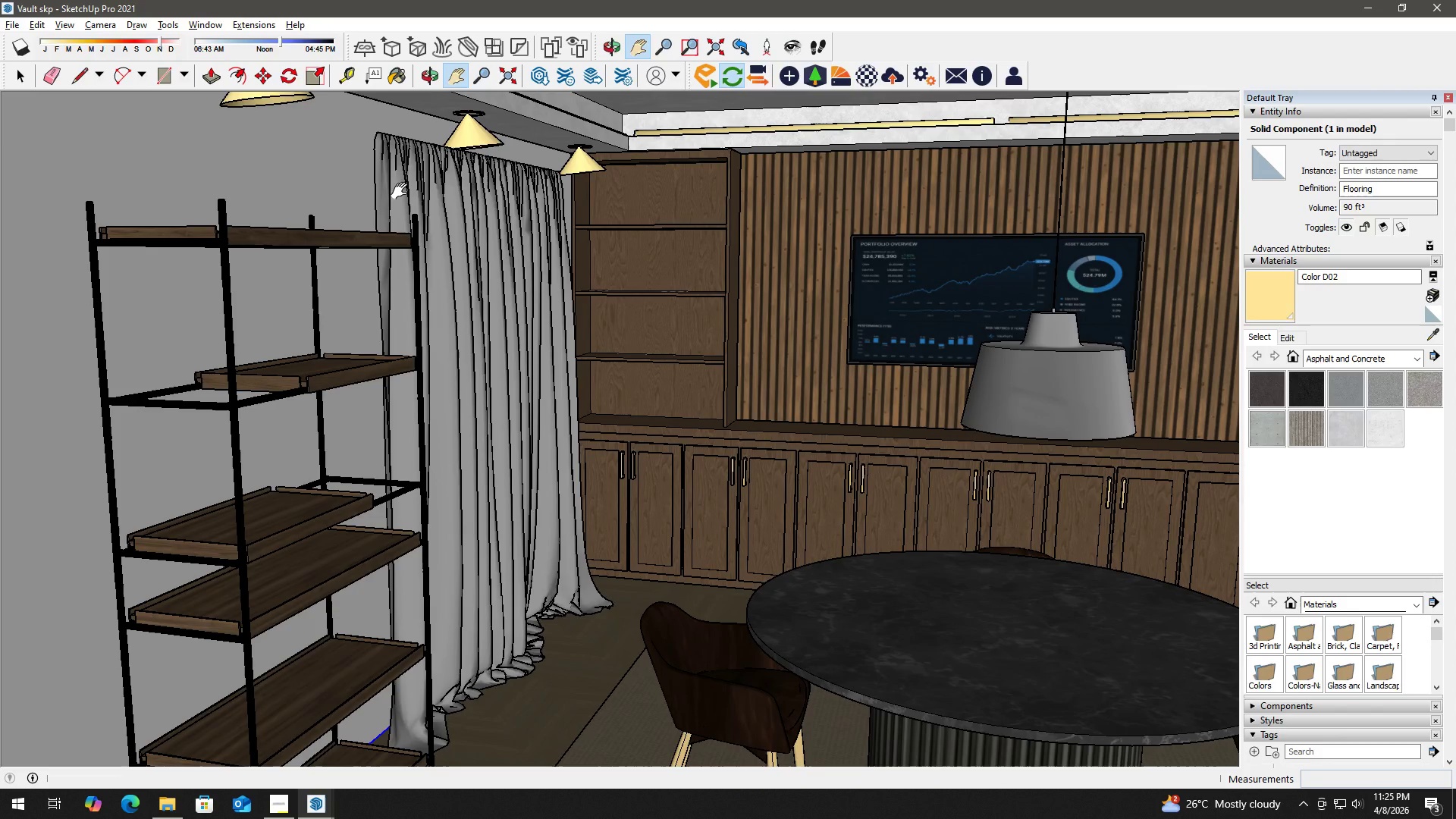 
key(Space)
 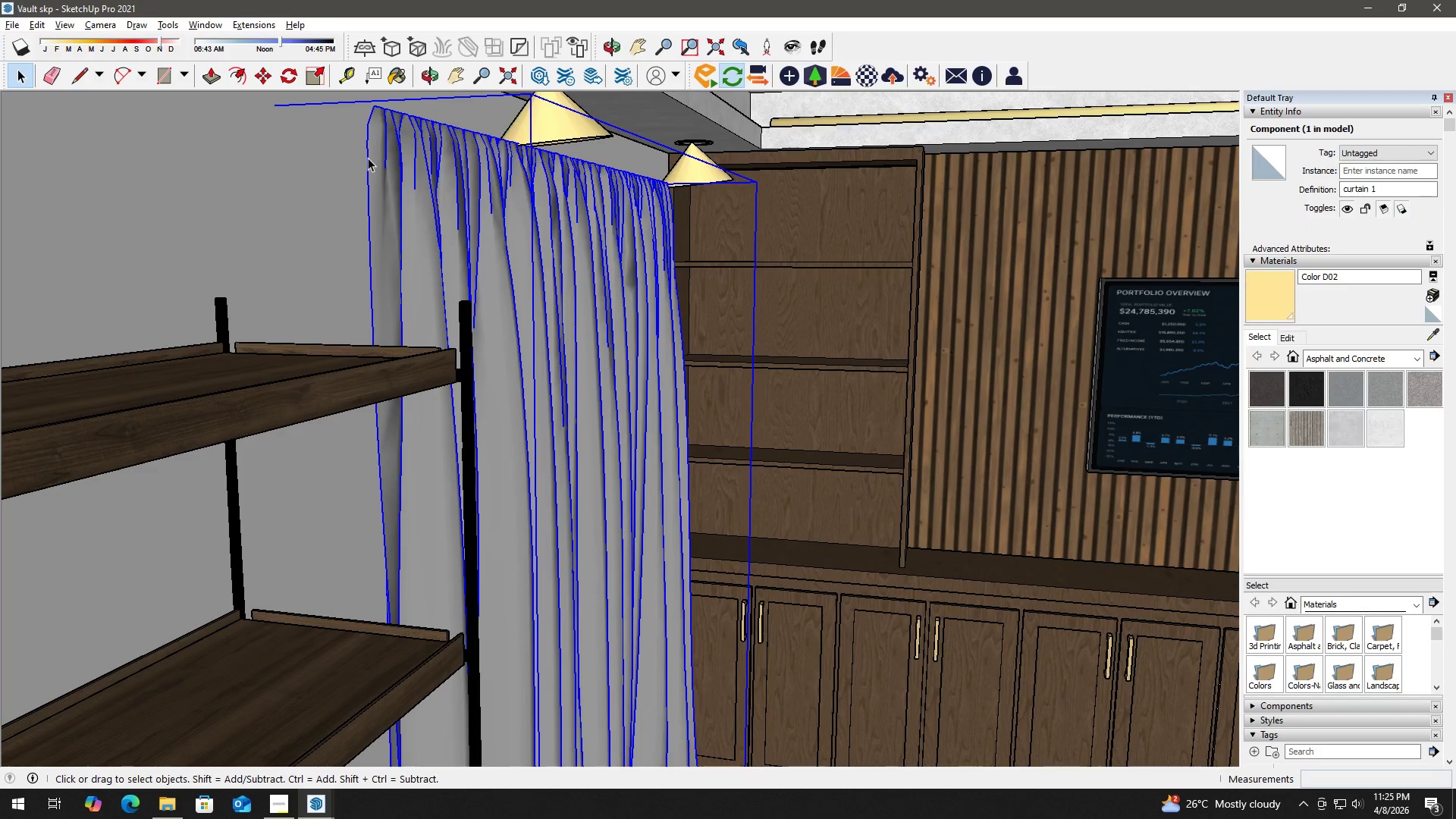 
scroll: coordinate [367, 146], scroll_direction: up, amount: 8.0
 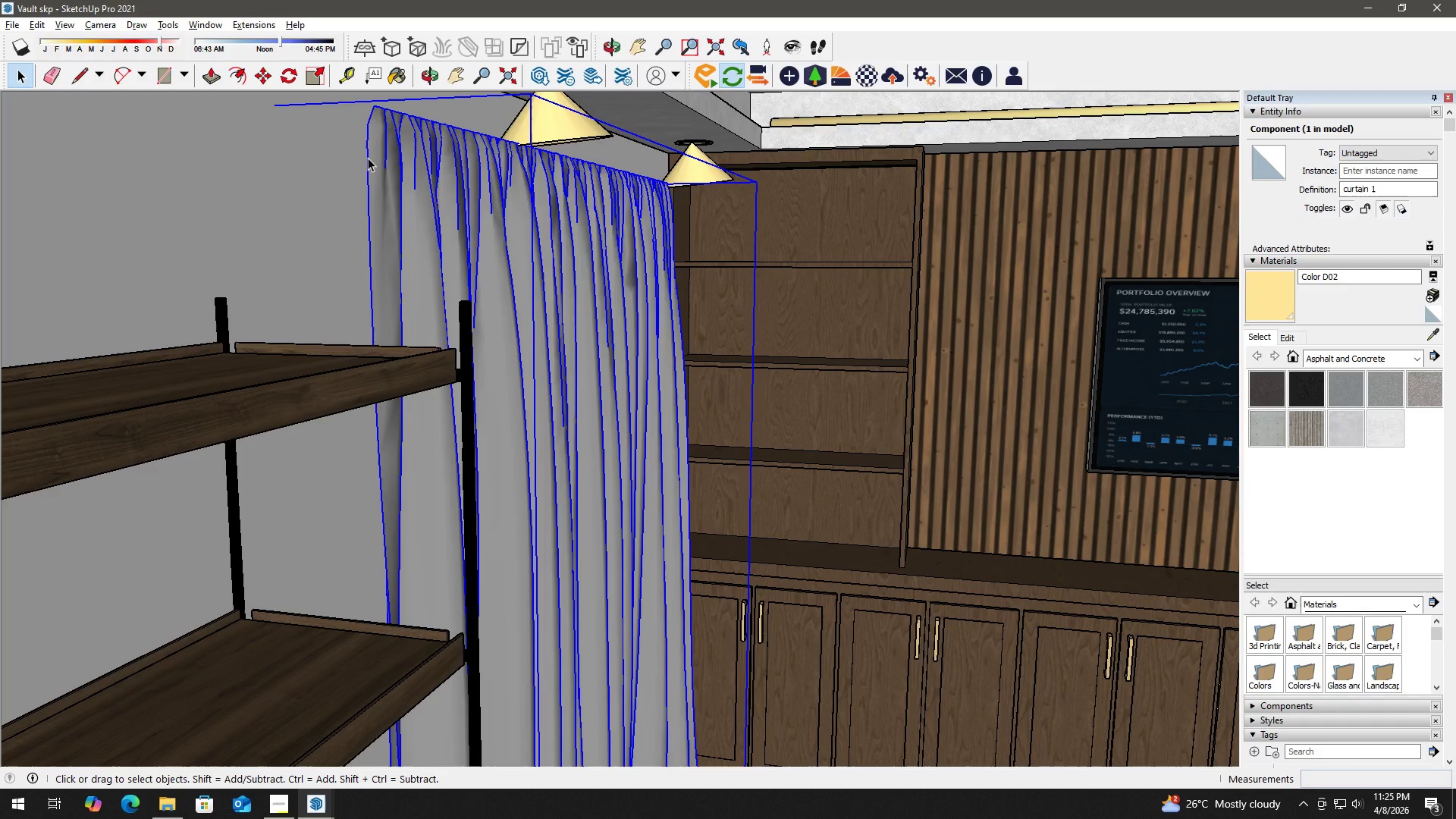 
key(M)
 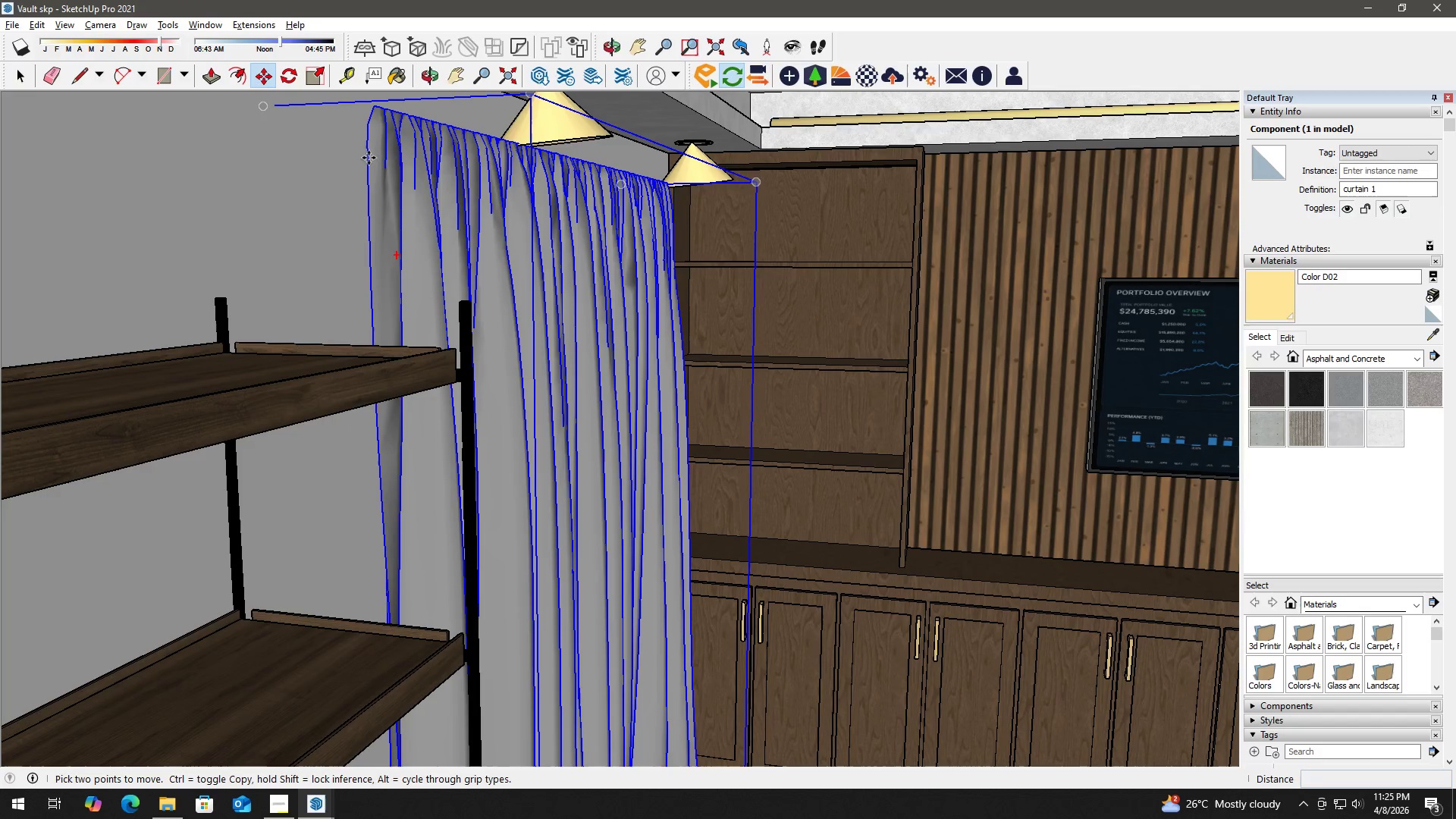 
left_click([369, 158])
 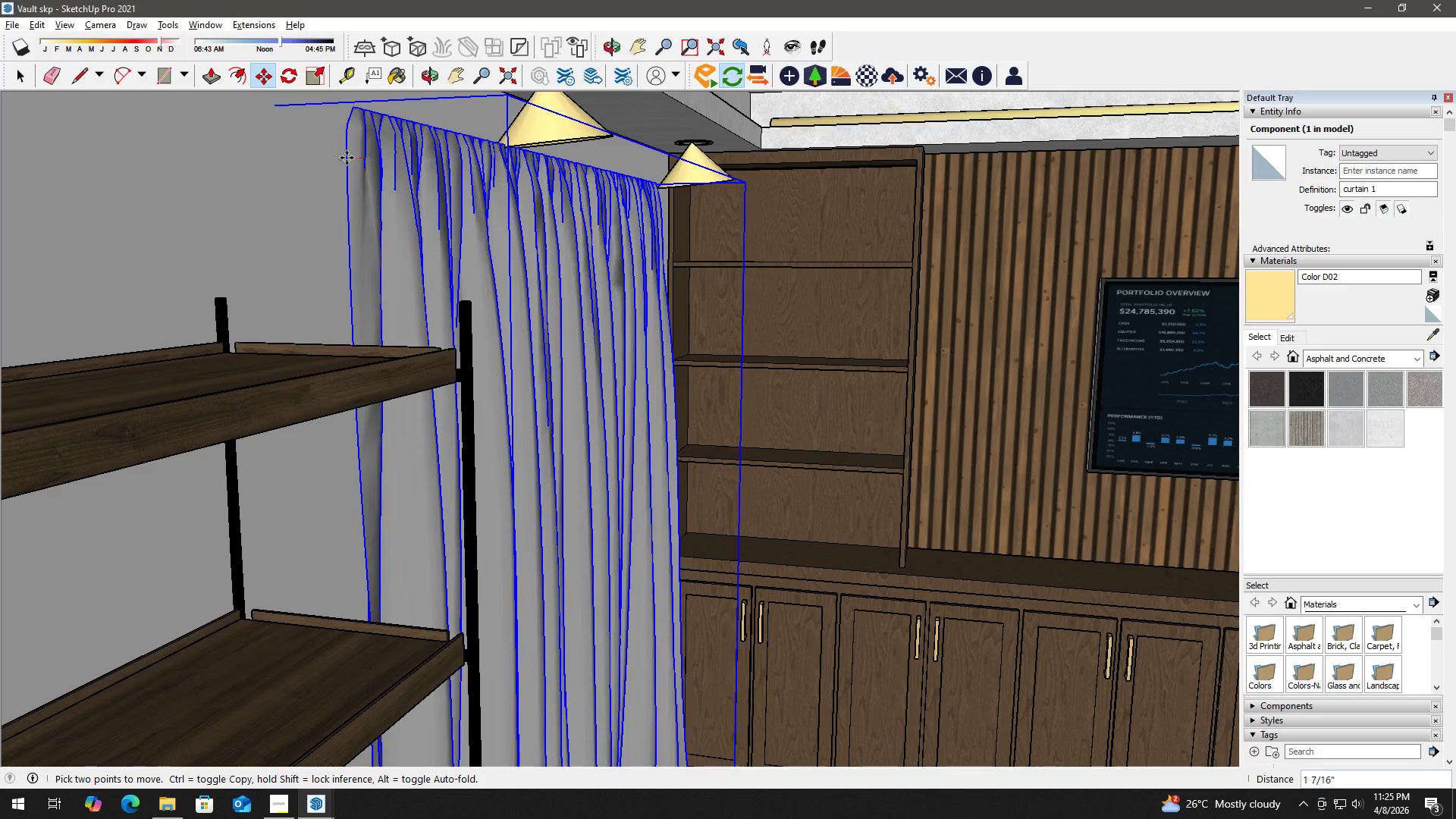 
left_click([337, 158])
 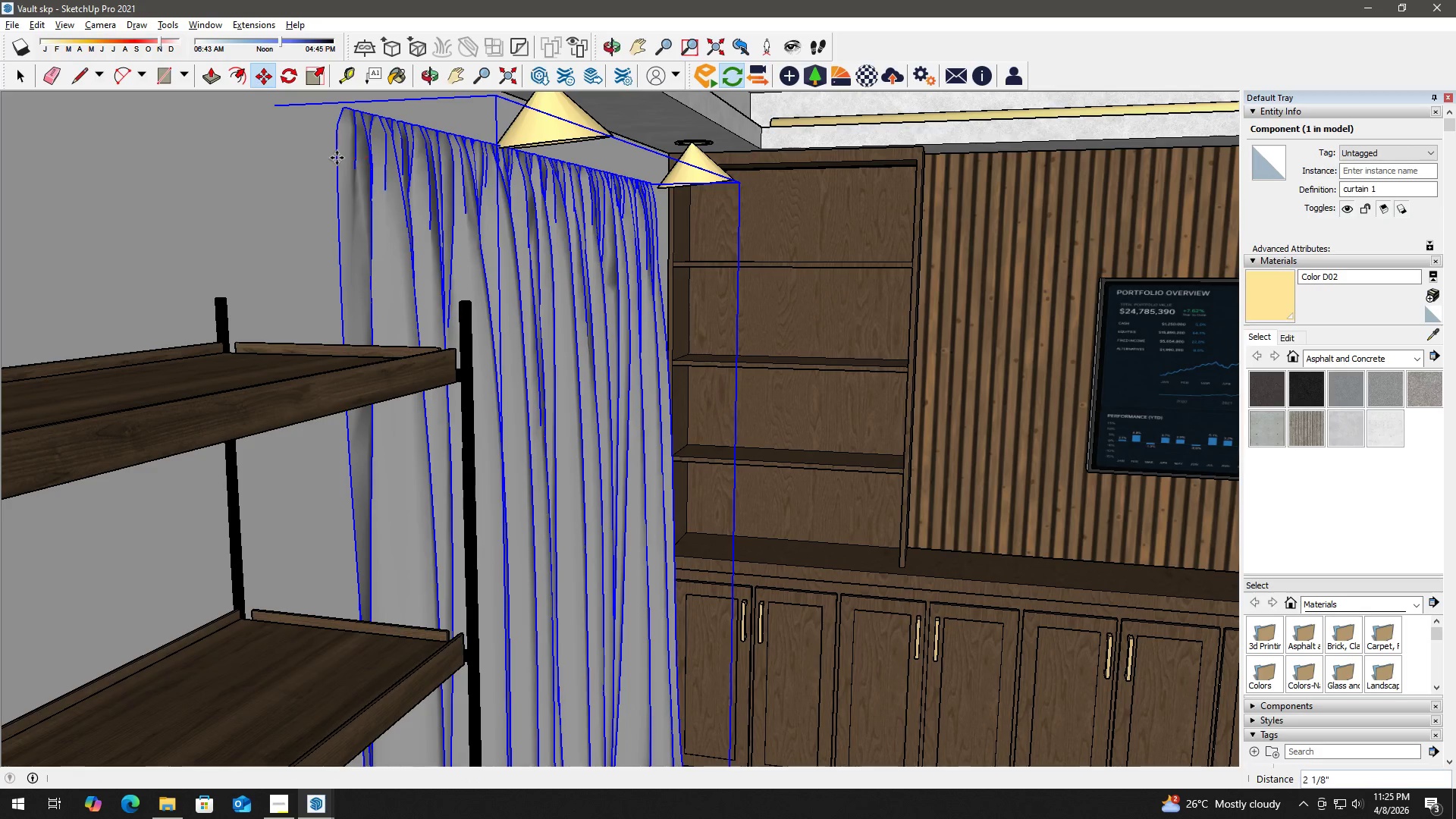 
key(Space)
 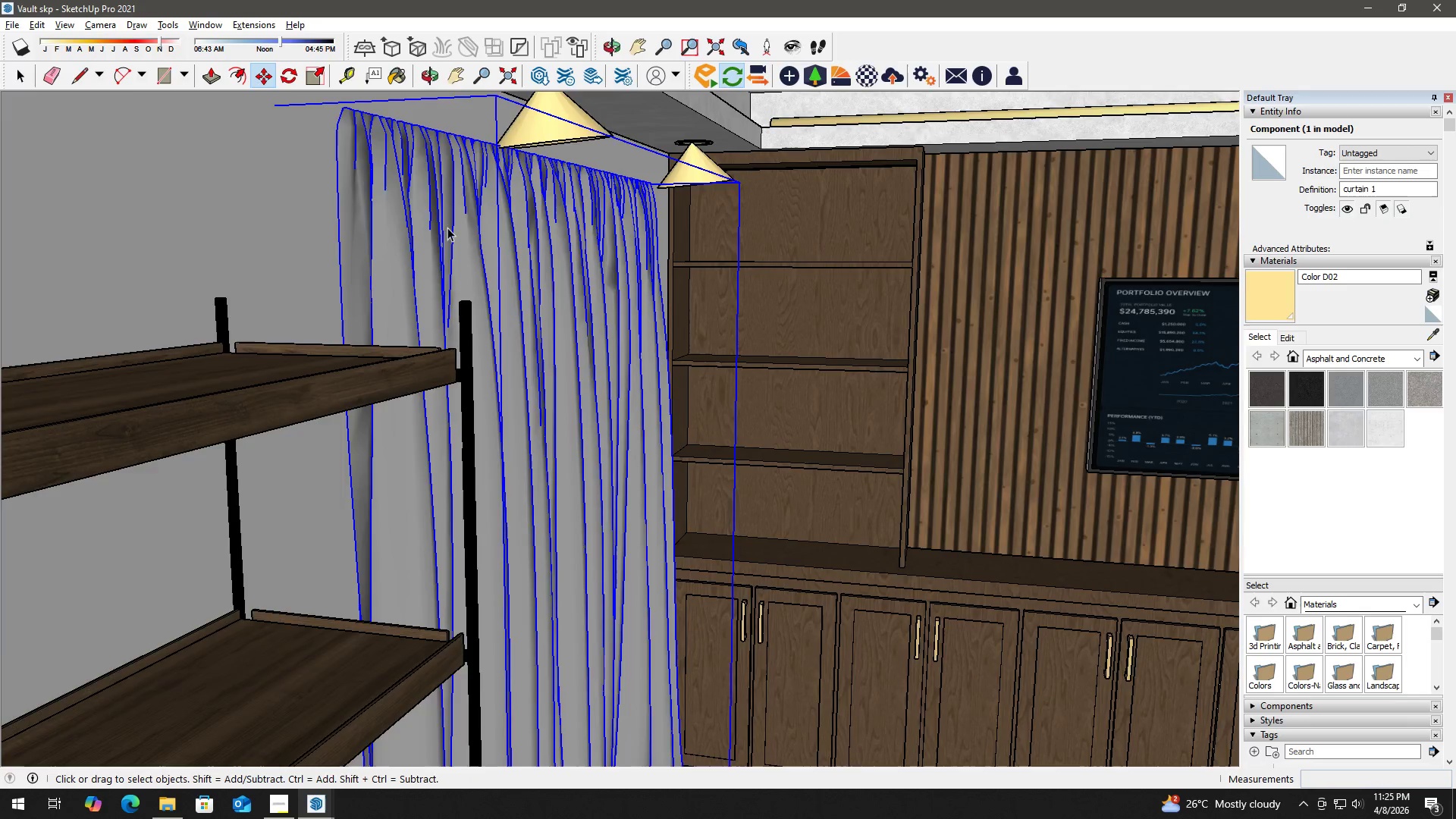 
key(Alt+AltLeft)
 